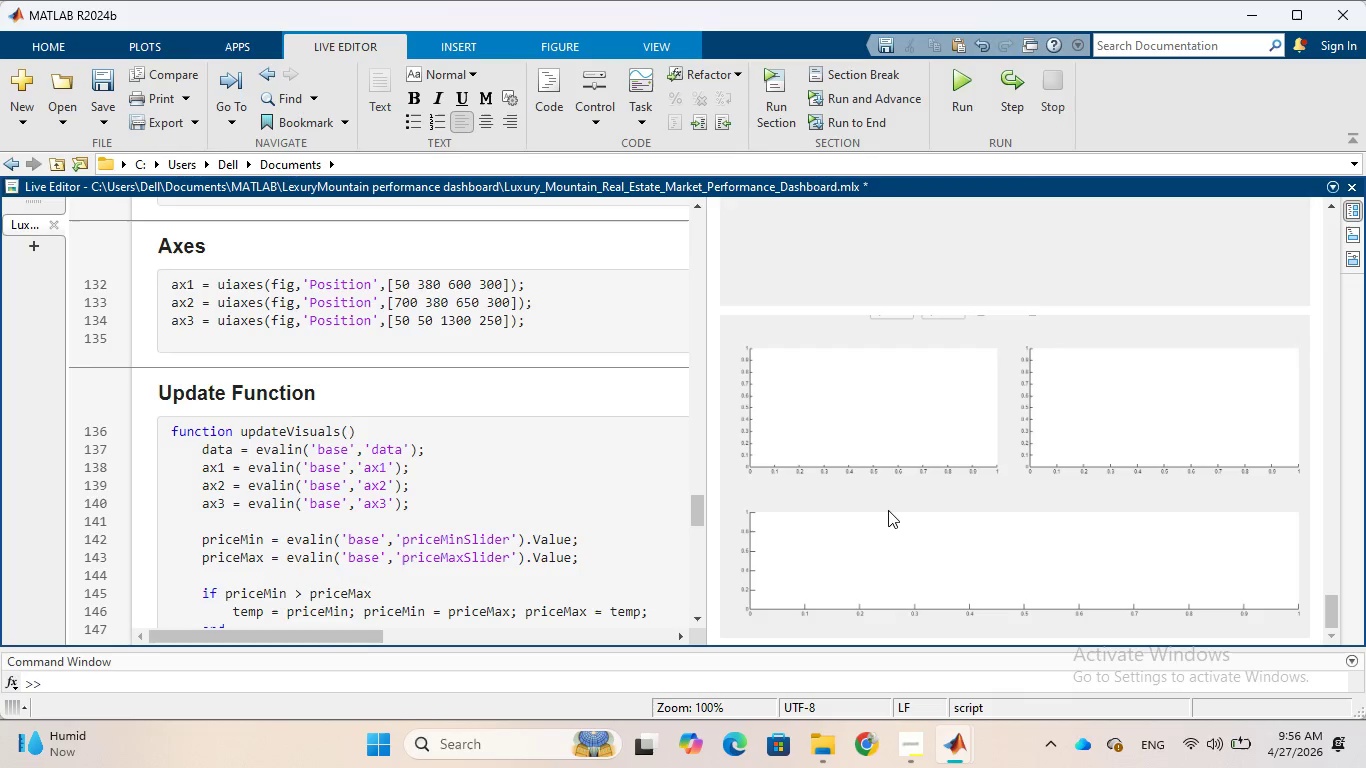 
scroll: coordinate [888, 510], scroll_direction: up, amount: 3.0
 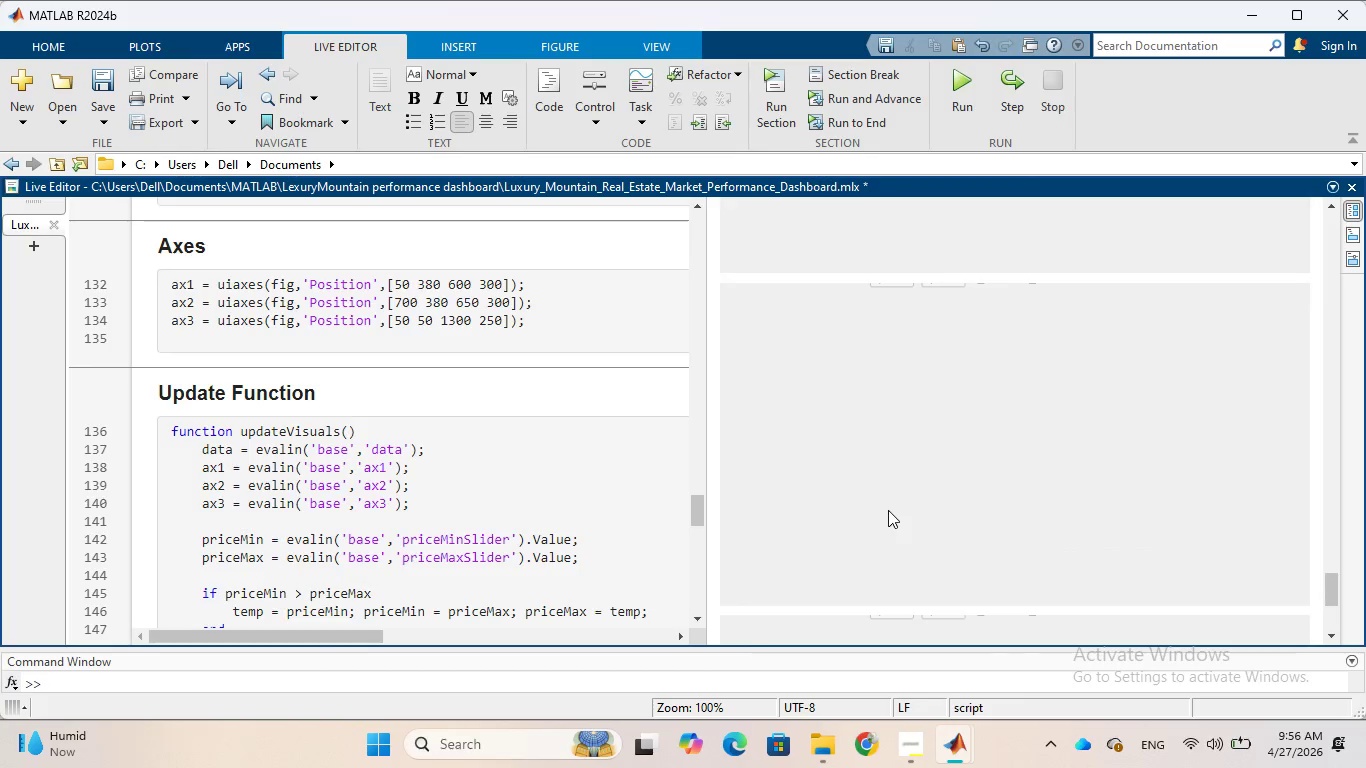 
scroll: coordinate [888, 510], scroll_direction: down, amount: 2.0
 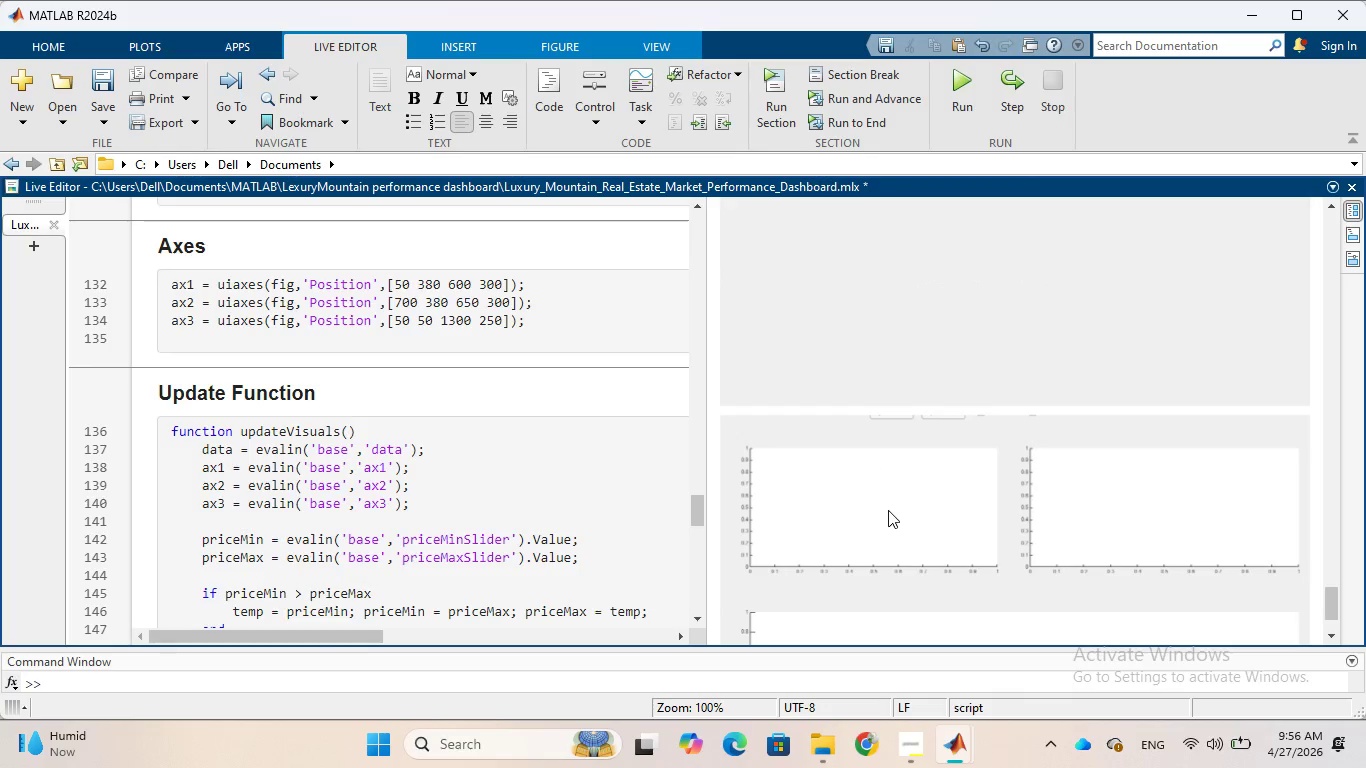 
scroll: coordinate [888, 510], scroll_direction: up, amount: 5.0
 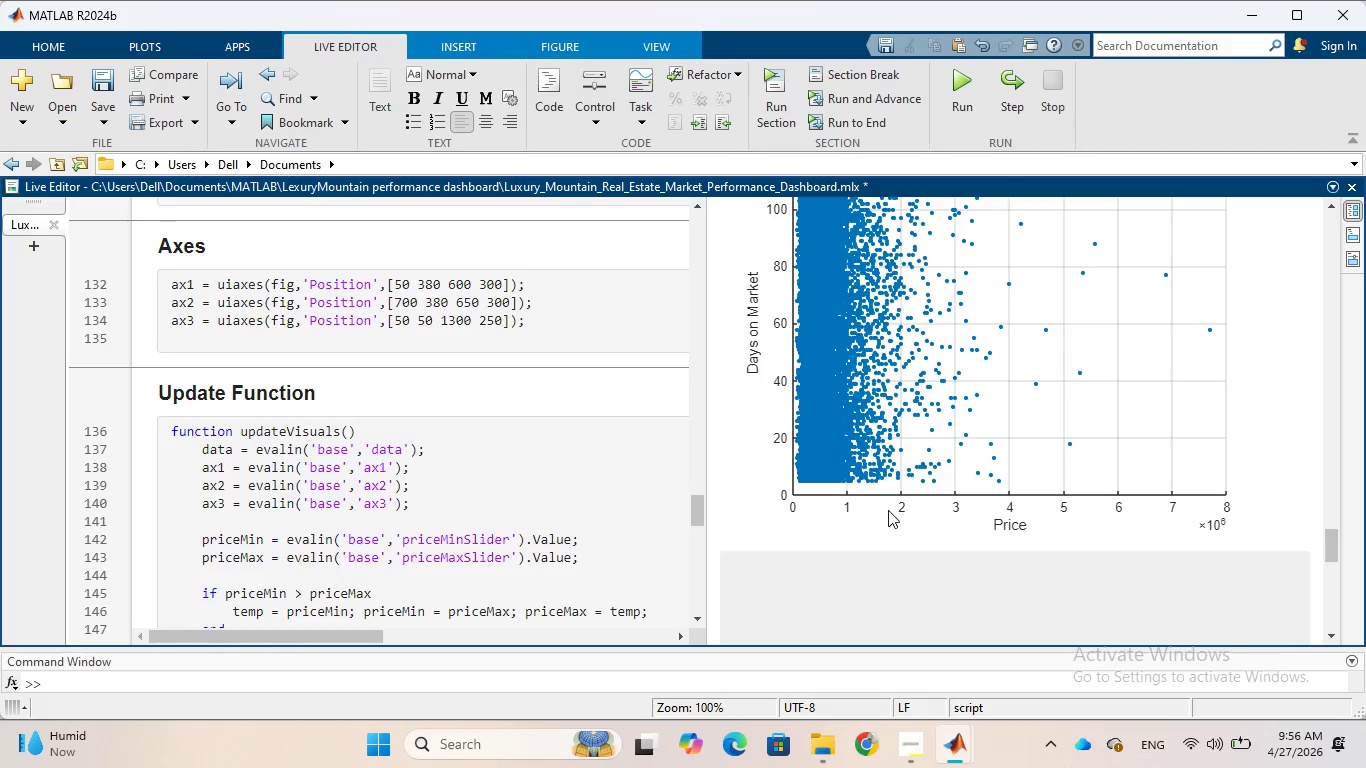 
scroll: coordinate [888, 510], scroll_direction: down, amount: 2.0
 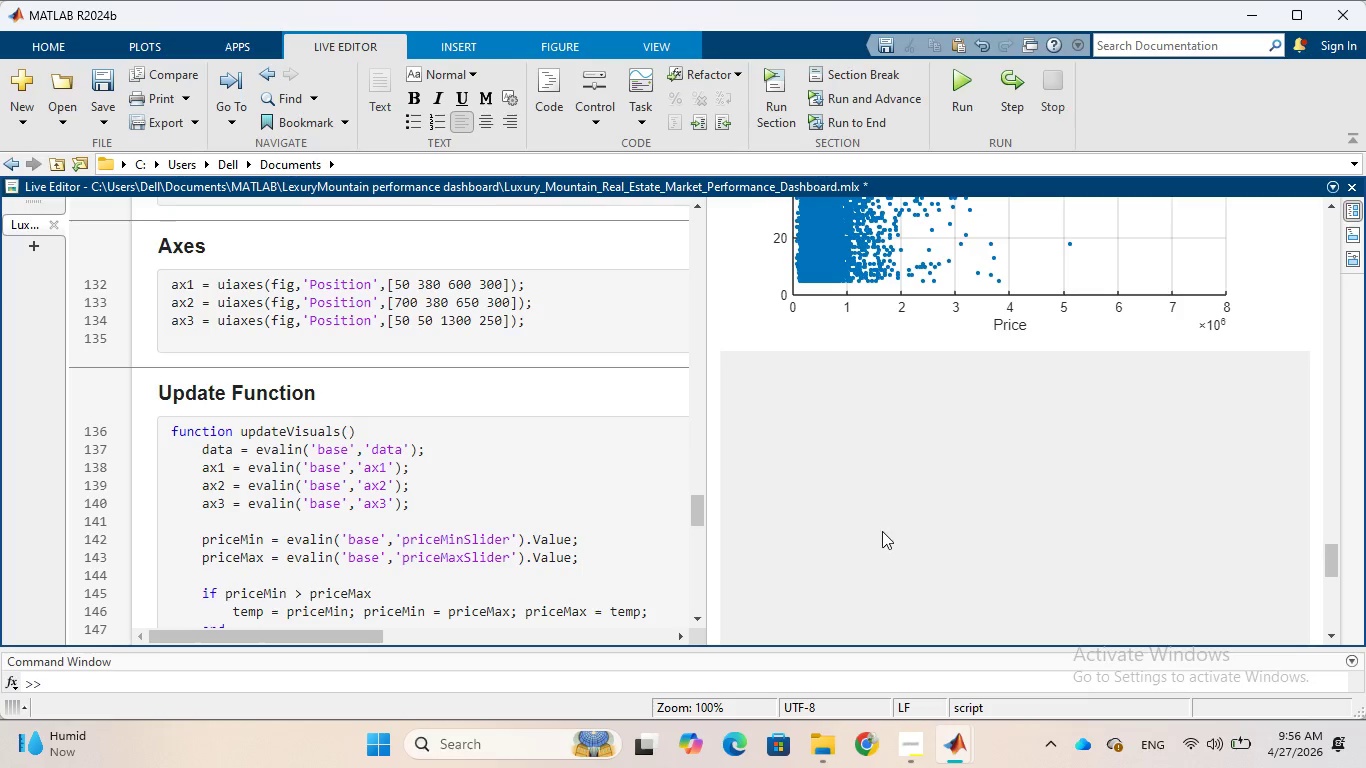 
left_click([882, 531])
 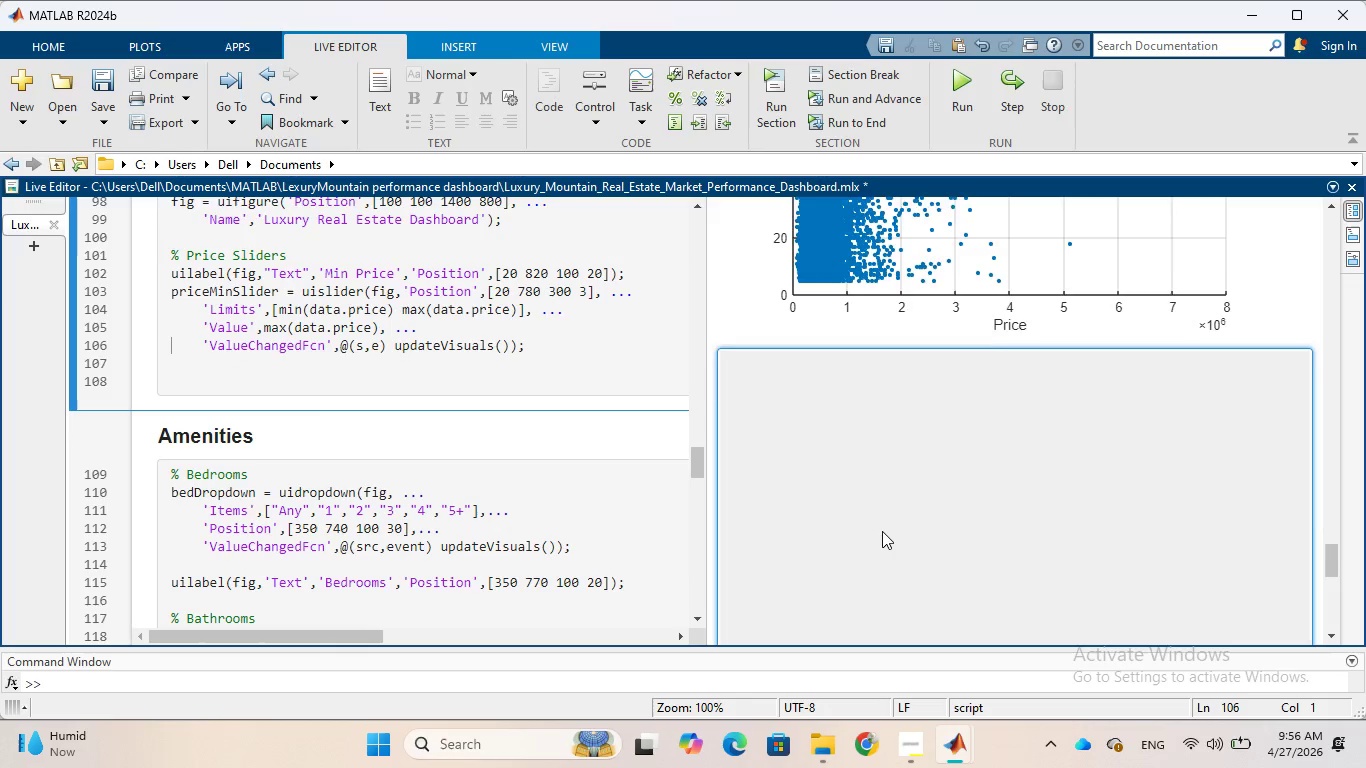 
scroll: coordinate [882, 531], scroll_direction: down, amount: 3.0
 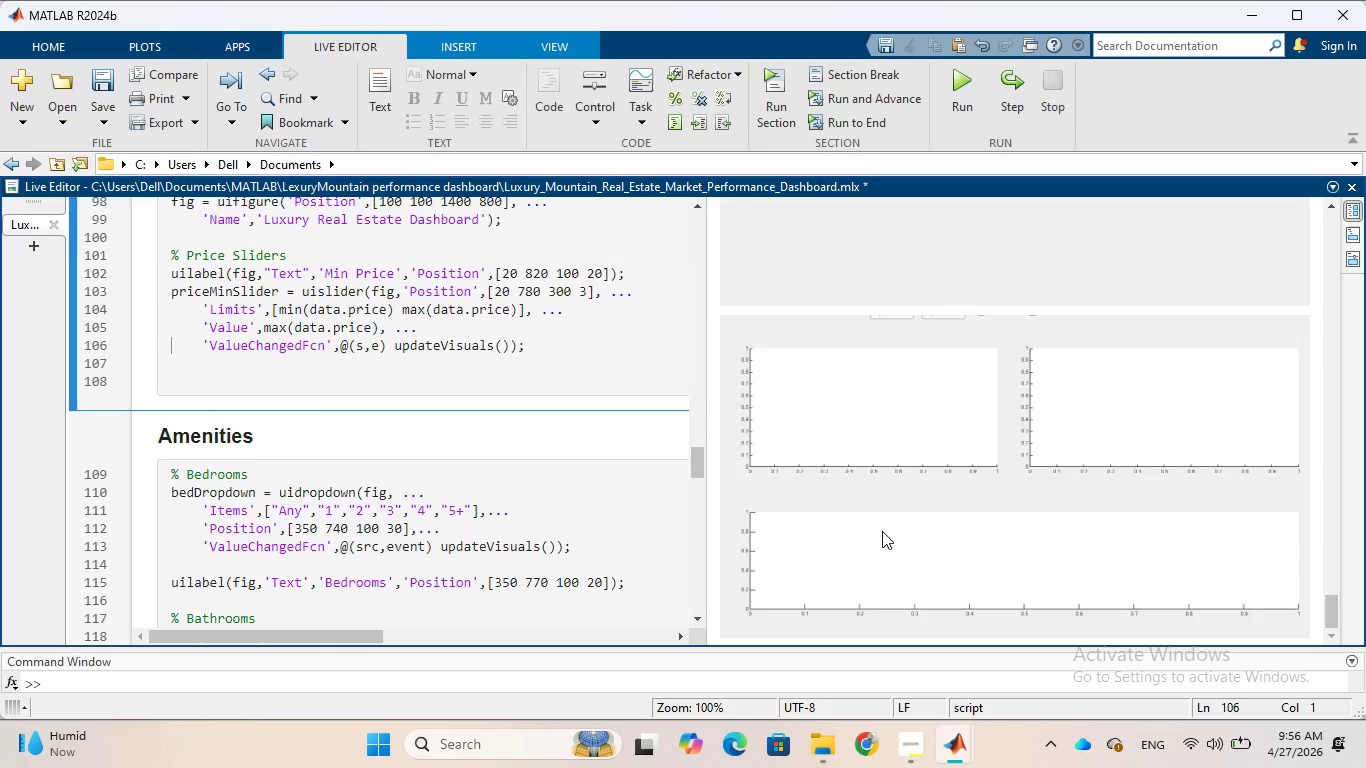 
scroll: coordinate [882, 531], scroll_direction: up, amount: 3.0
 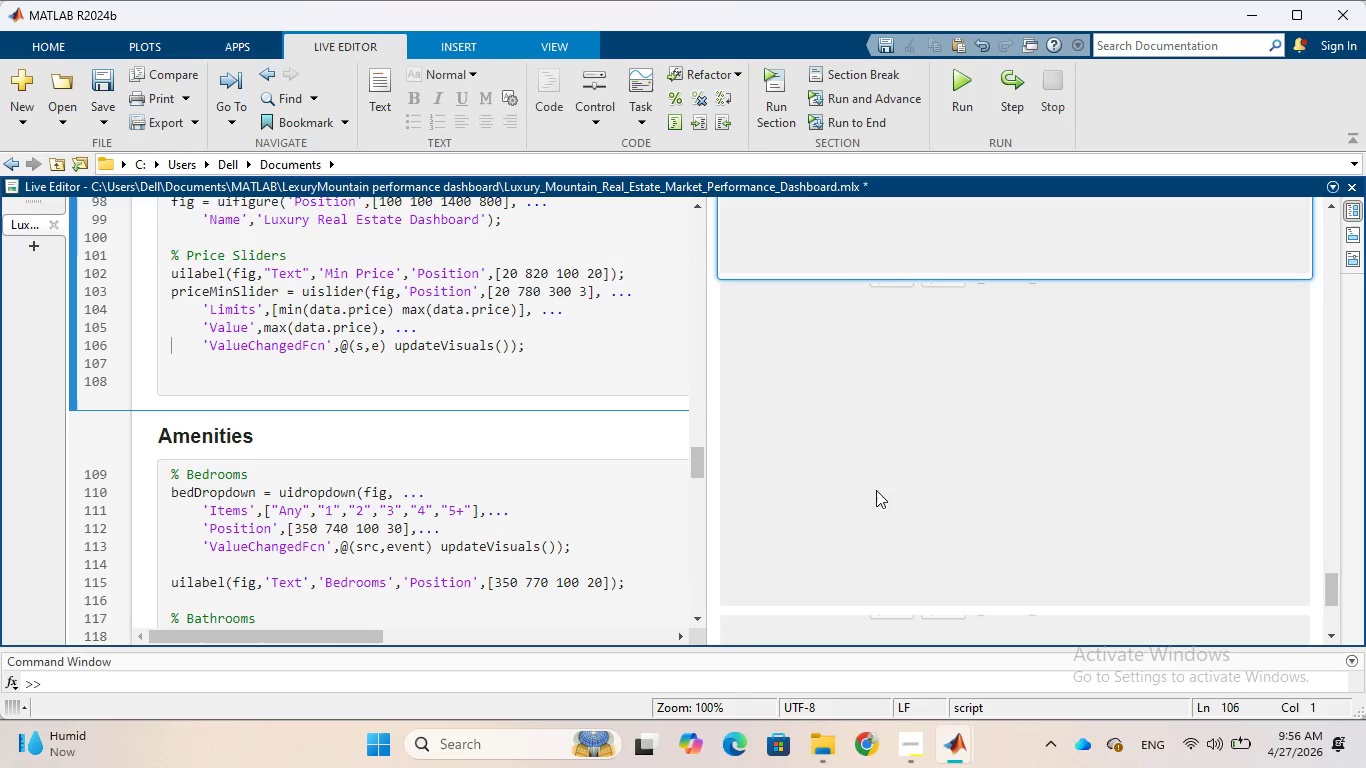 
left_click([875, 481])
 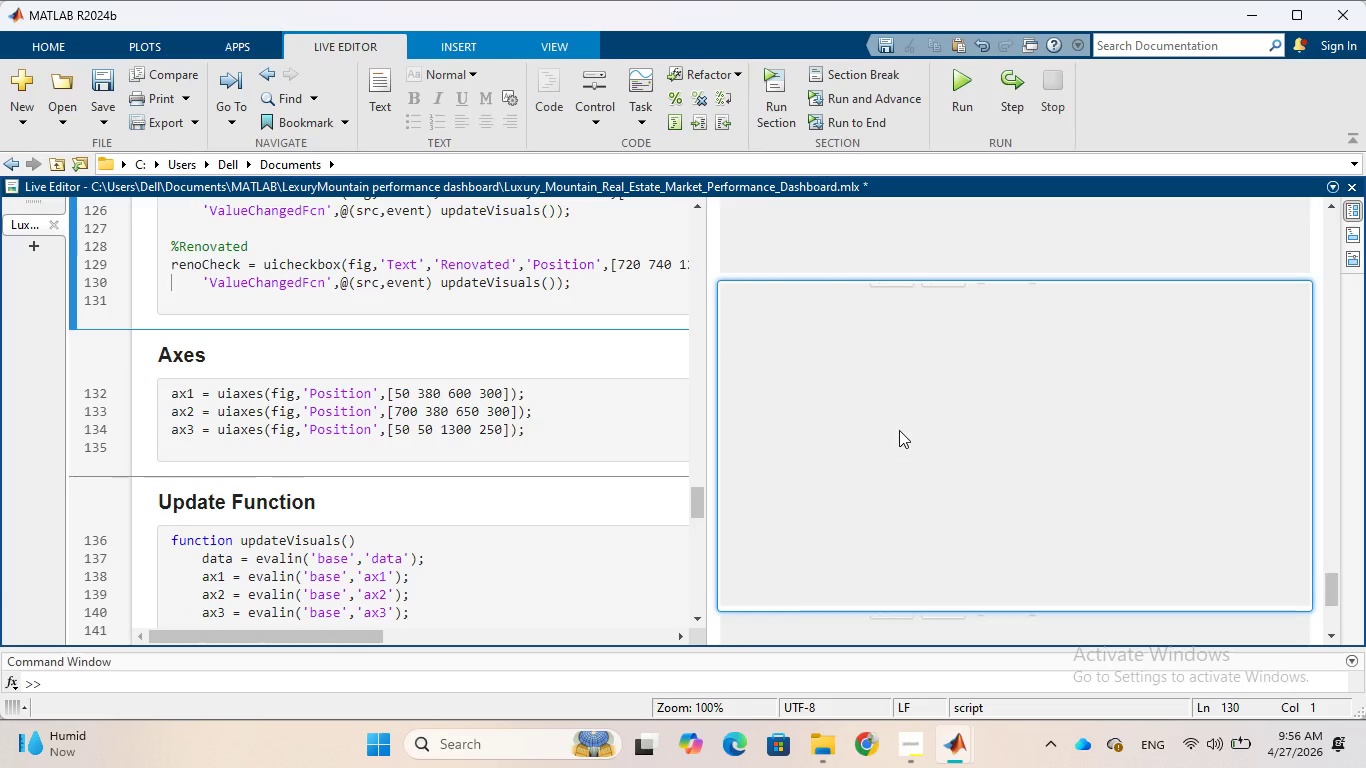 
scroll: coordinate [899, 430], scroll_direction: up, amount: 2.0
 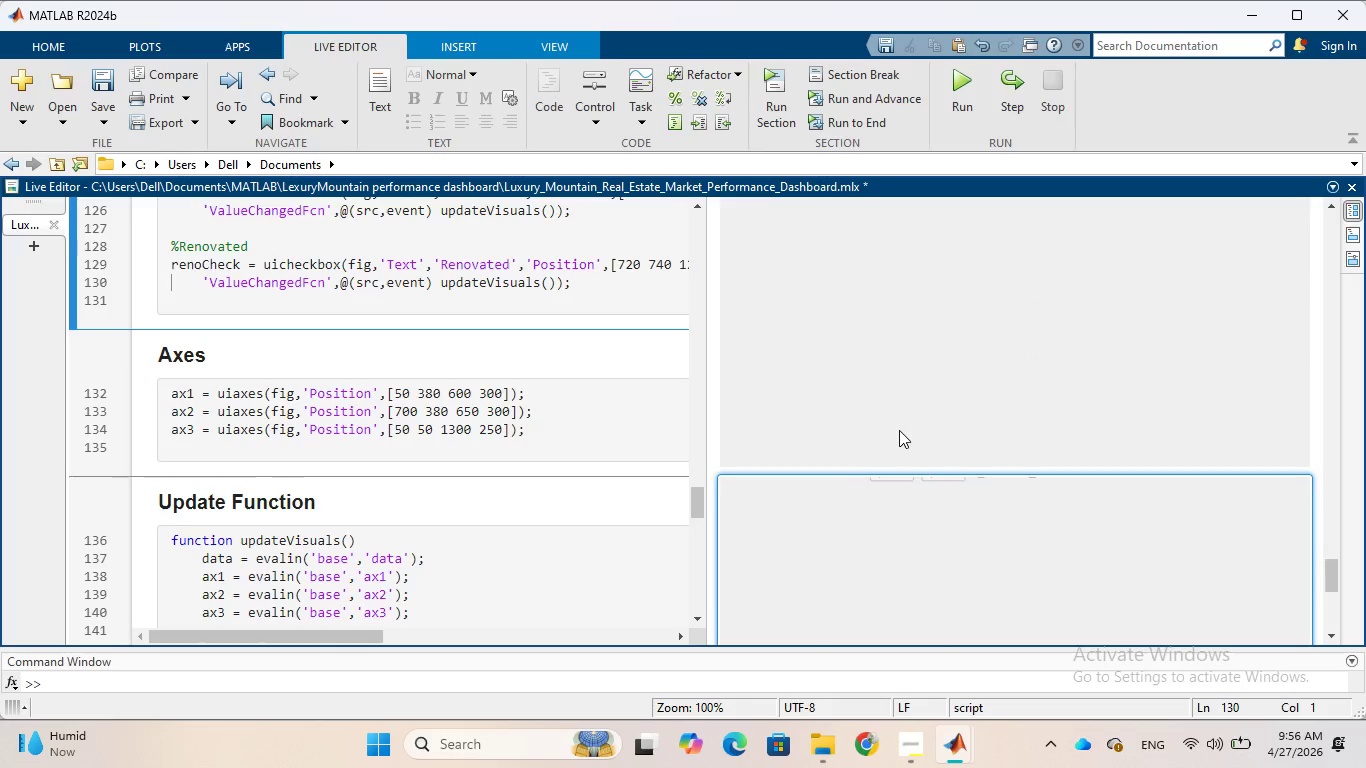 
scroll: coordinate [899, 430], scroll_direction: down, amount: 1.0
 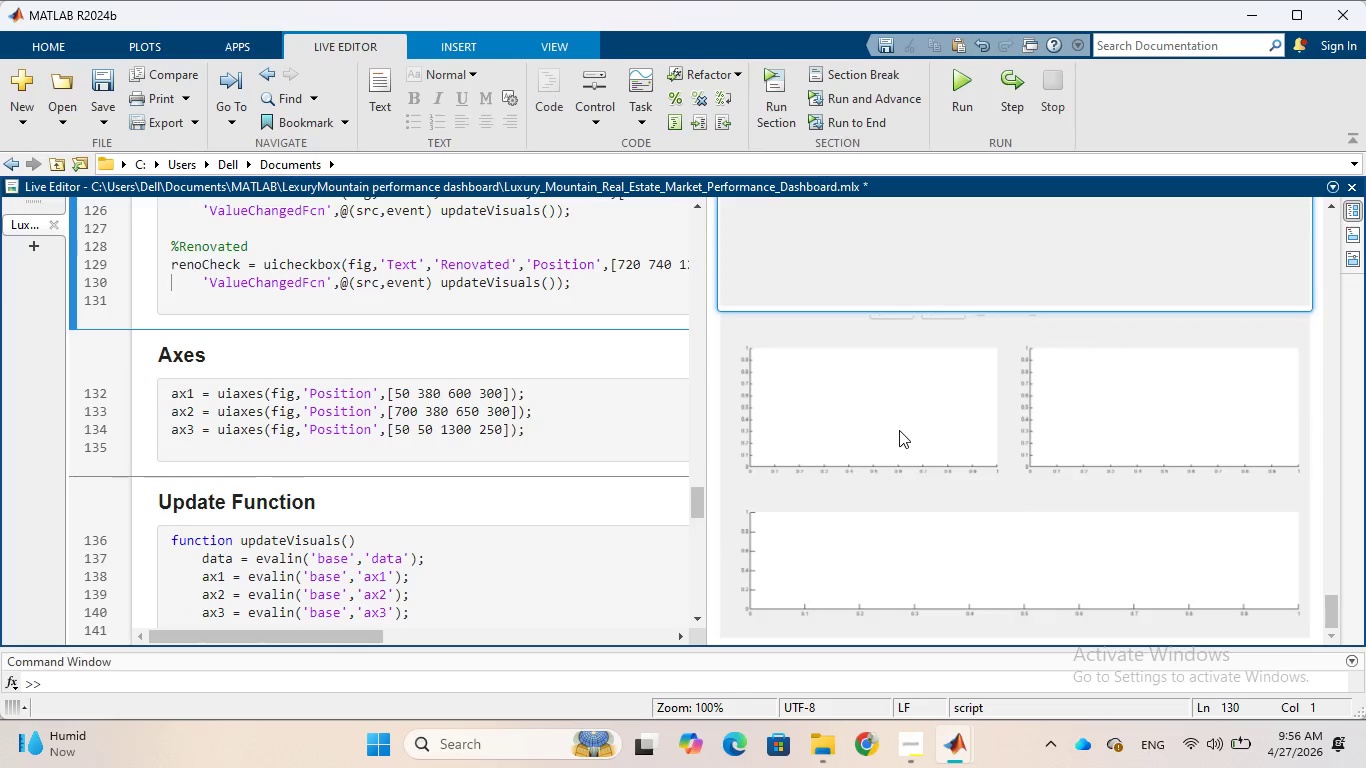 
scroll: coordinate [899, 430], scroll_direction: up, amount: 6.0
 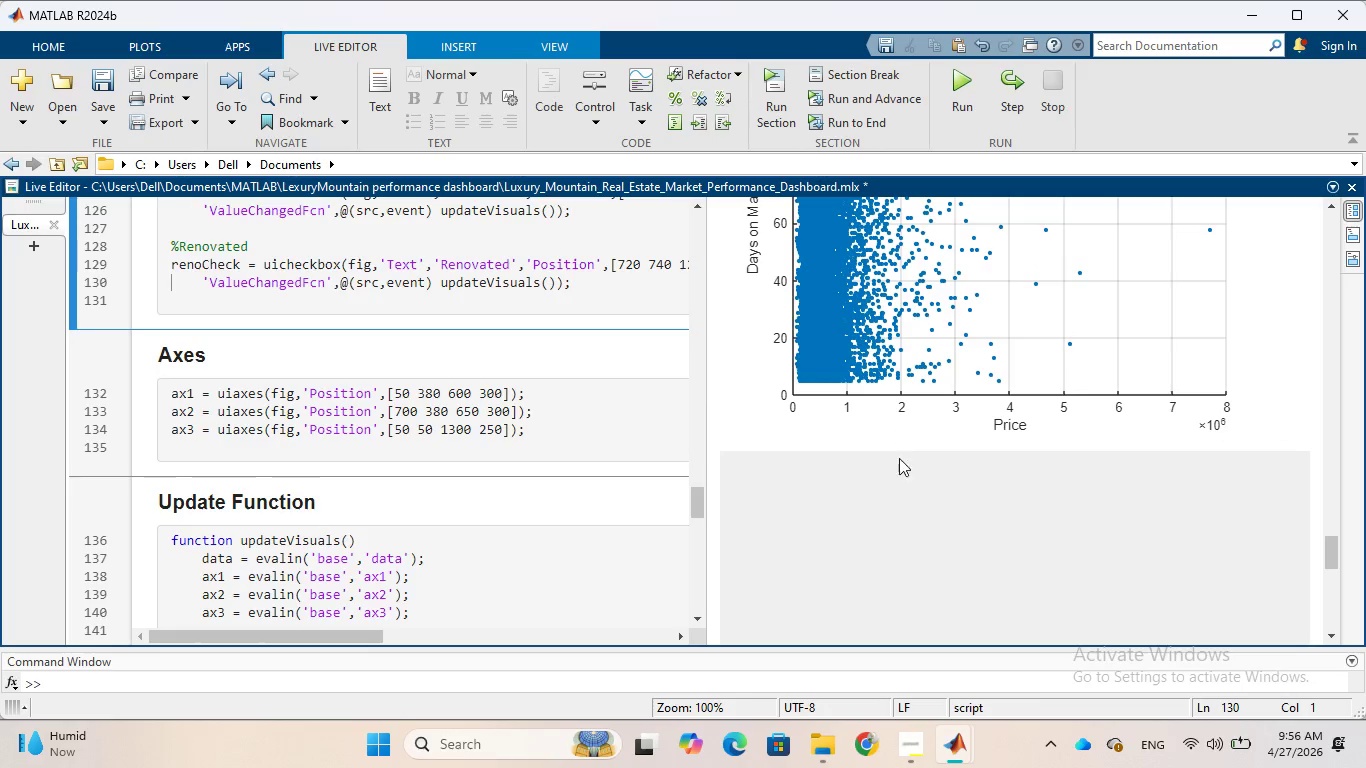 
left_click([899, 509])
 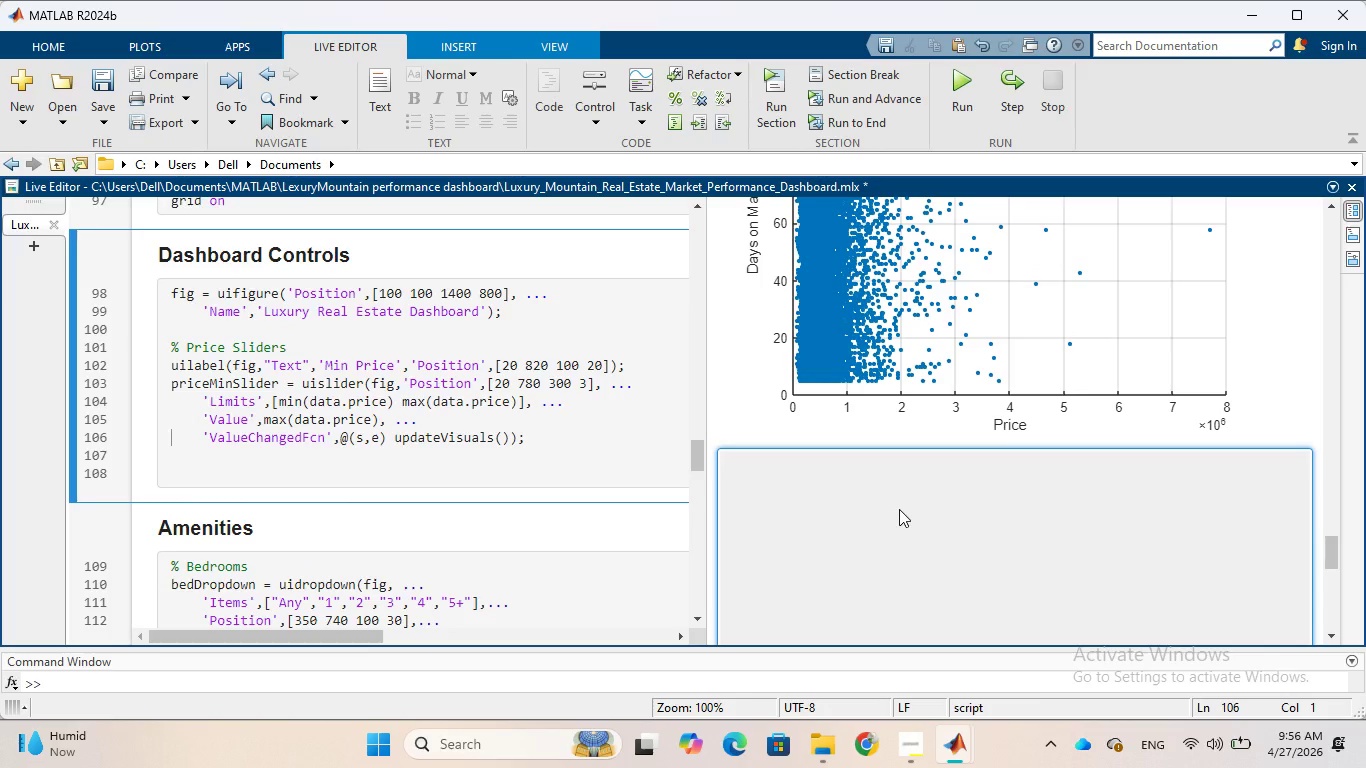 
scroll: coordinate [899, 509], scroll_direction: down, amount: 3.0
 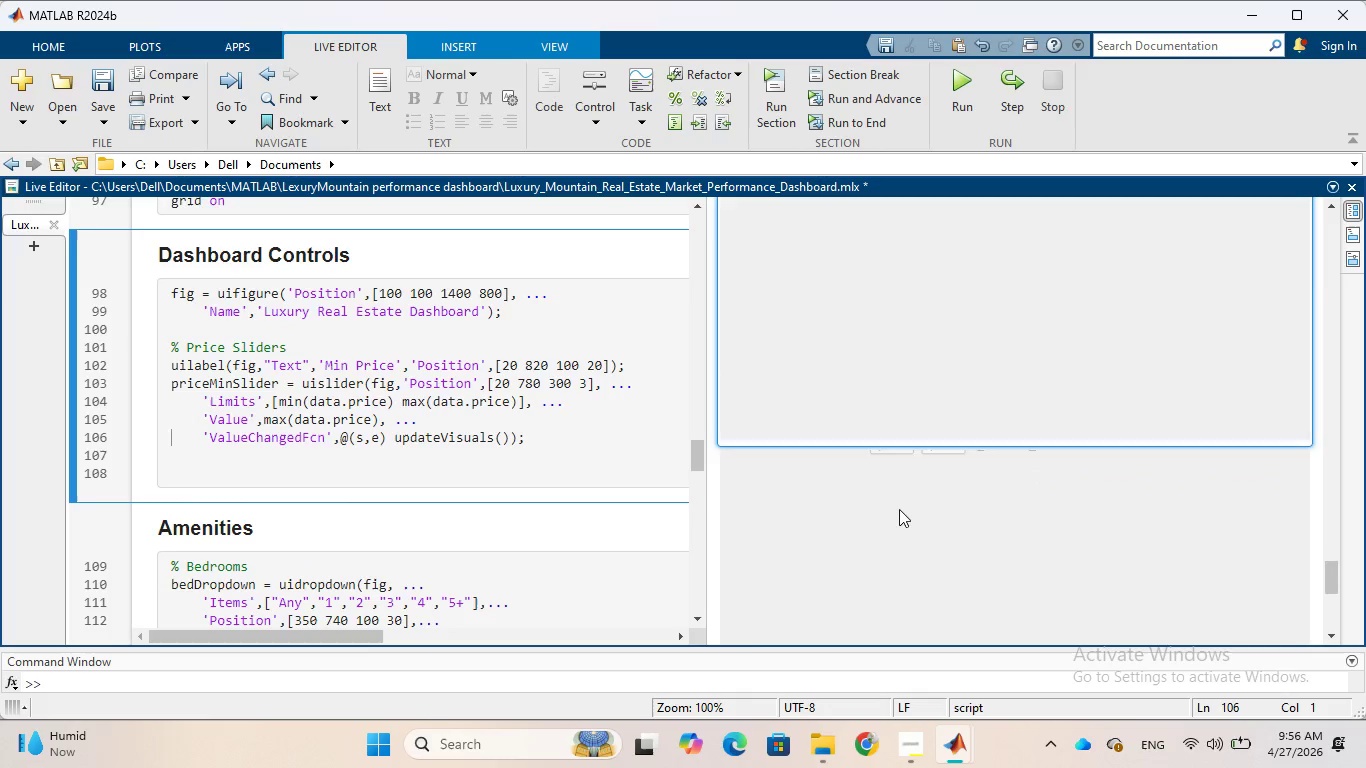 
scroll: coordinate [899, 509], scroll_direction: none, amount: 0.0
 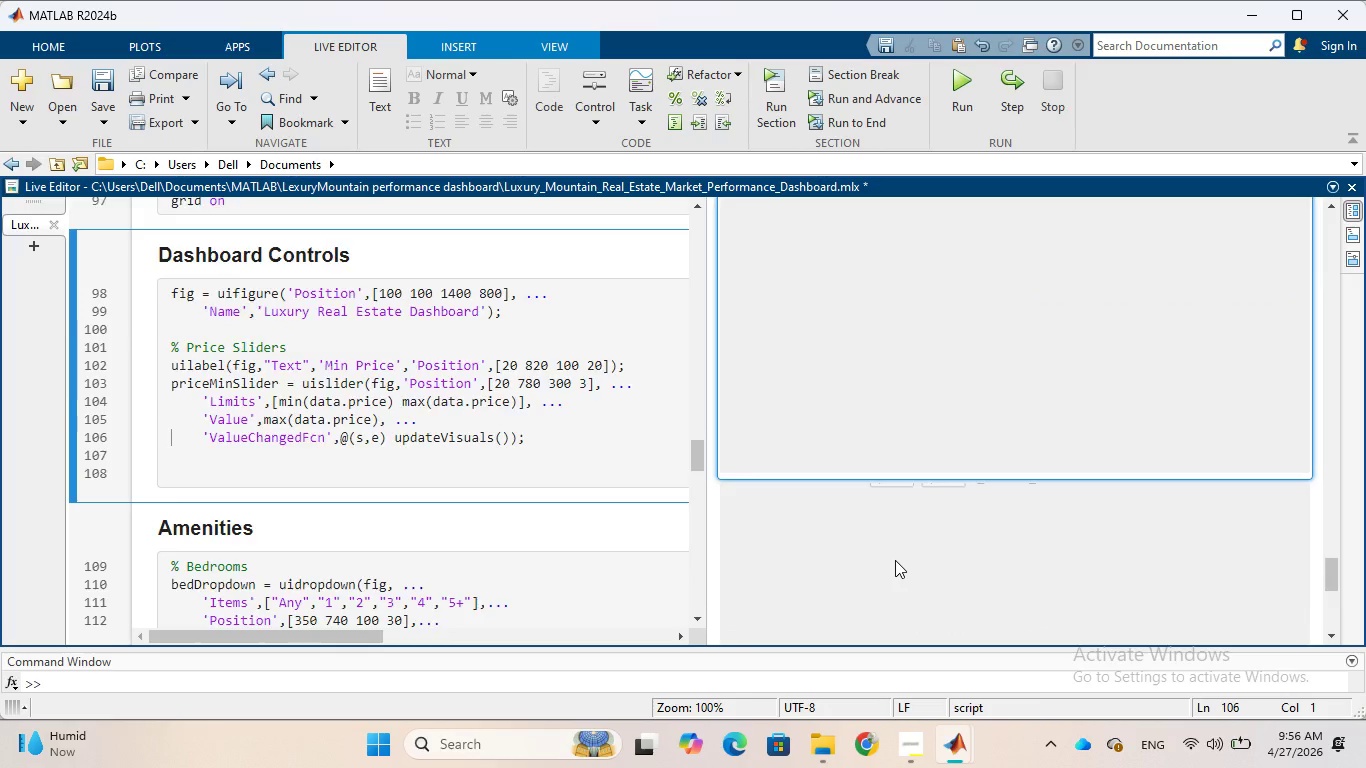 
left_click([895, 560])
 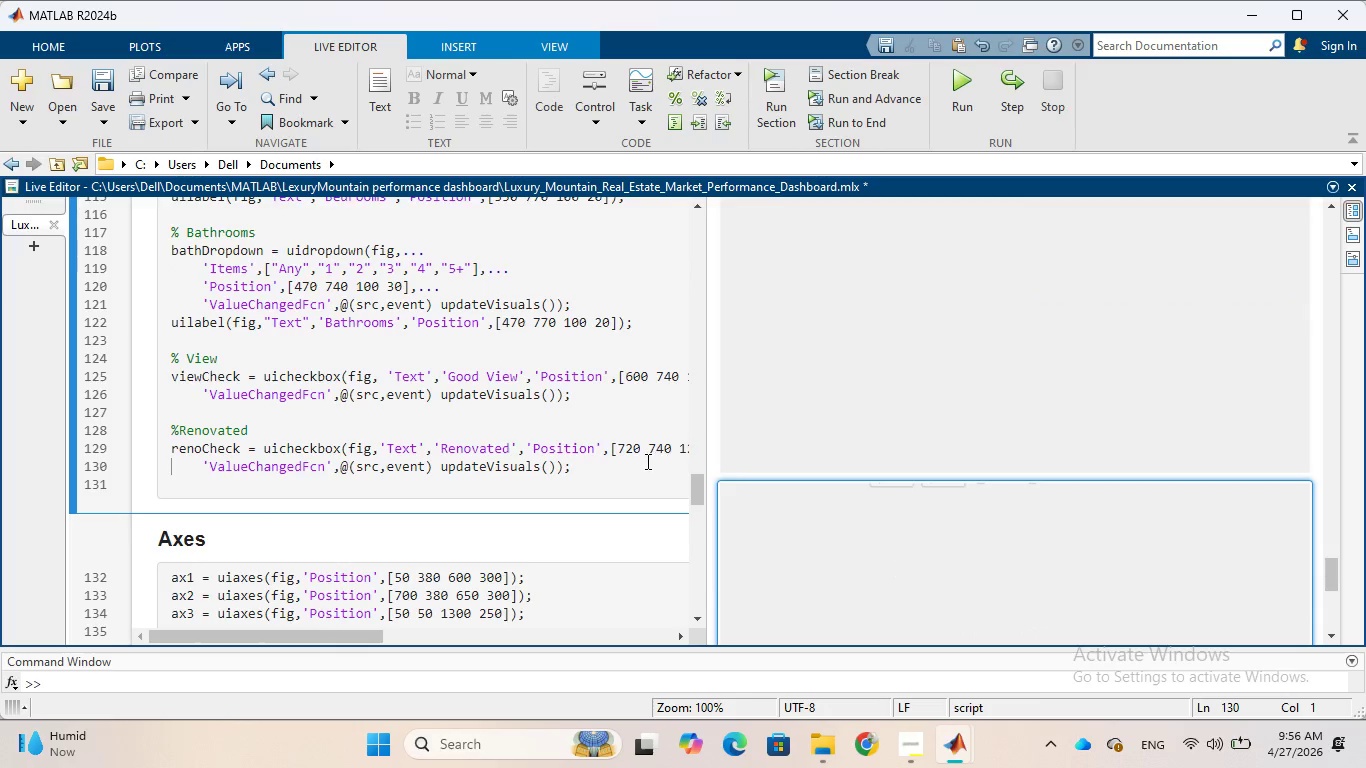 
scroll: coordinate [644, 460], scroll_direction: up, amount: 4.0
 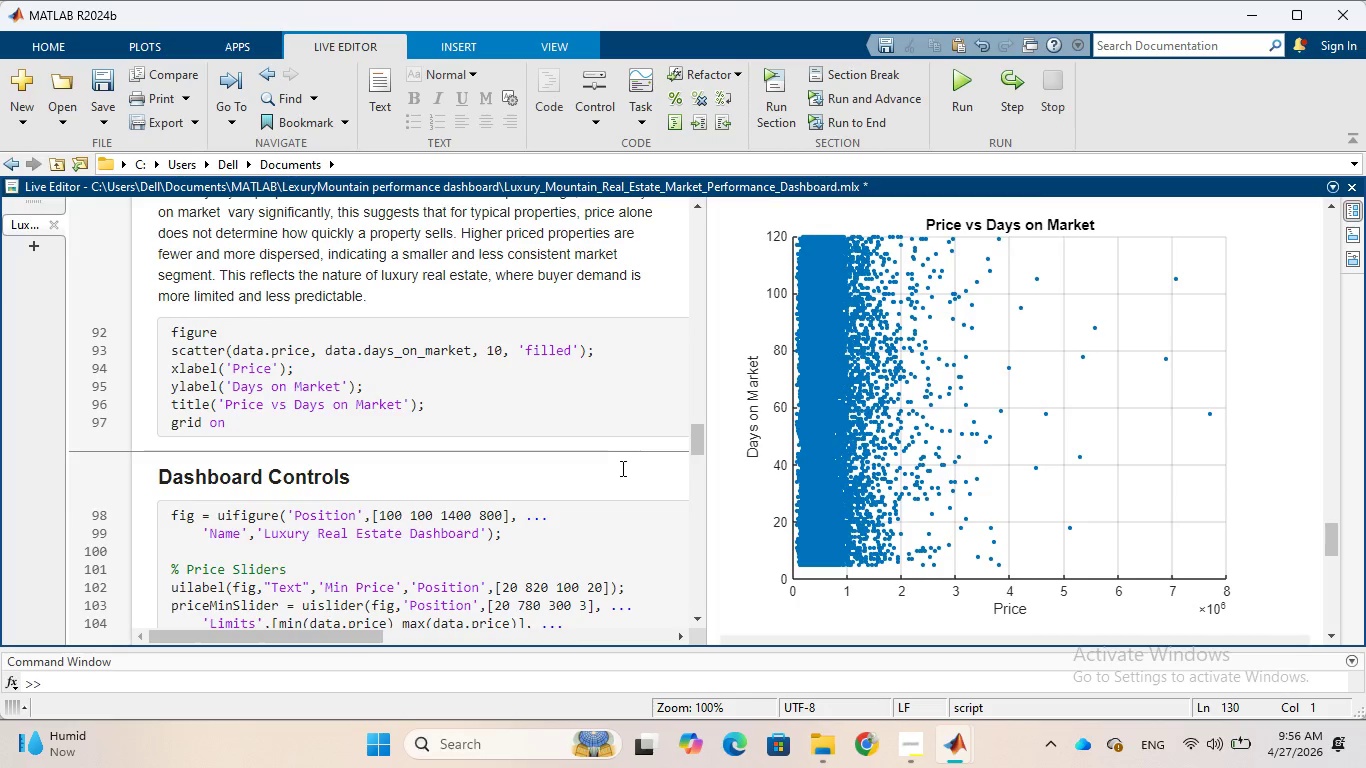 
scroll: coordinate [620, 469], scroll_direction: down, amount: 2.0
 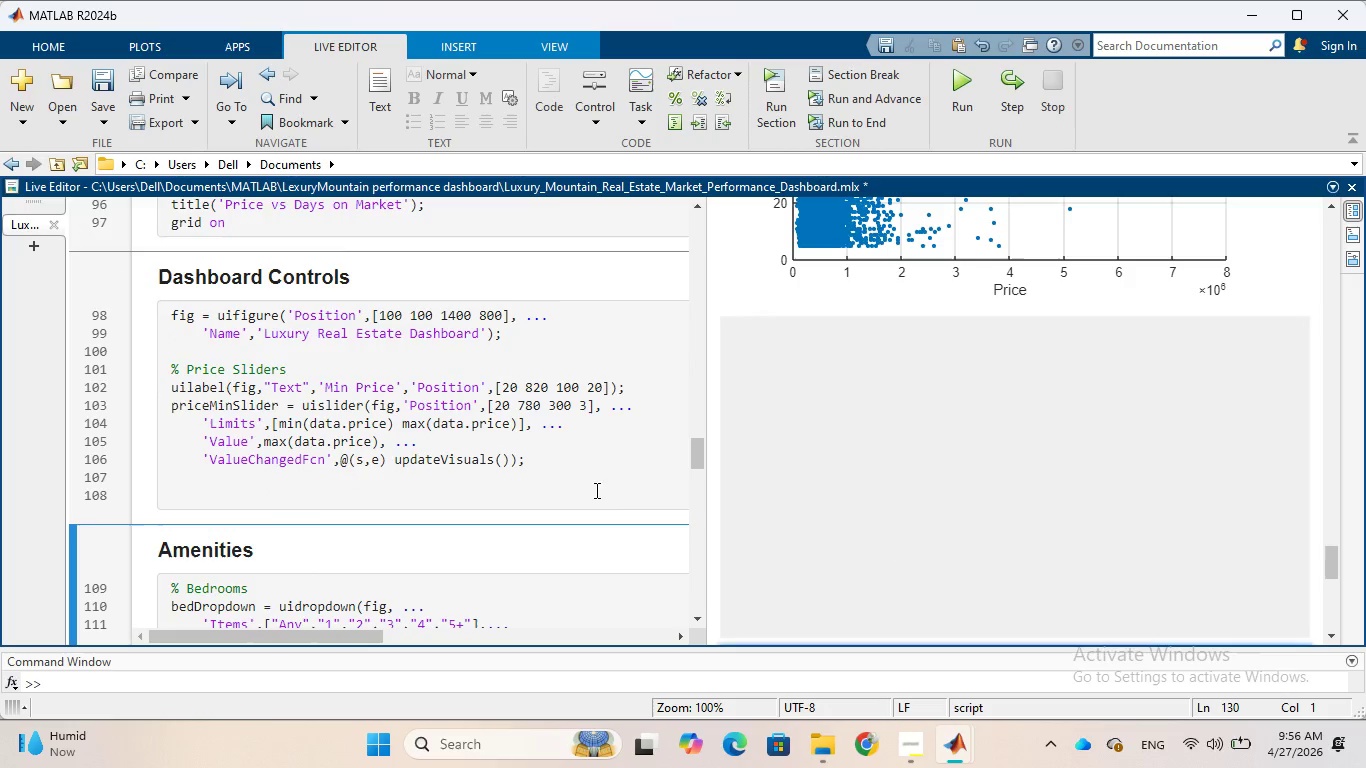 
left_click([595, 490])
 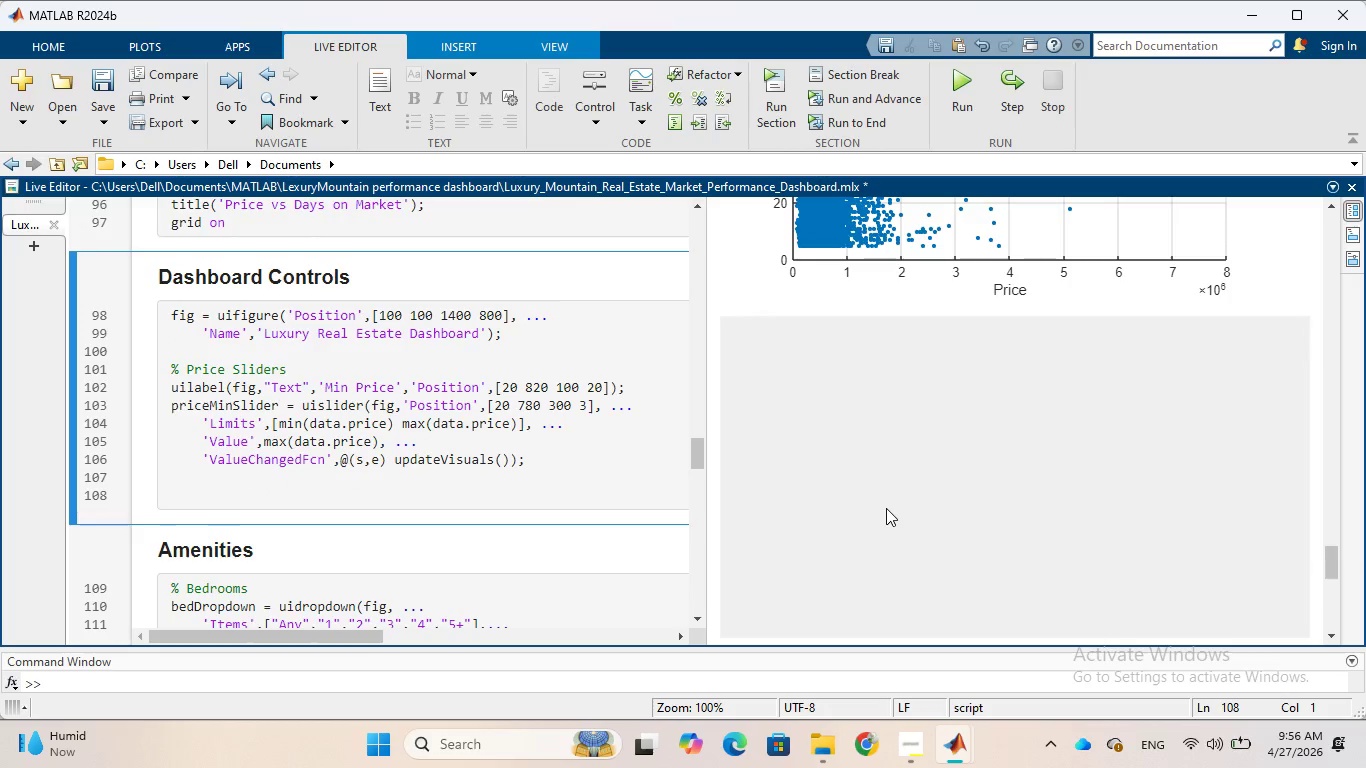 
left_click([886, 508])
 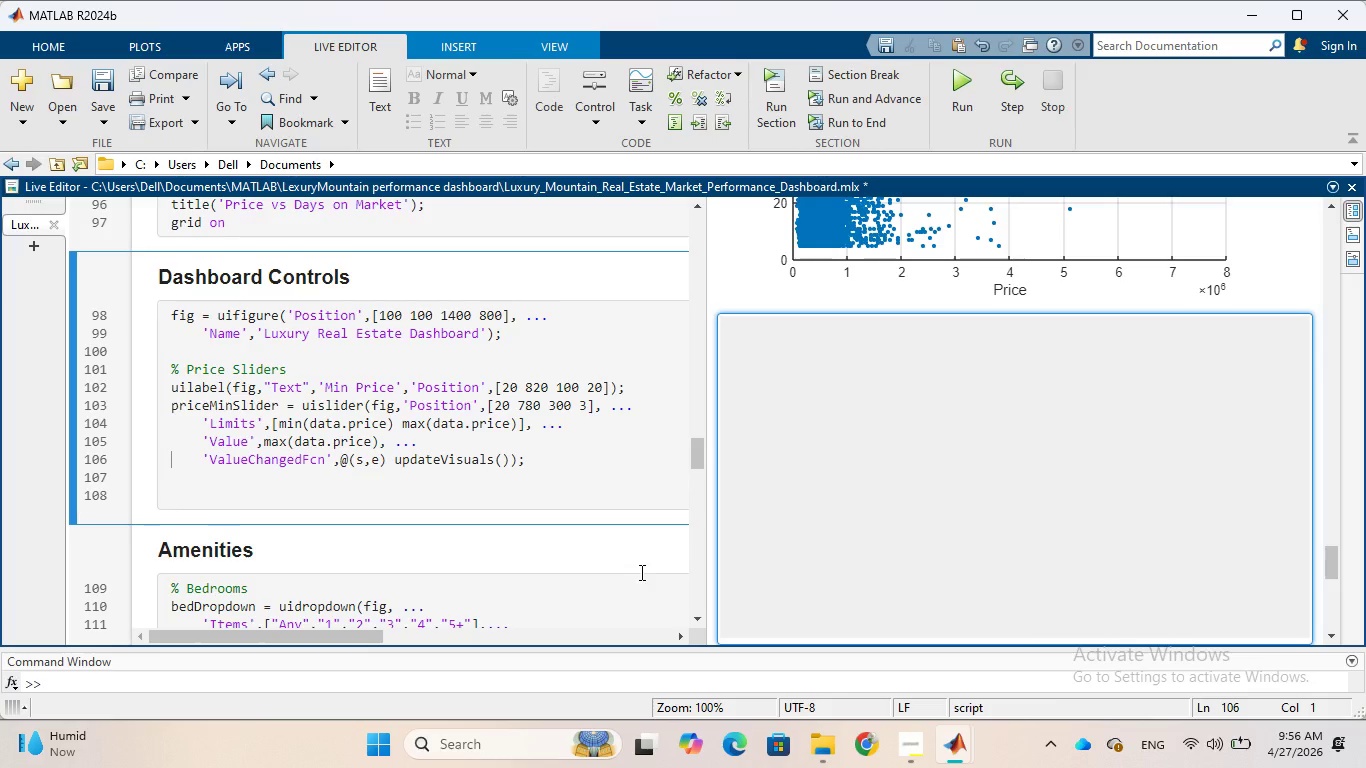 
left_click([633, 580])
 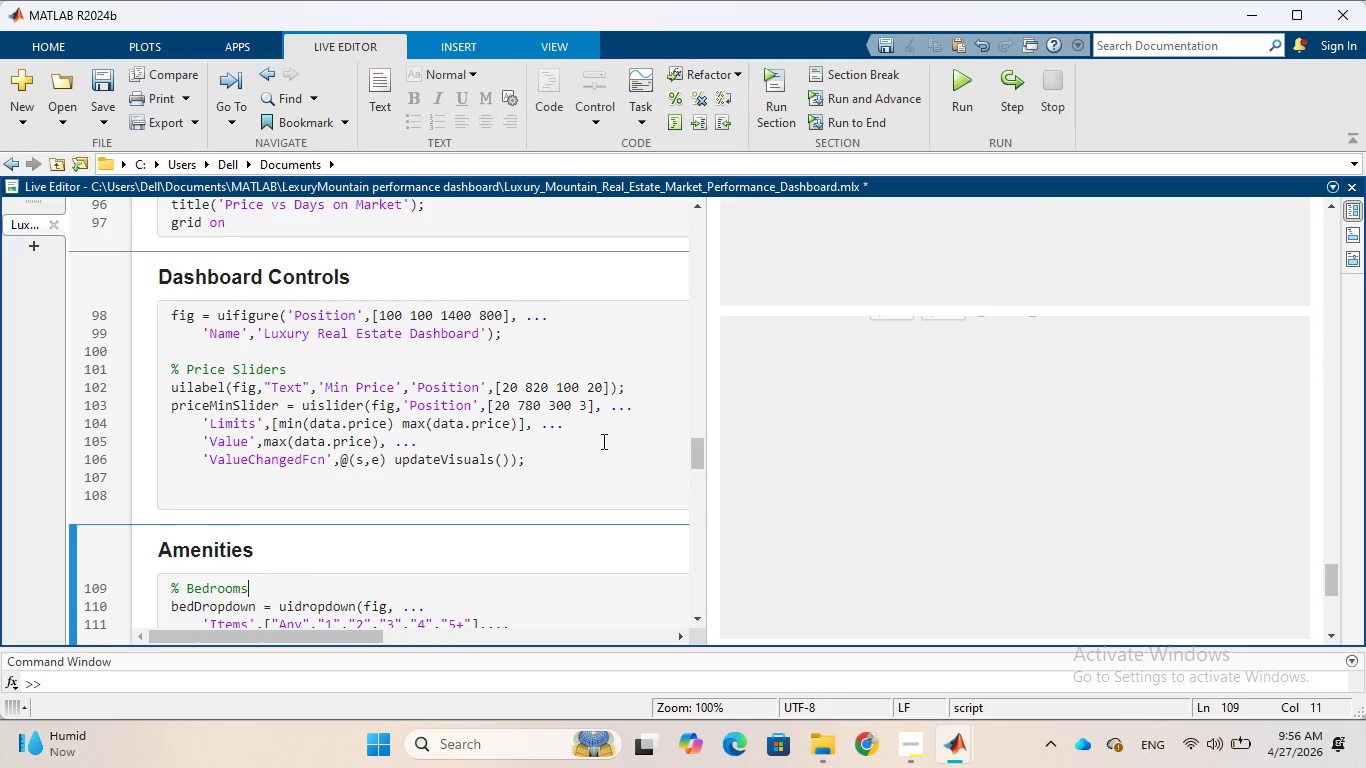 
left_click([599, 427])
 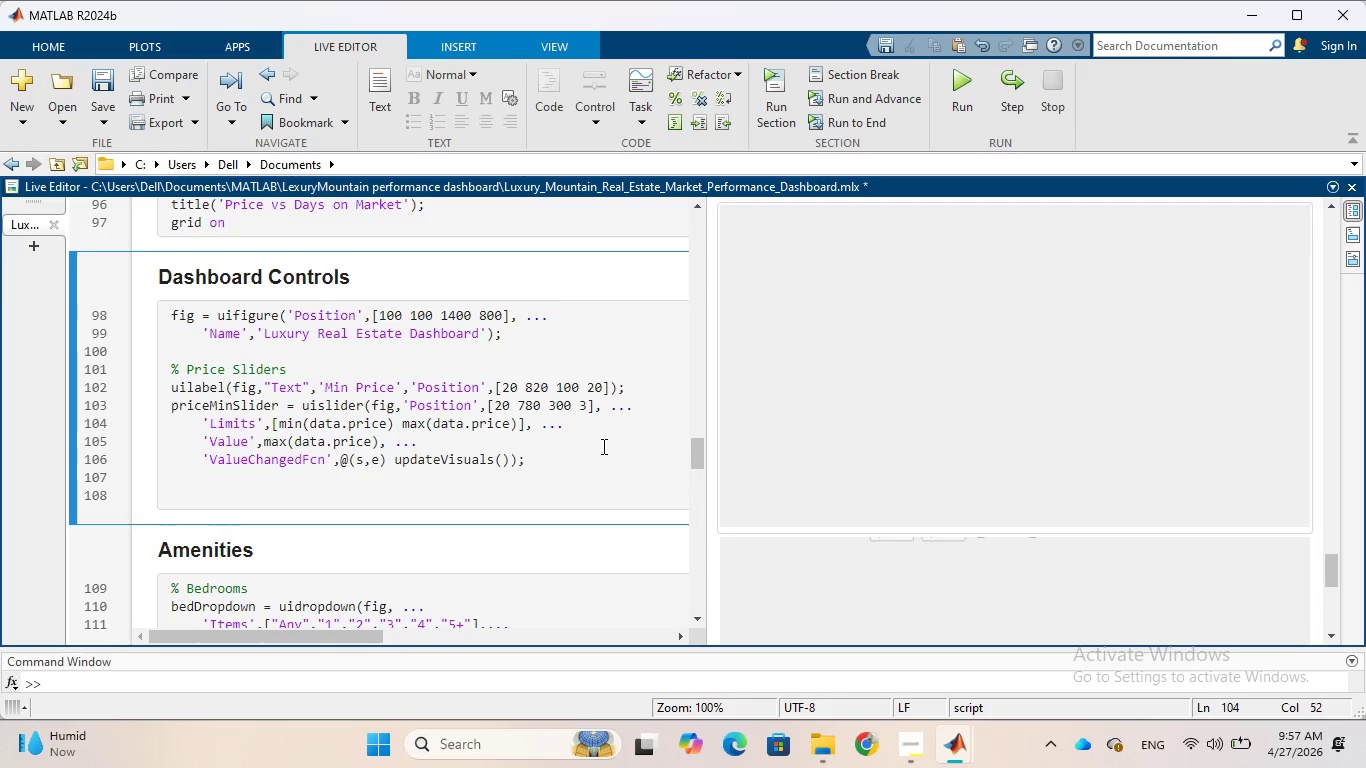 
scroll: coordinate [602, 449], scroll_direction: down, amount: 1.0
 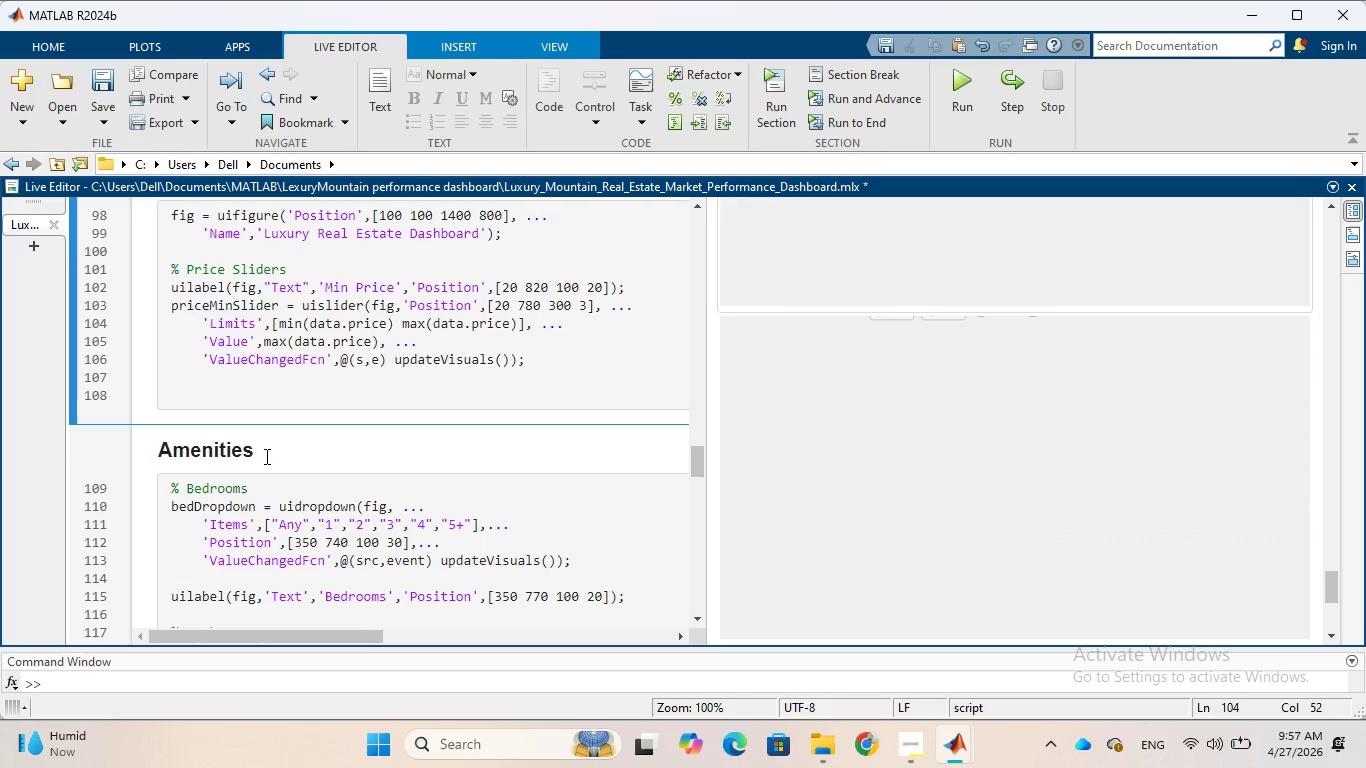 
left_click_drag(start_coordinate=[265, 452], to_coordinate=[162, 441])
 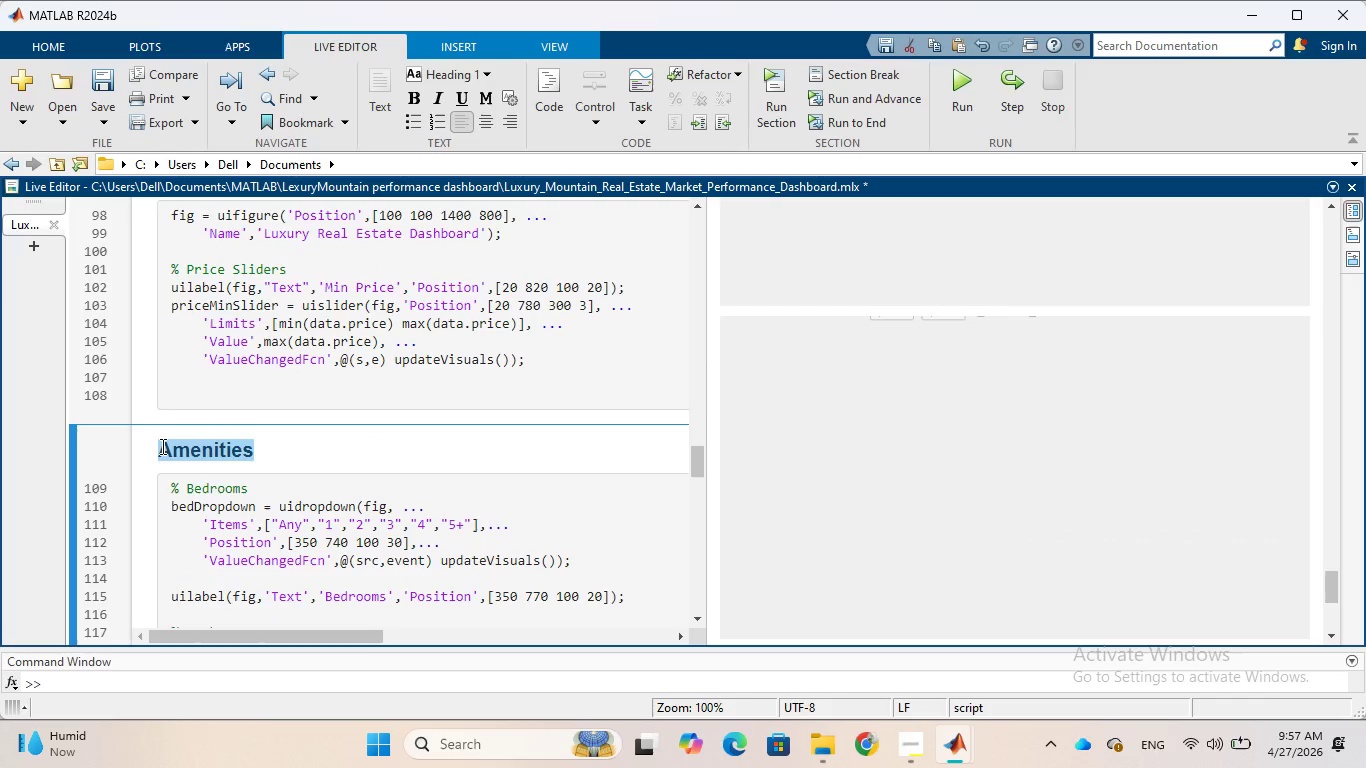 
left_click([161, 446])
 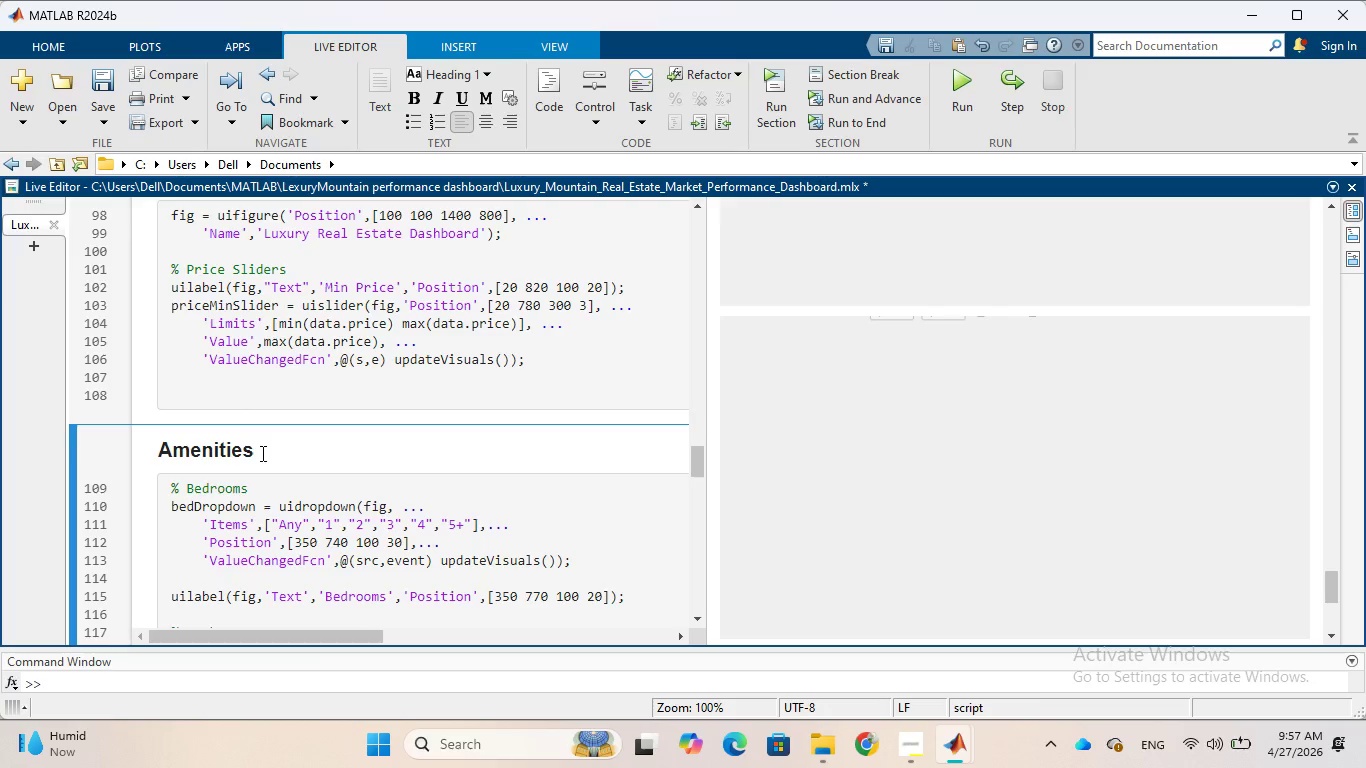 
left_click_drag(start_coordinate=[261, 453], to_coordinate=[139, 448])
 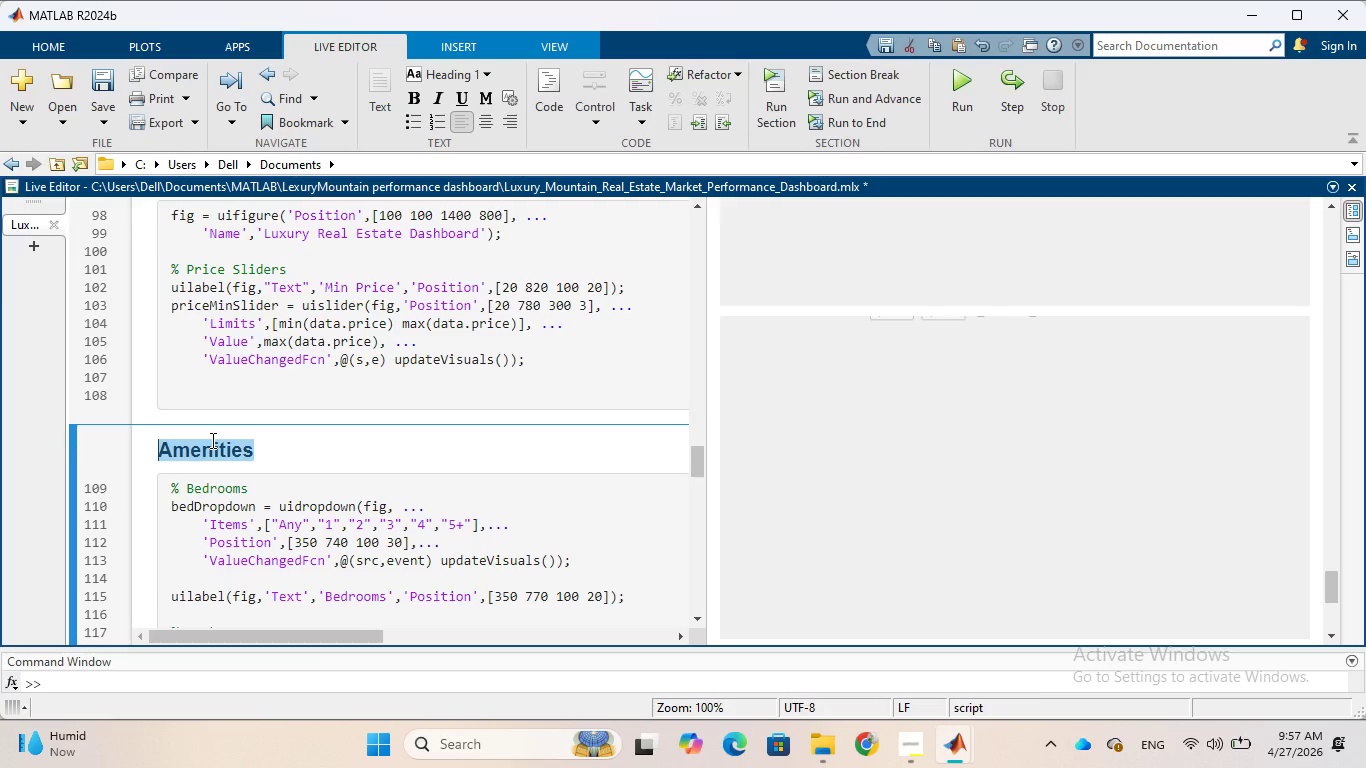 
right_click([211, 440])
 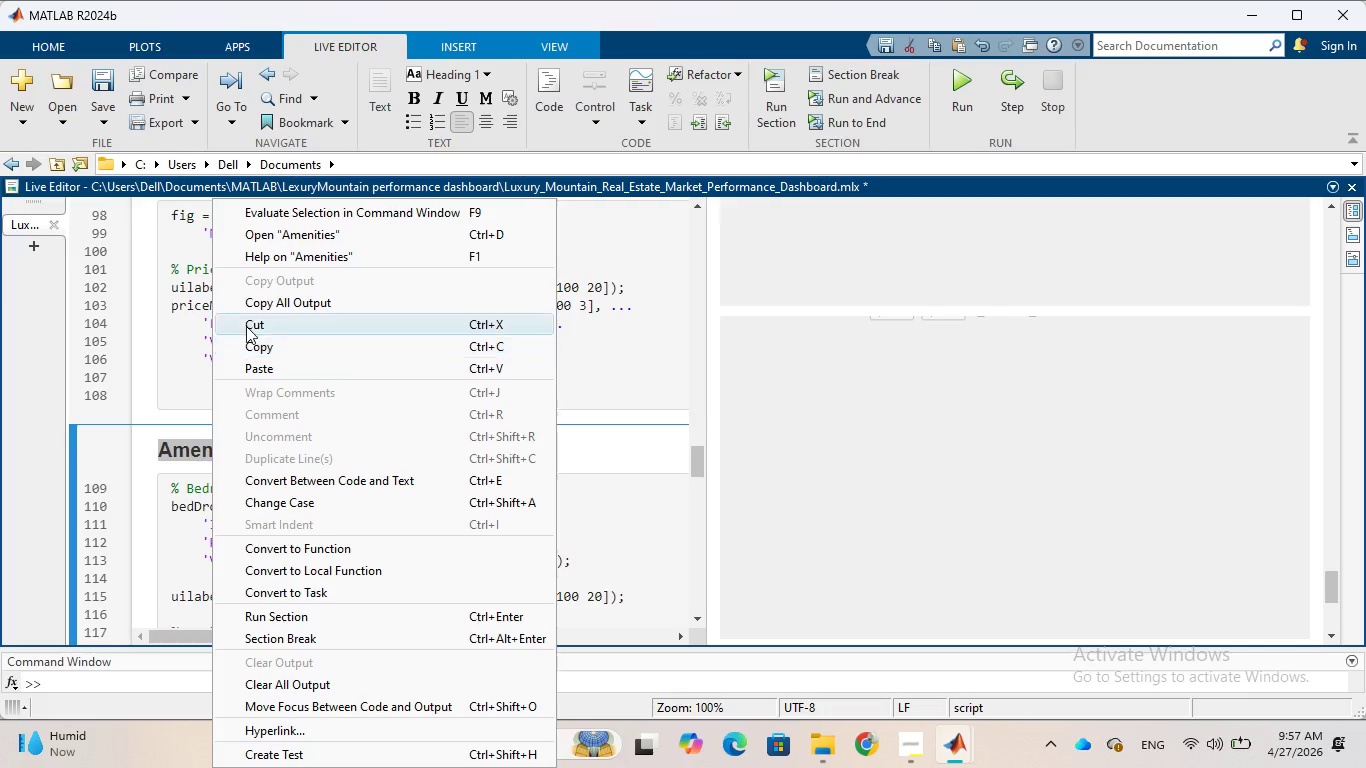 
left_click([246, 324])
 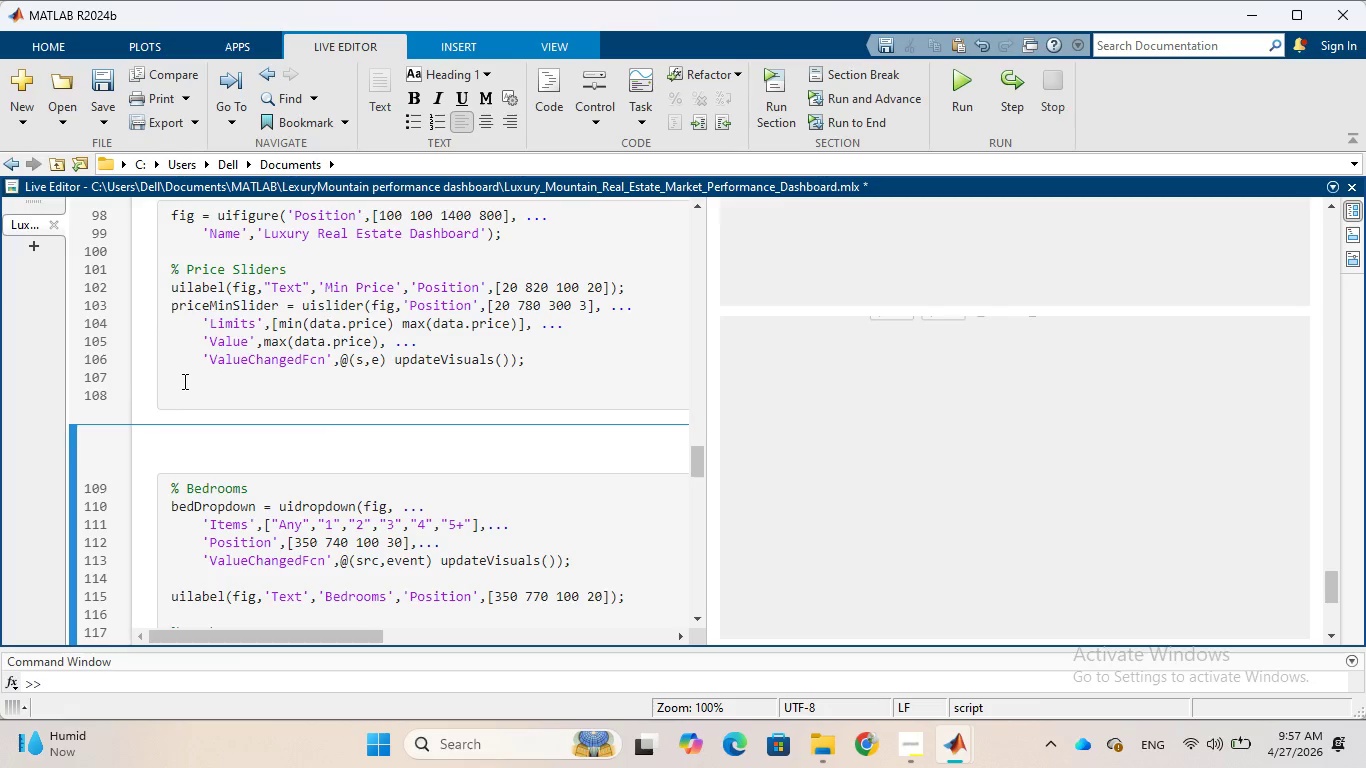 
left_click([180, 378])
 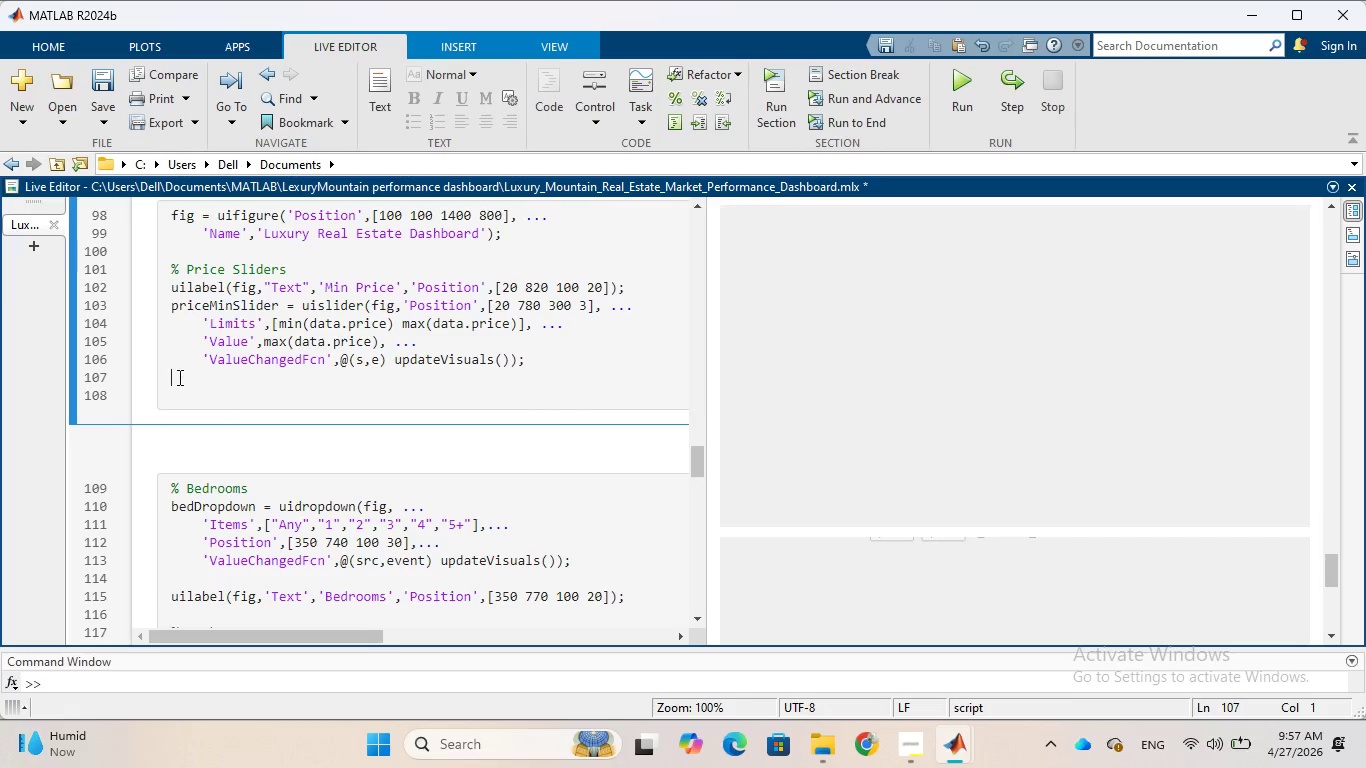 
key(Shift+5)
 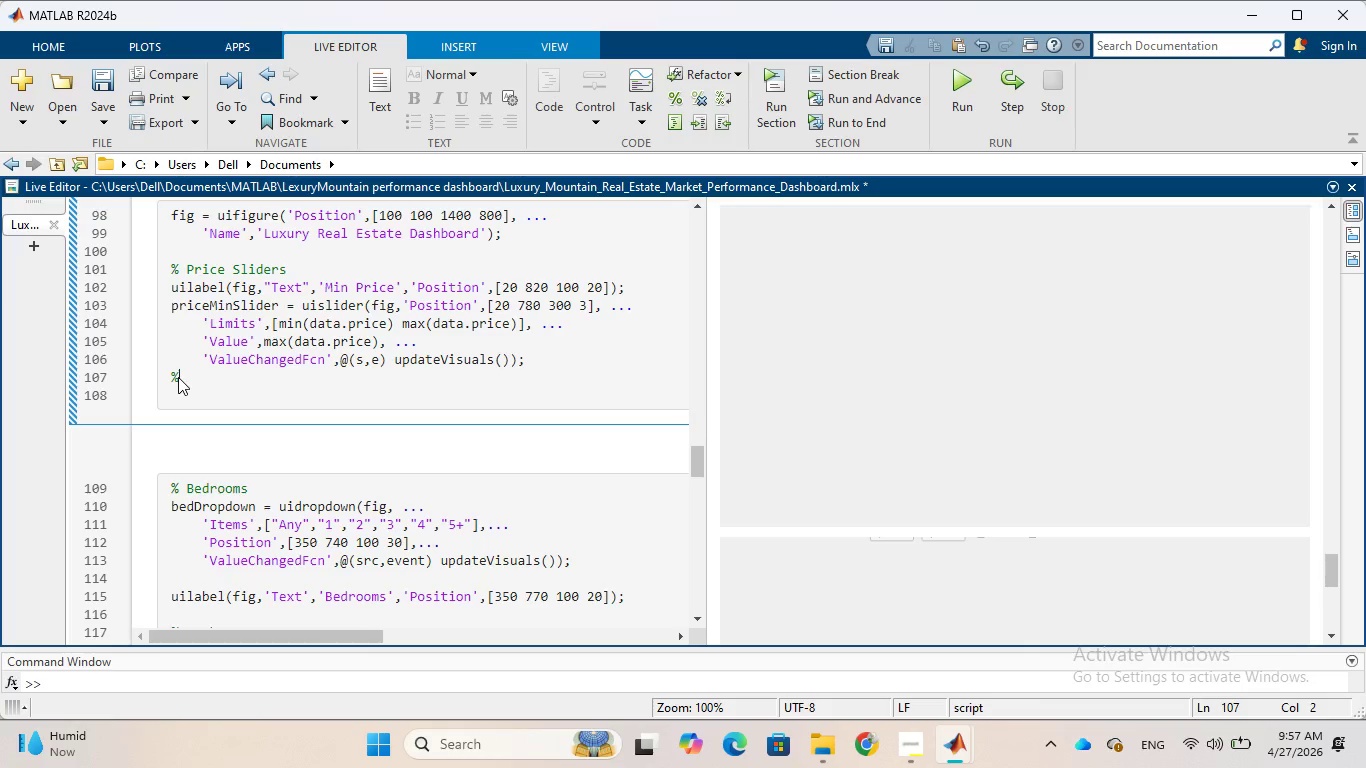 
key(Space)
 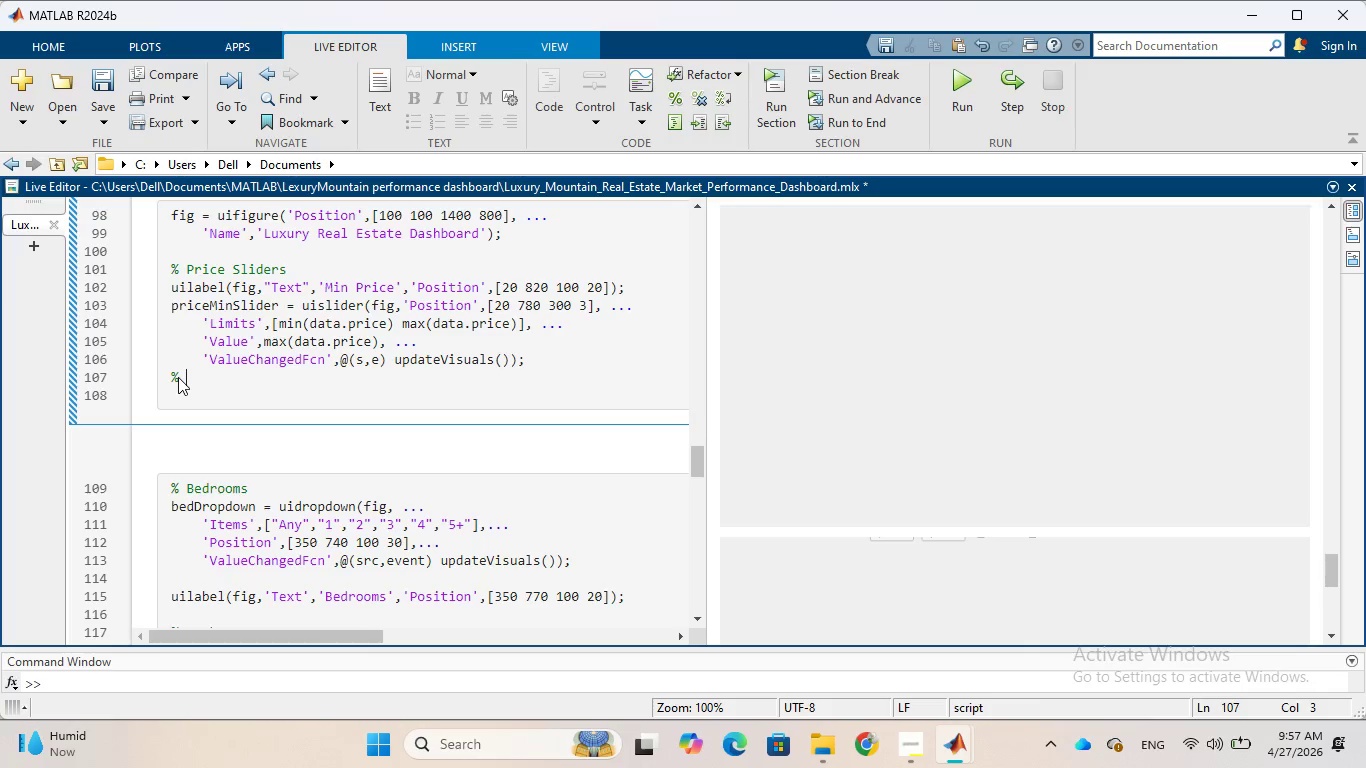 
key(Control+V)
 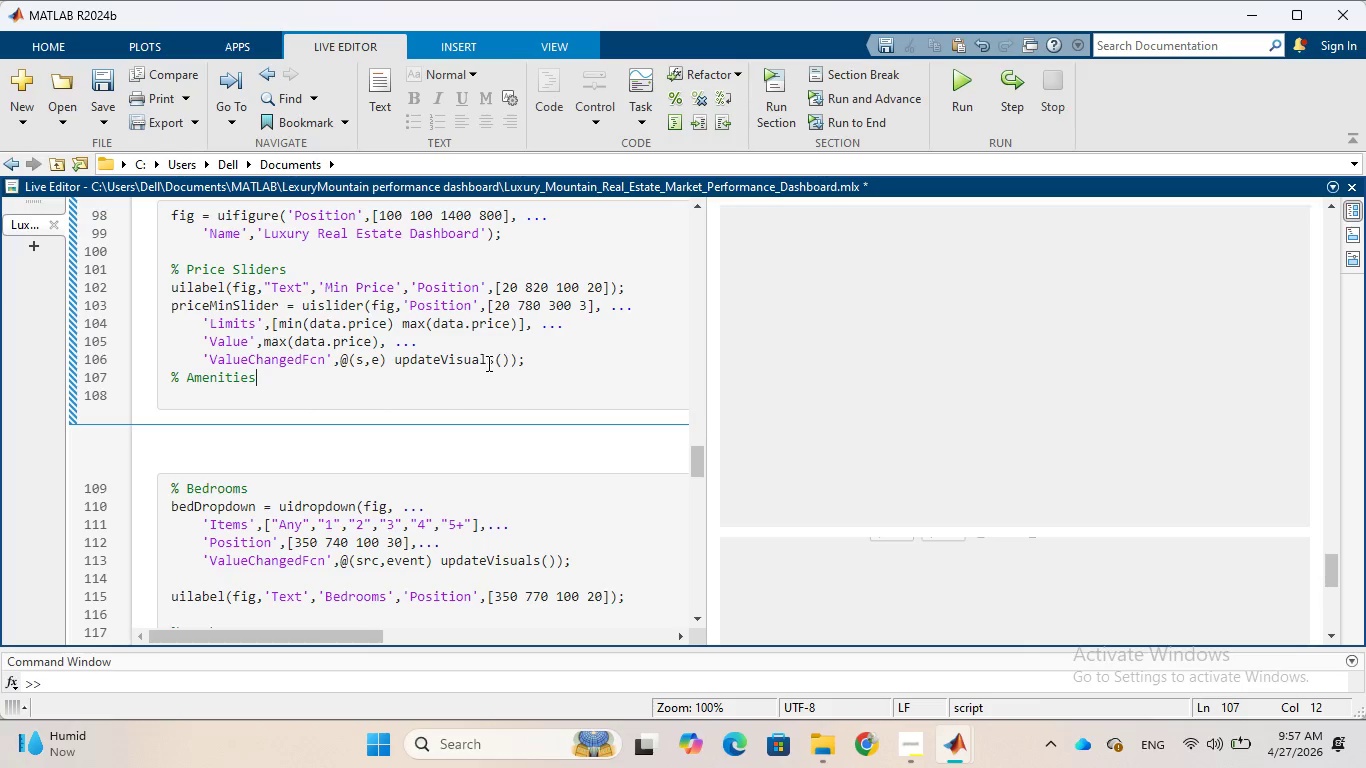 
left_click([535, 366])
 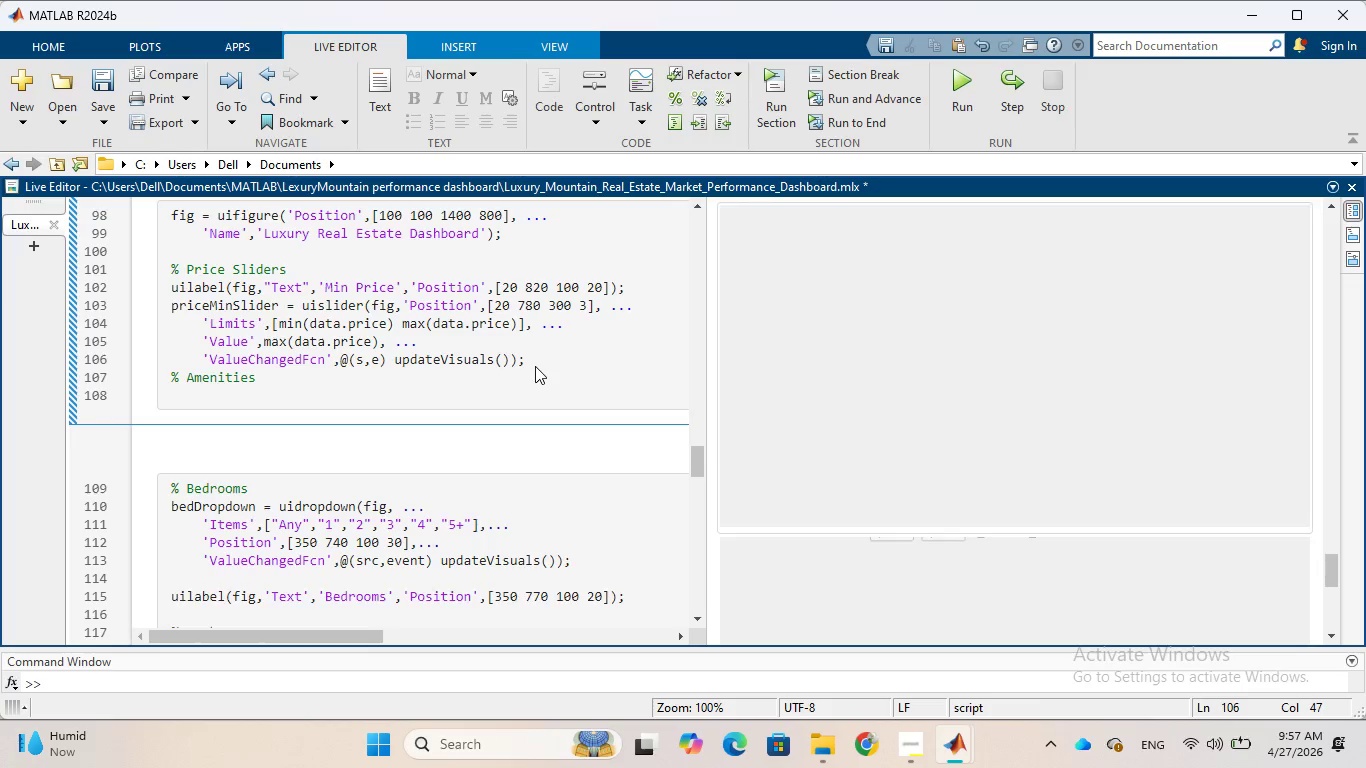 
key(Enter)
 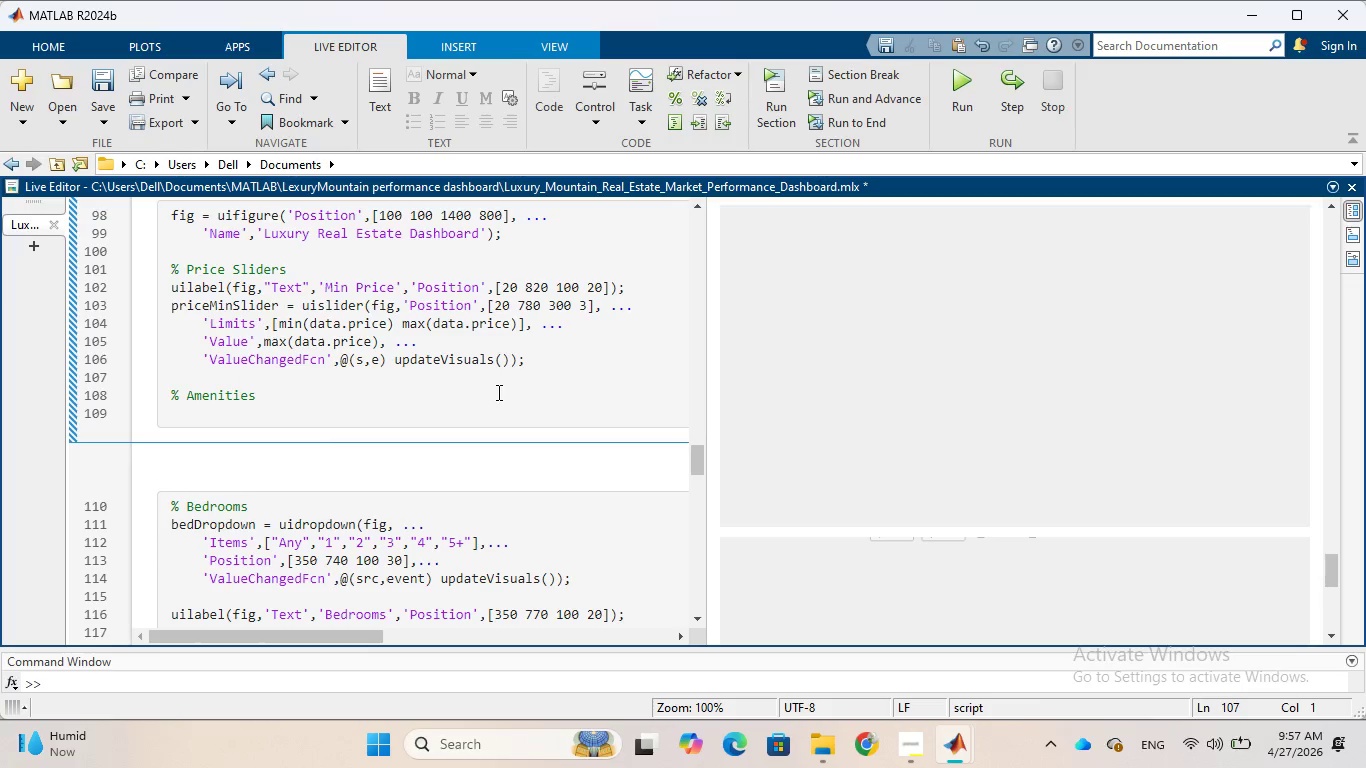 
scroll: coordinate [491, 399], scroll_direction: down, amount: 2.0
 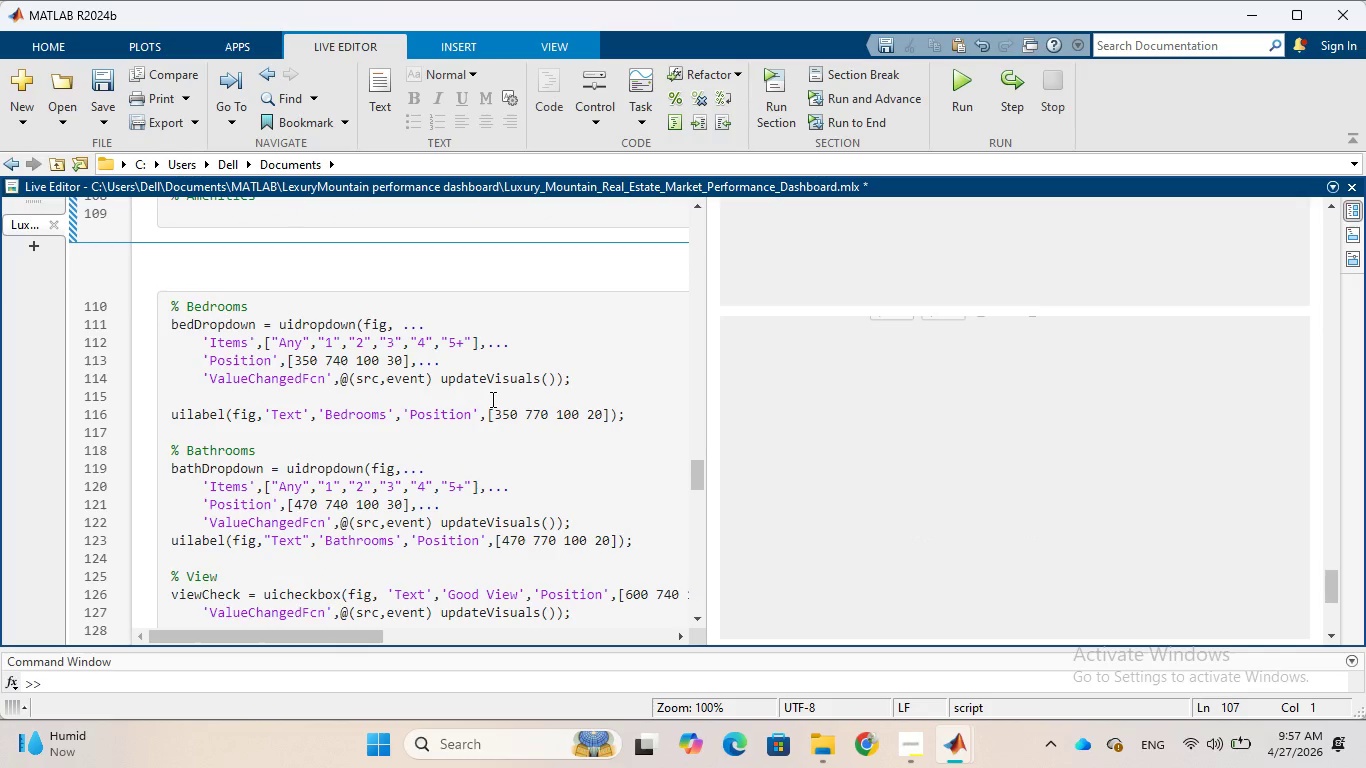 
scroll: coordinate [491, 399], scroll_direction: up, amount: 1.0
 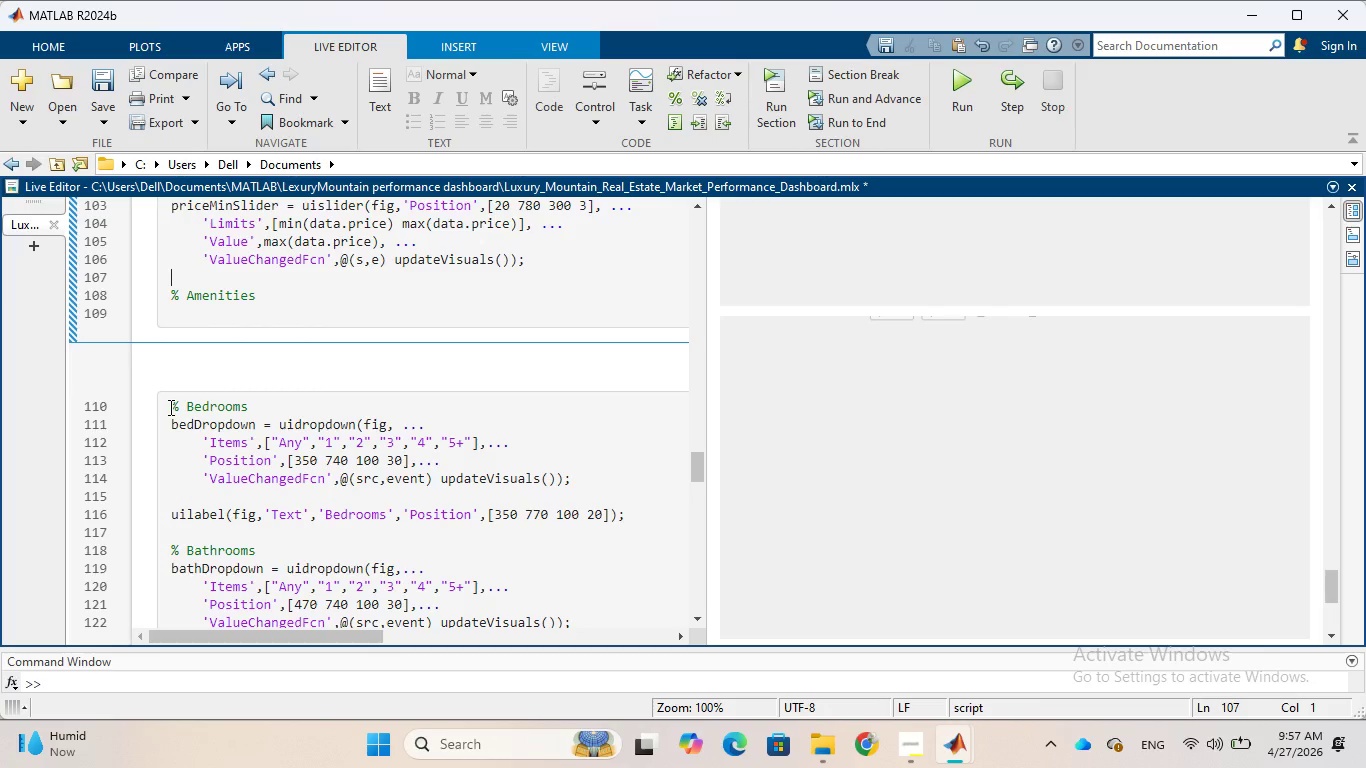 
left_click_drag(start_coordinate=[169, 407], to_coordinate=[617, 586])
 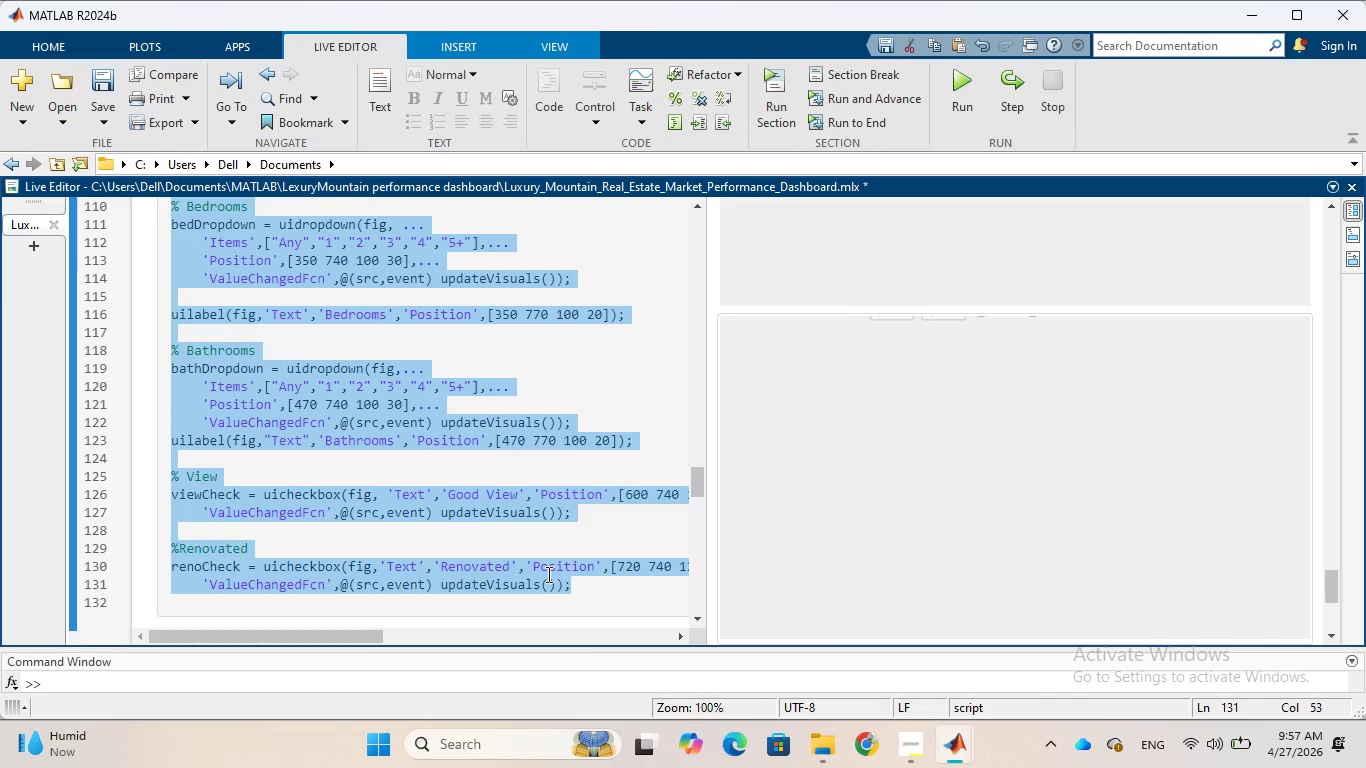 
scroll: coordinate [260, 508], scroll_direction: down, amount: 2.0
 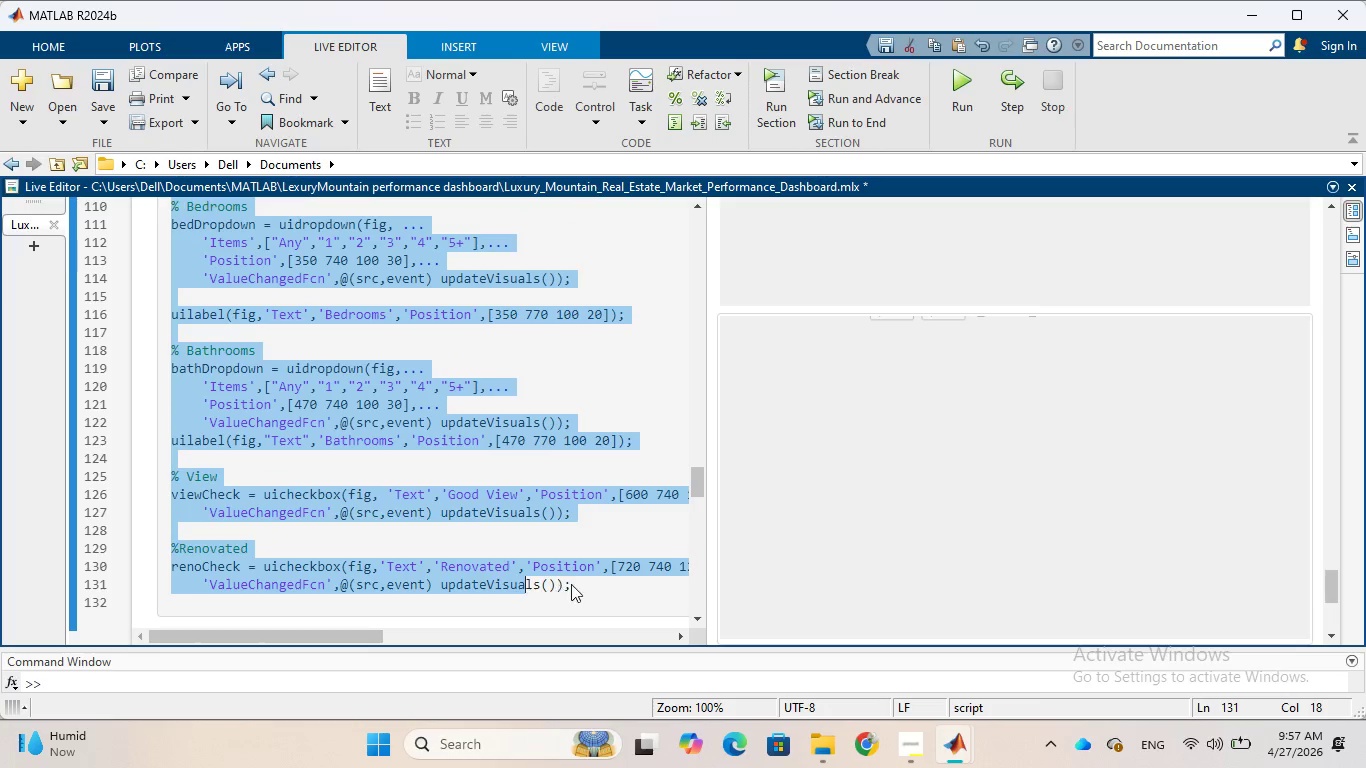 
right_click([547, 574])
 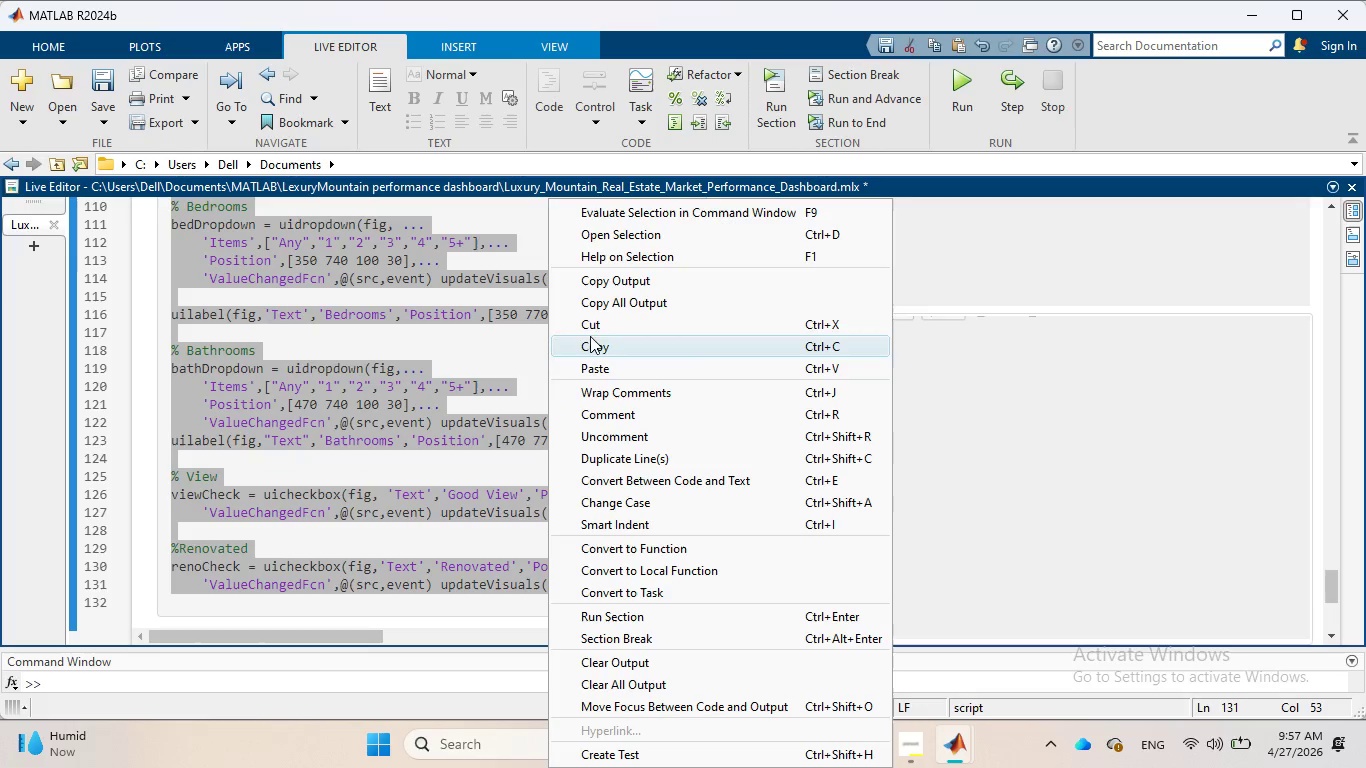 
left_click([592, 330])
 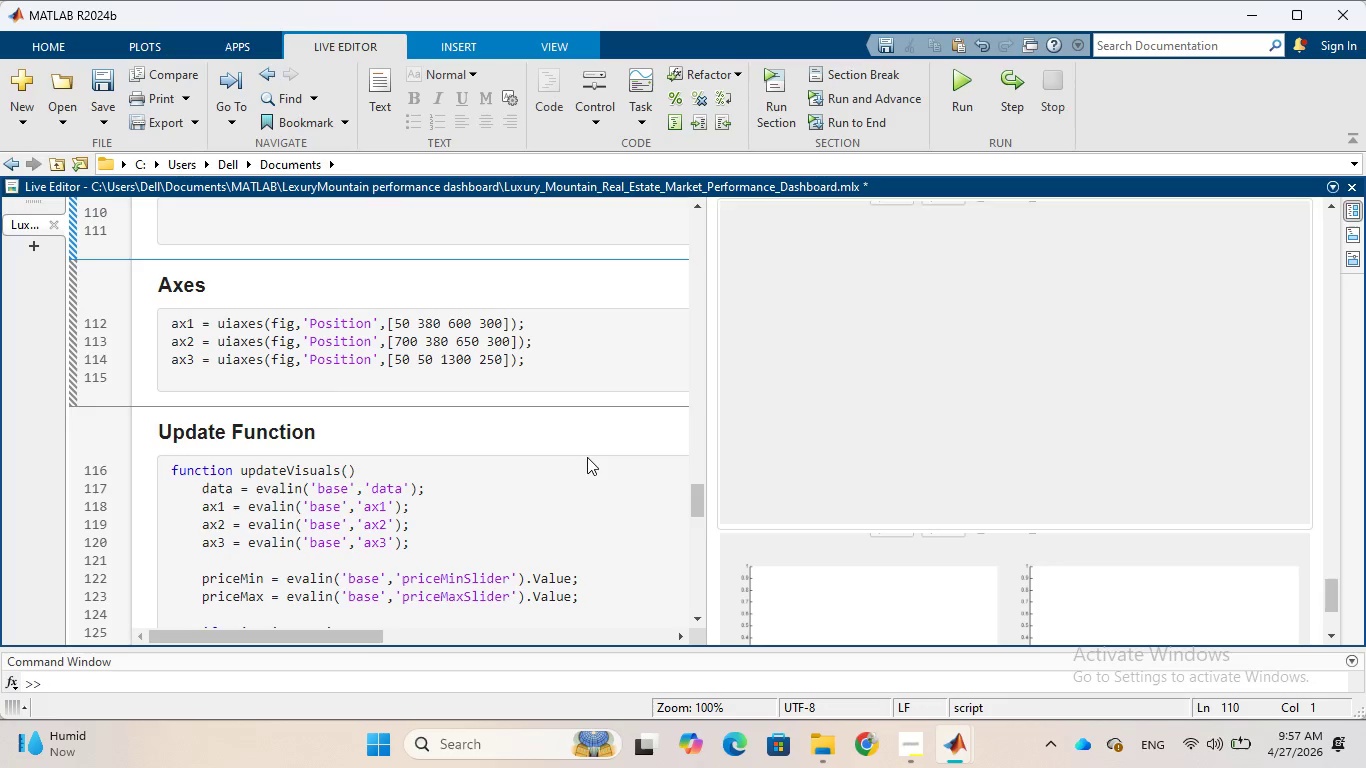 
scroll: coordinate [587, 457], scroll_direction: up, amount: 2.0
 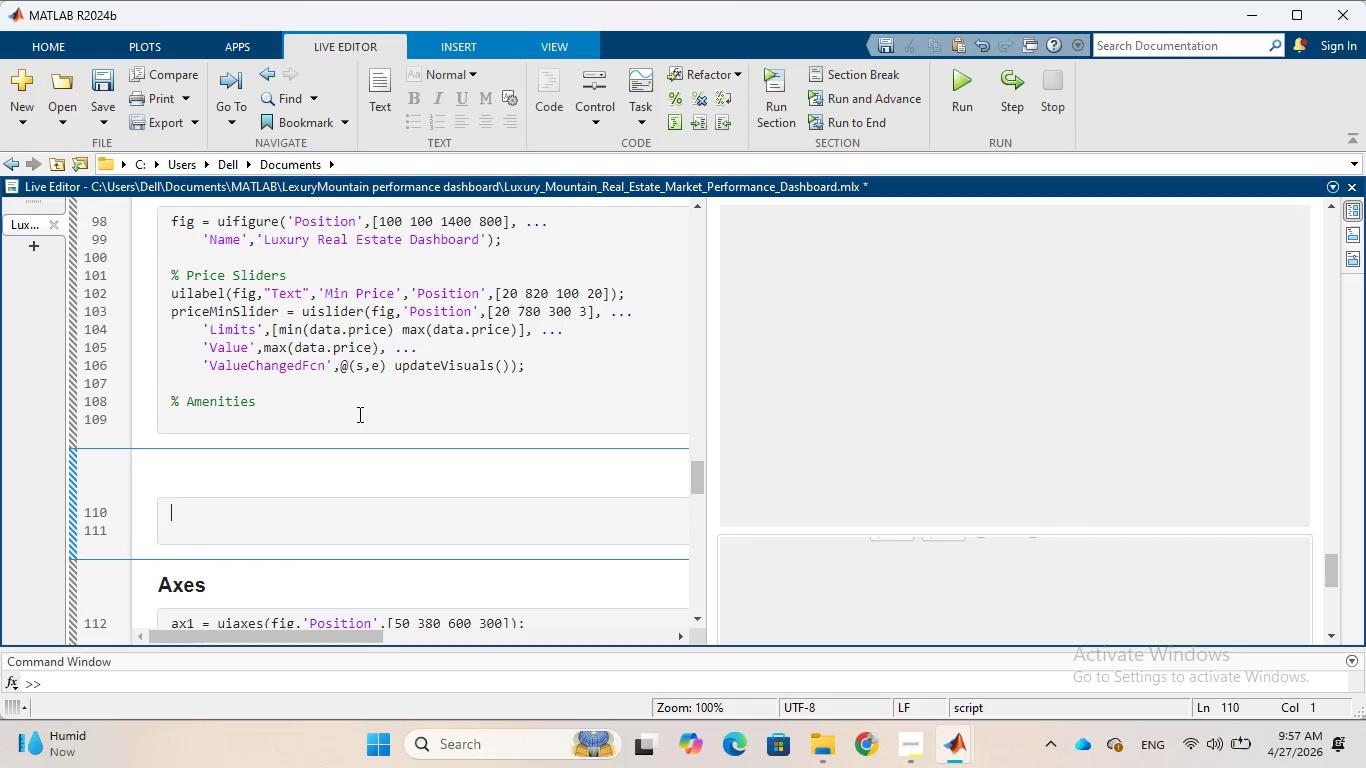 
left_click([327, 405])
 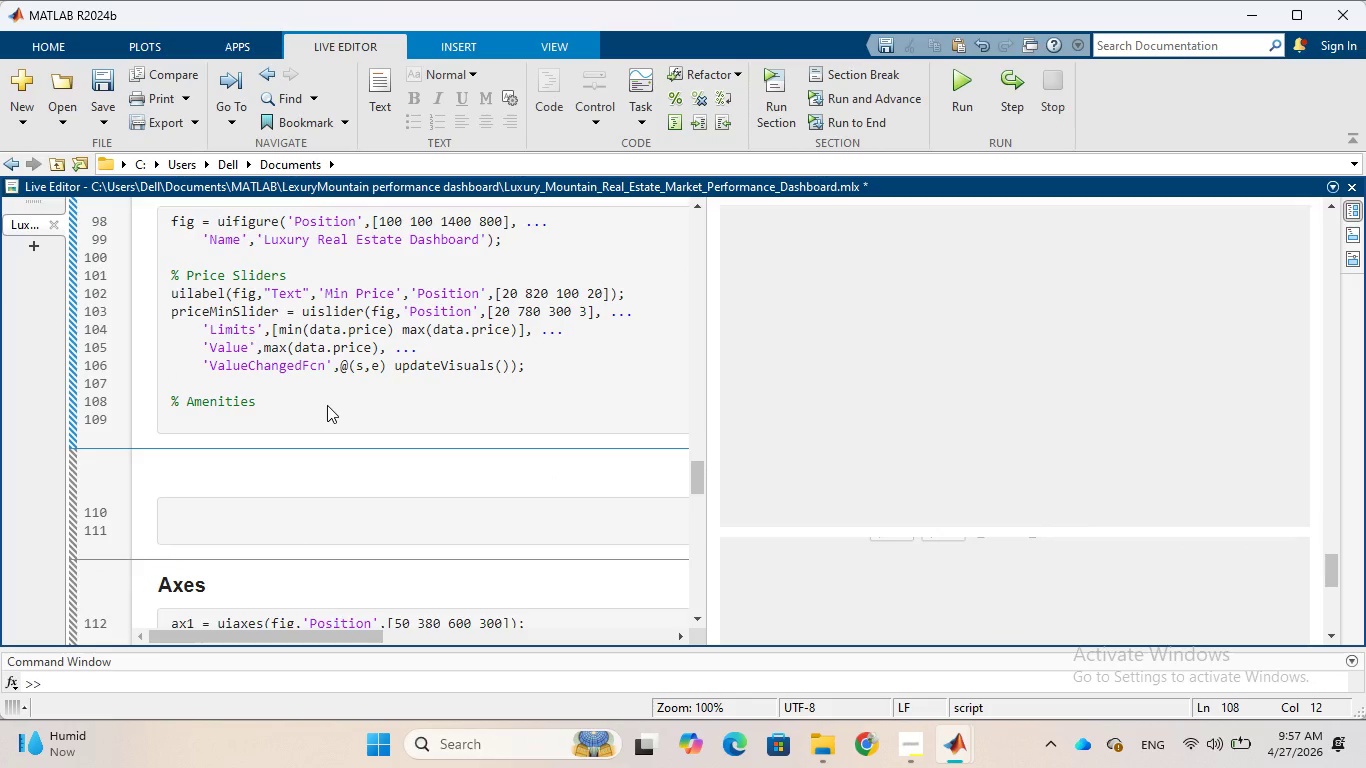 
key(Enter)
 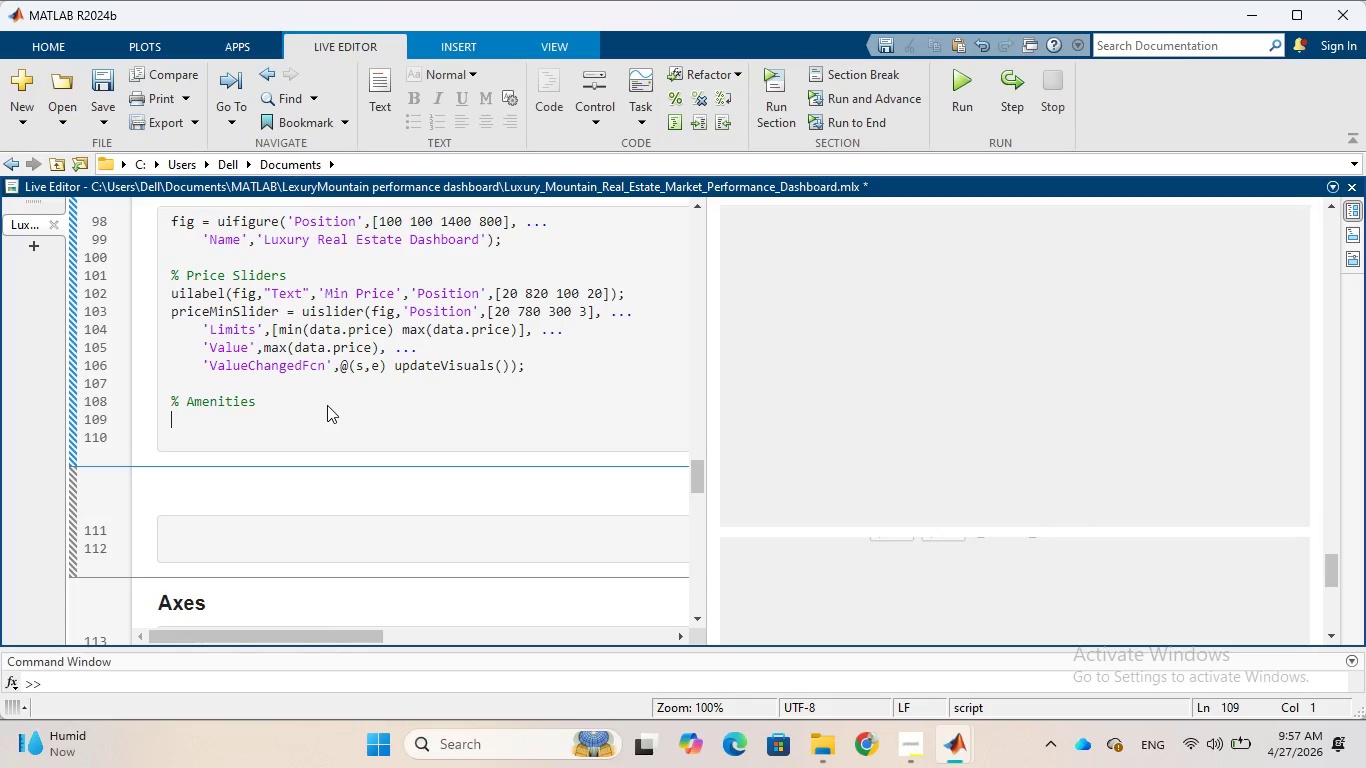 
key(Control+V)
 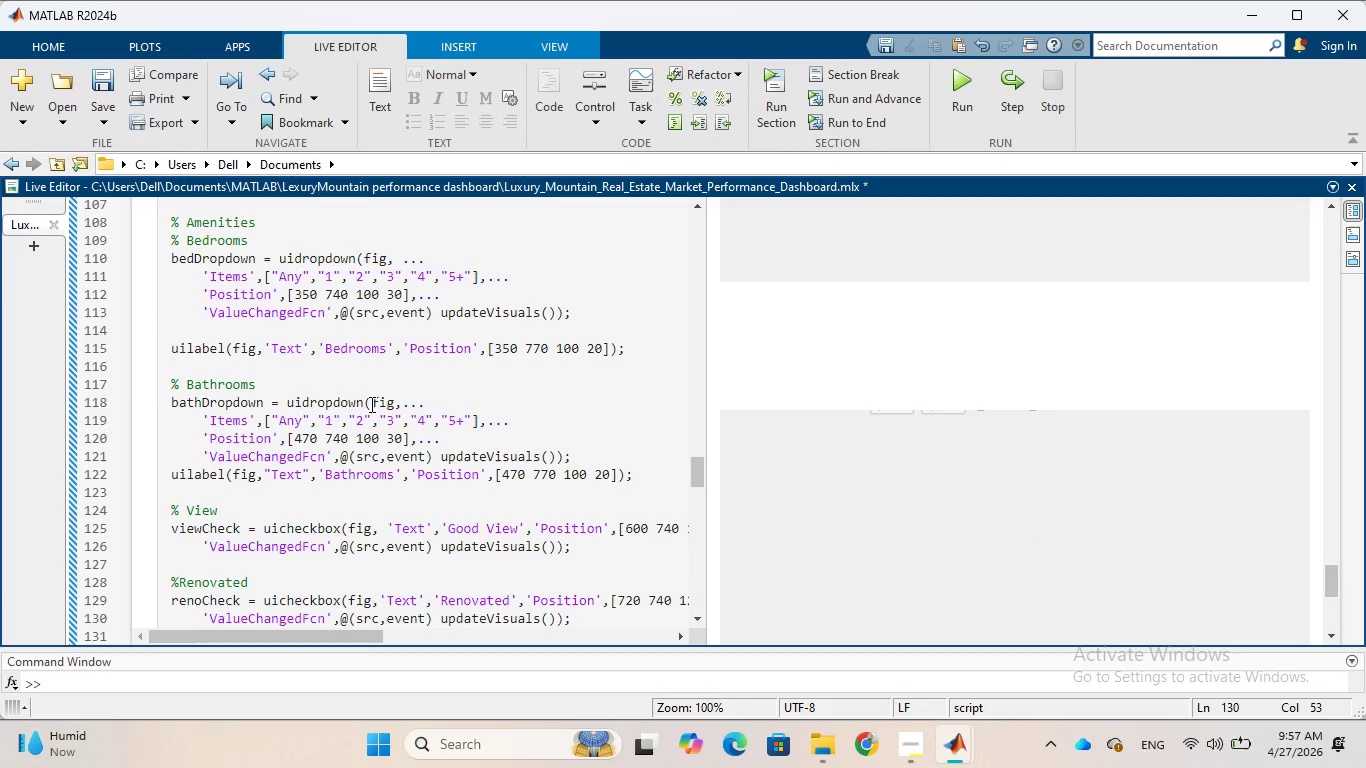 
scroll: coordinate [370, 404], scroll_direction: up, amount: 2.0
 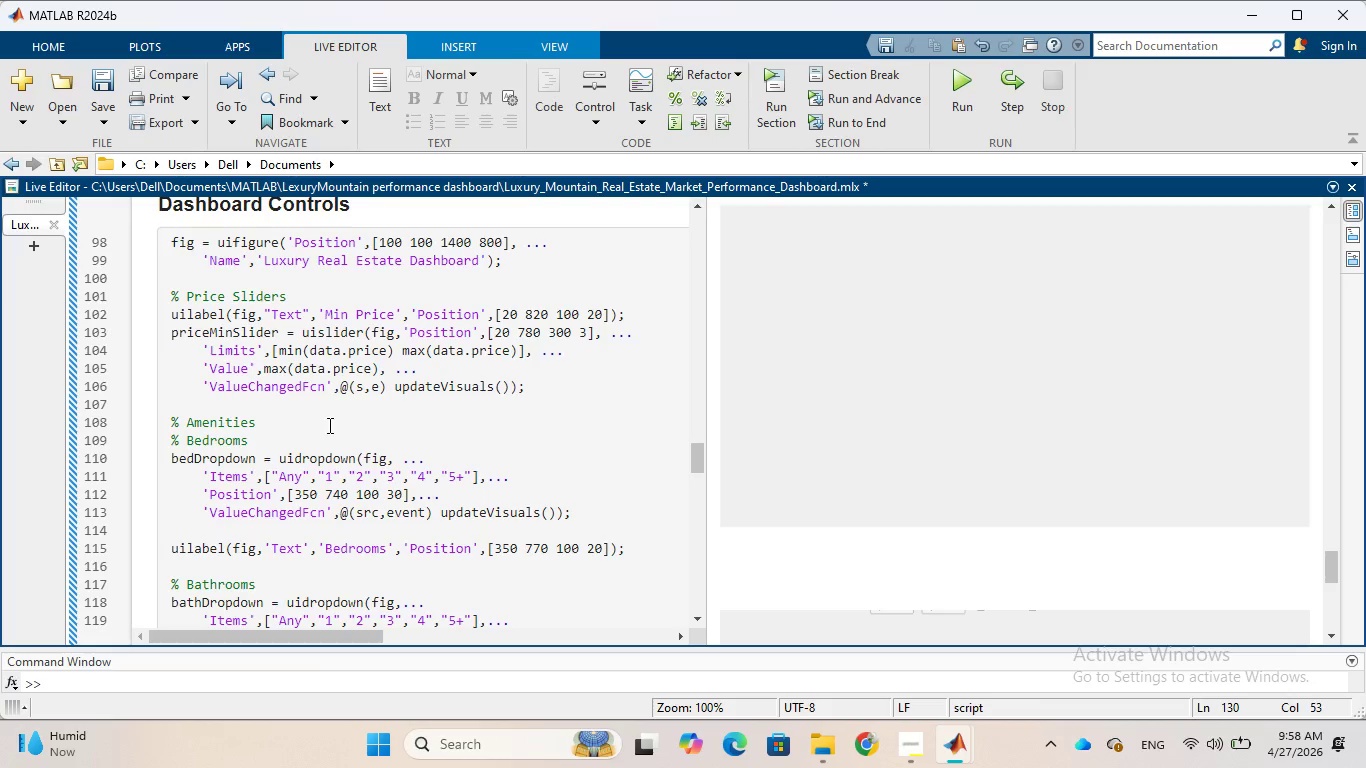 
wait(7.31)
 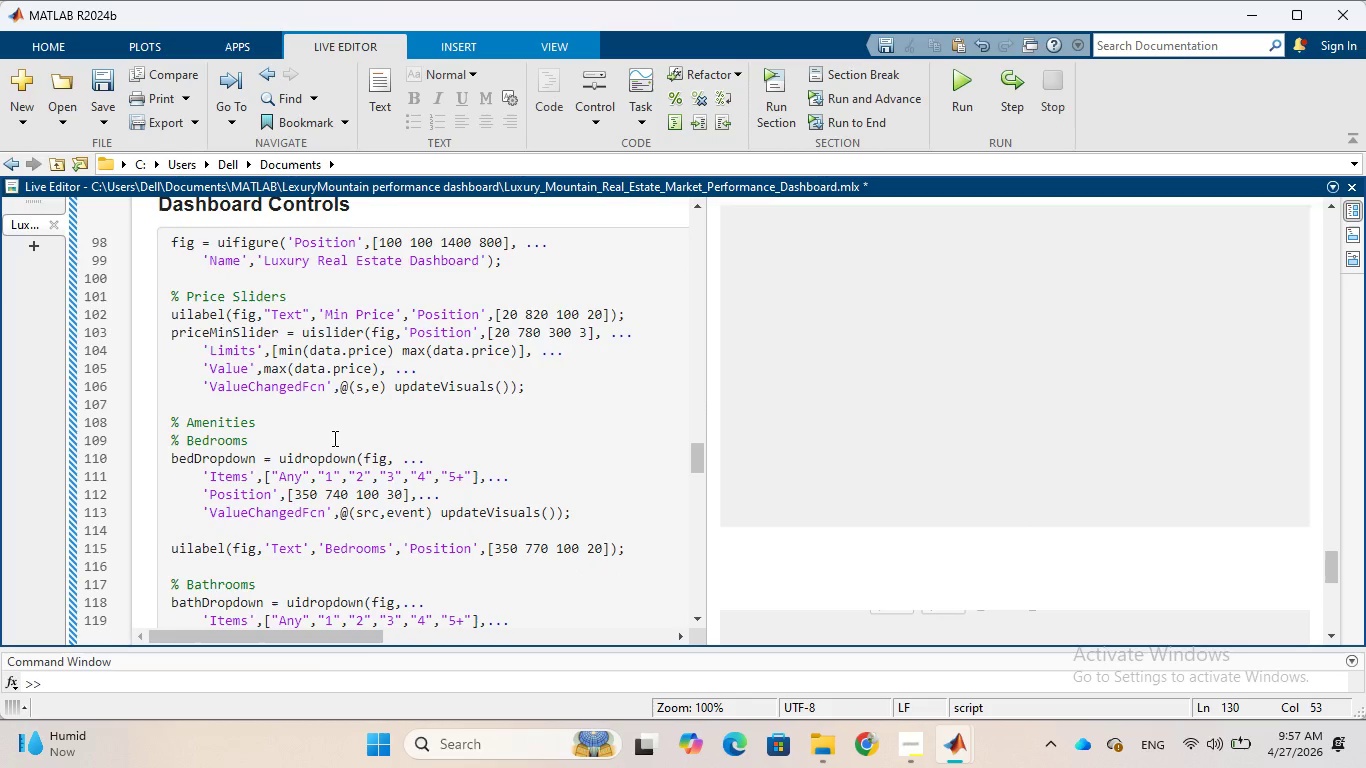 
scroll: coordinate [265, 486], scroll_direction: down, amount: 3.0
 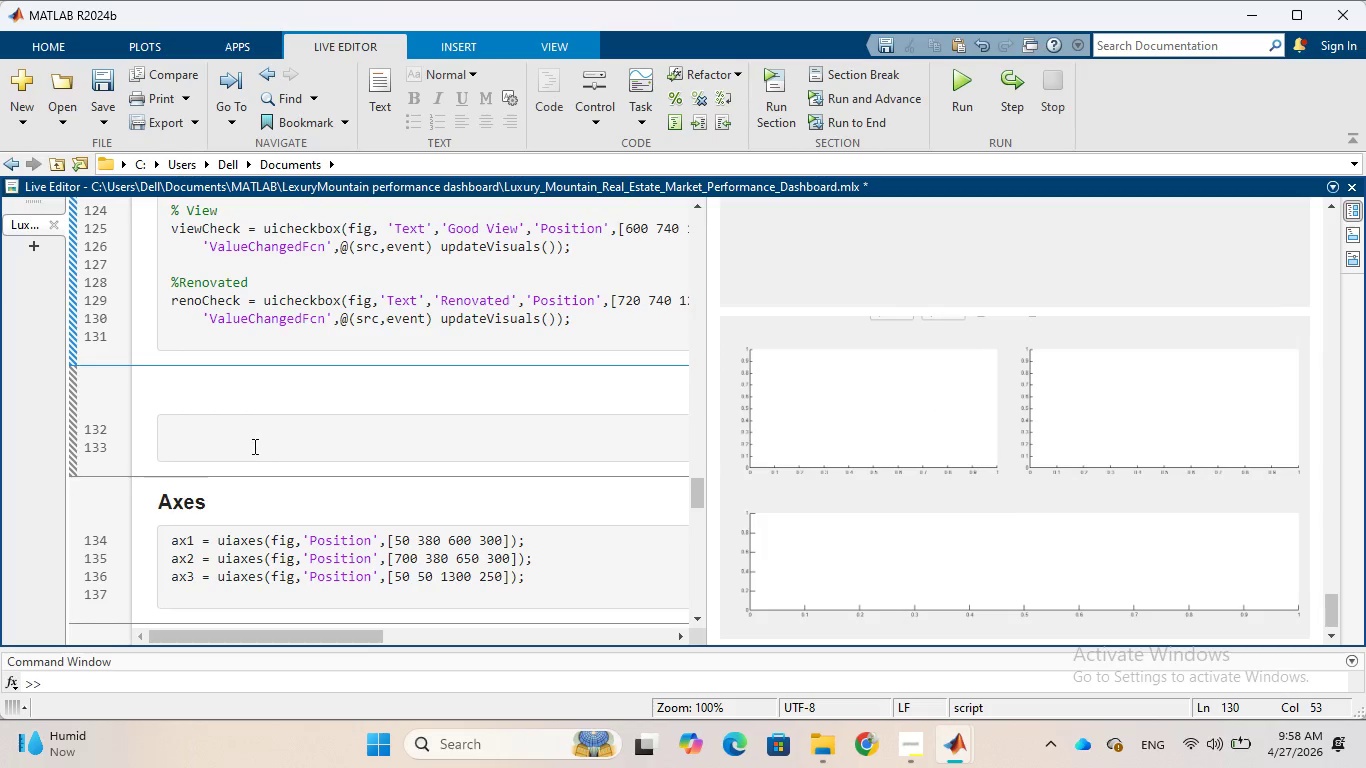 
left_click([253, 446])
 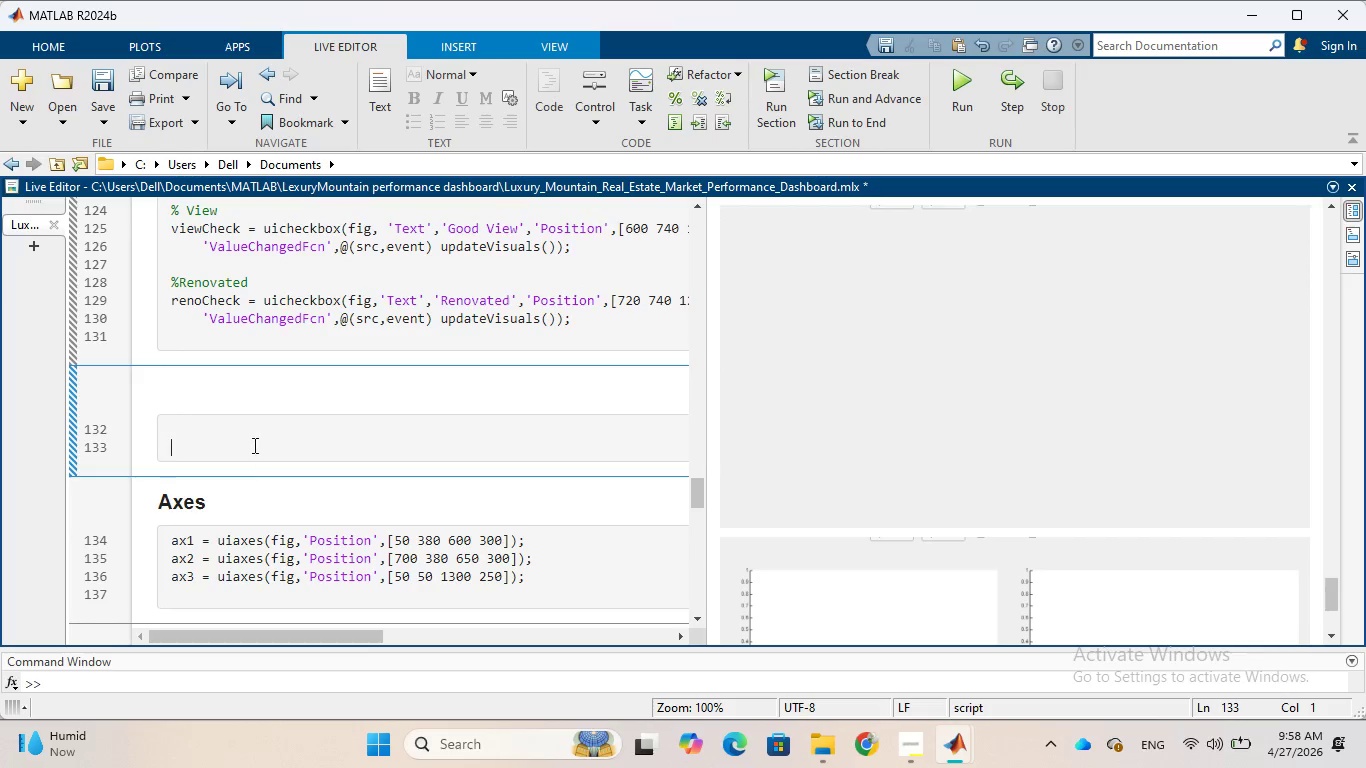 
key(Backspace)
 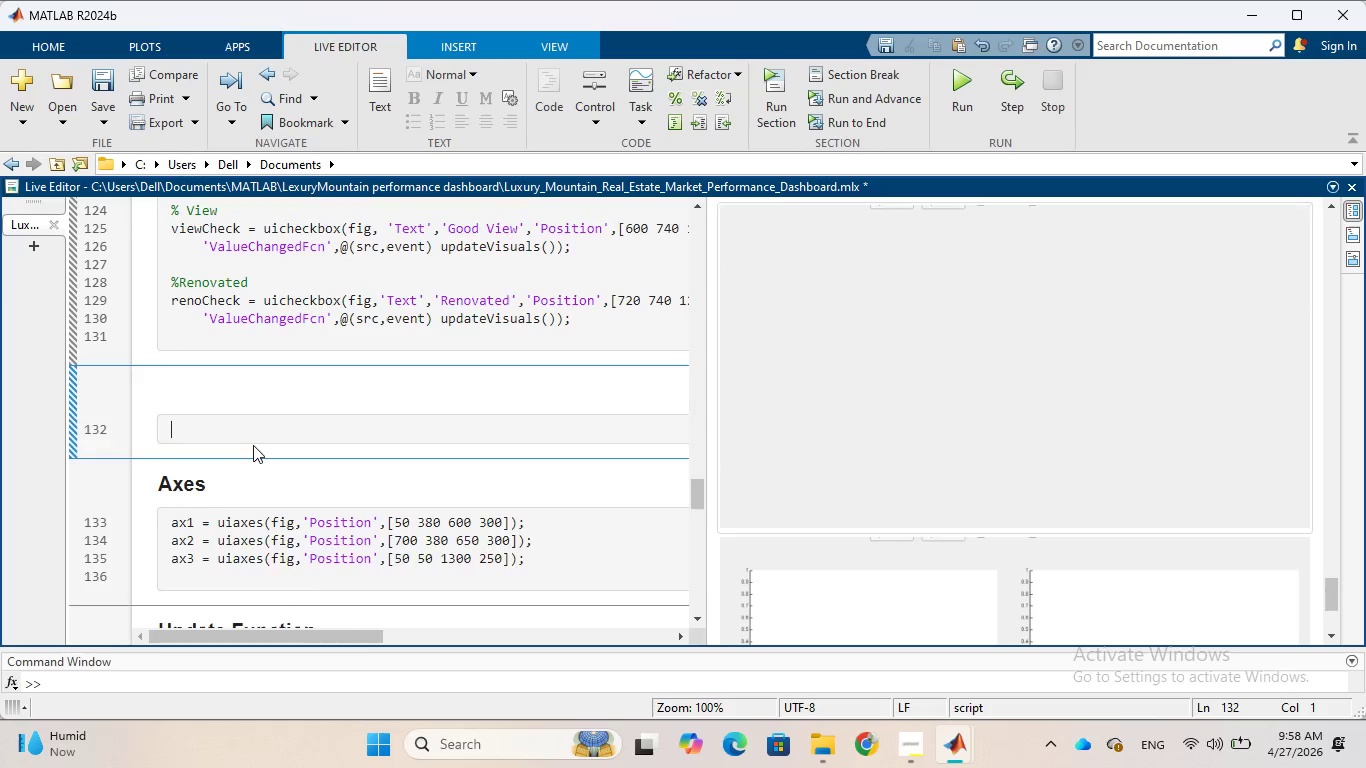 
key(Backspace)
 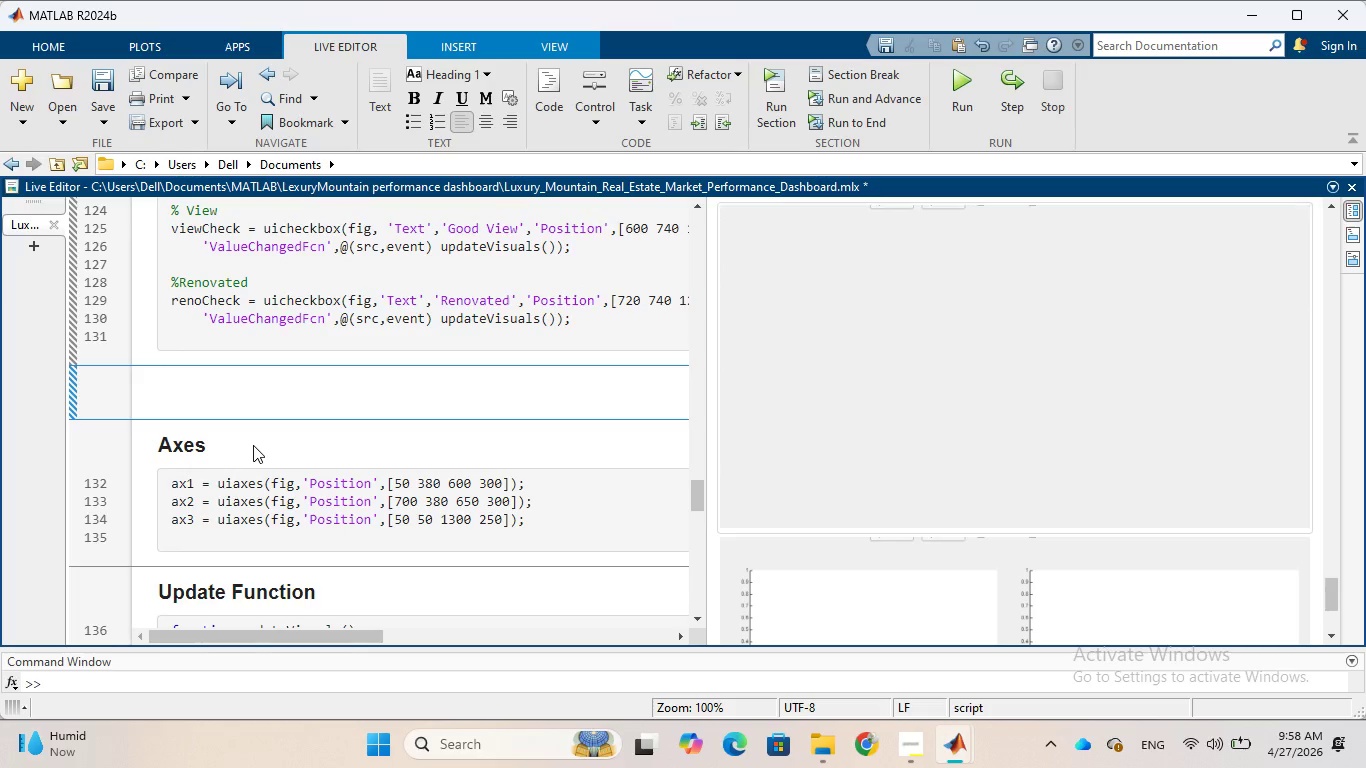 
key(Backspace)
 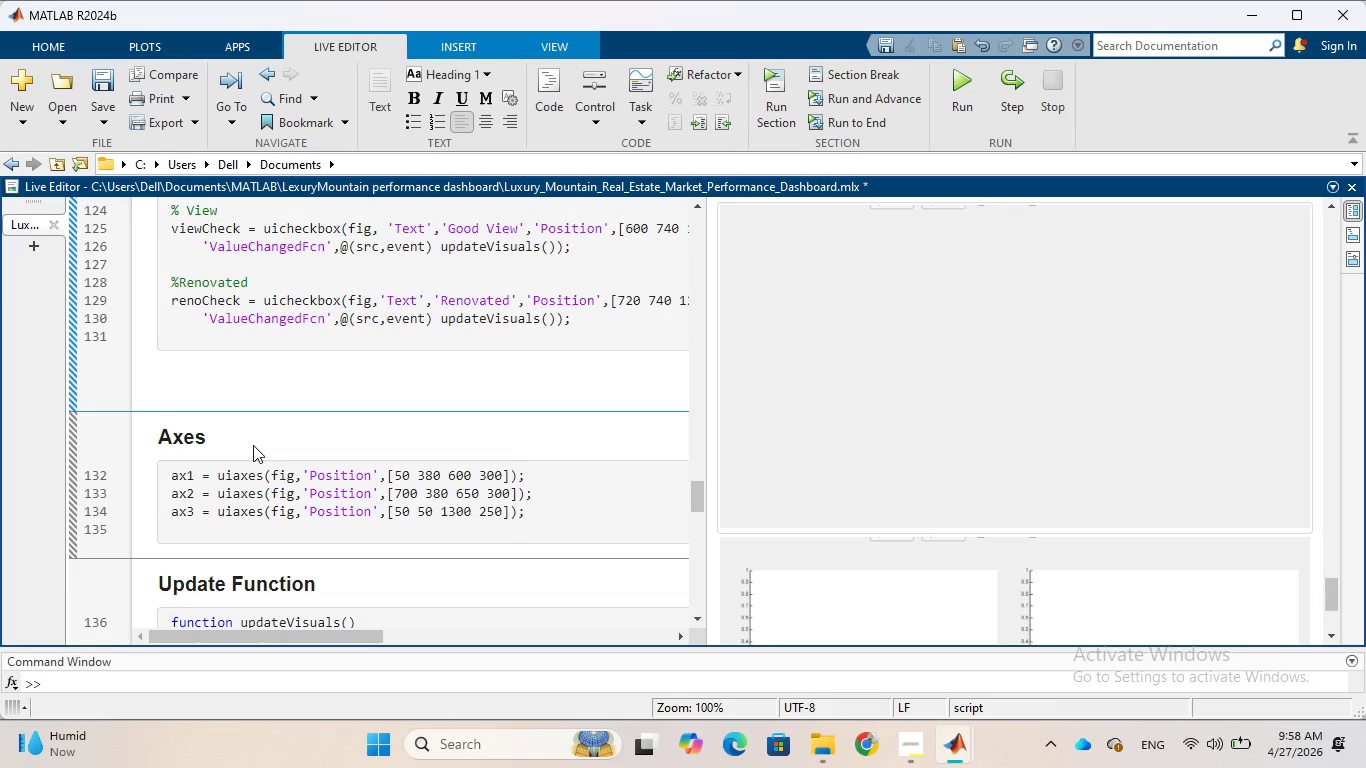 
key(Backspace)
 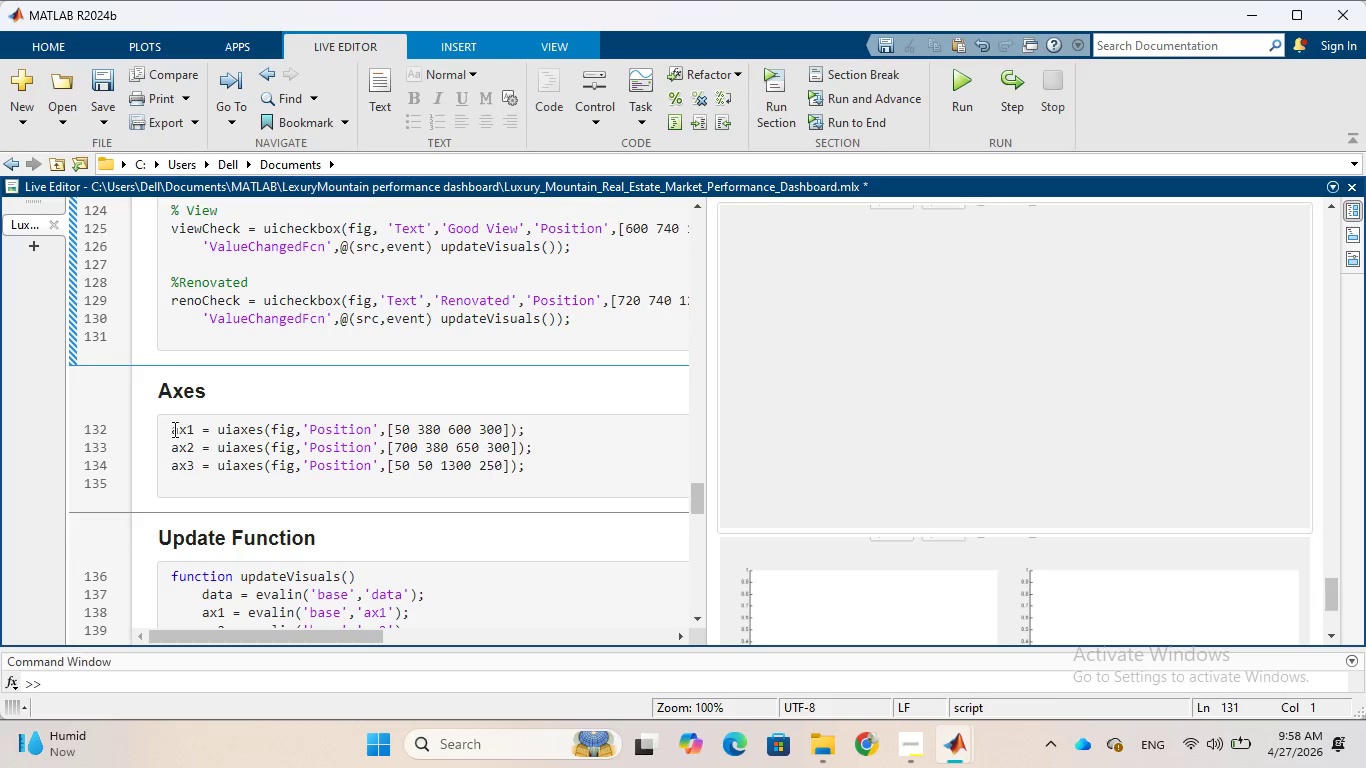 
left_click([160, 401])
 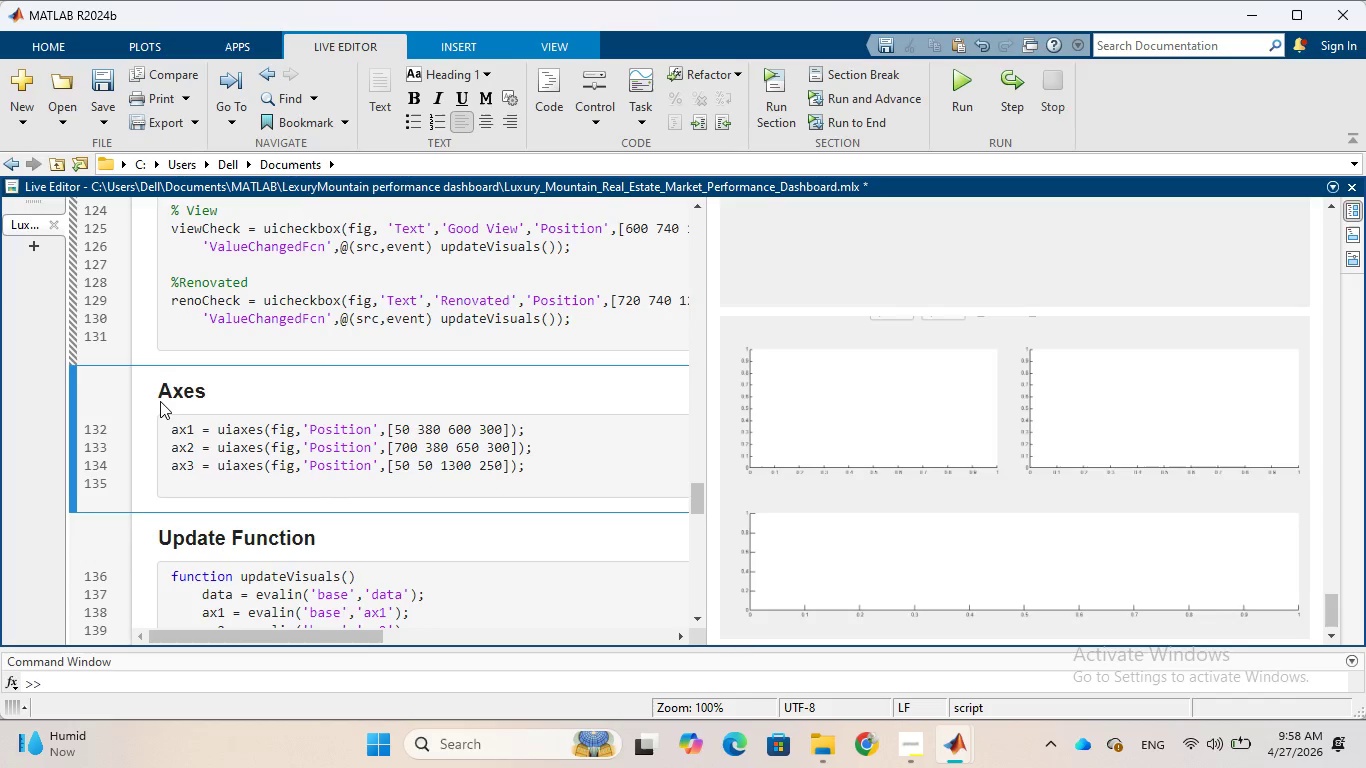 
key(Backspace)
 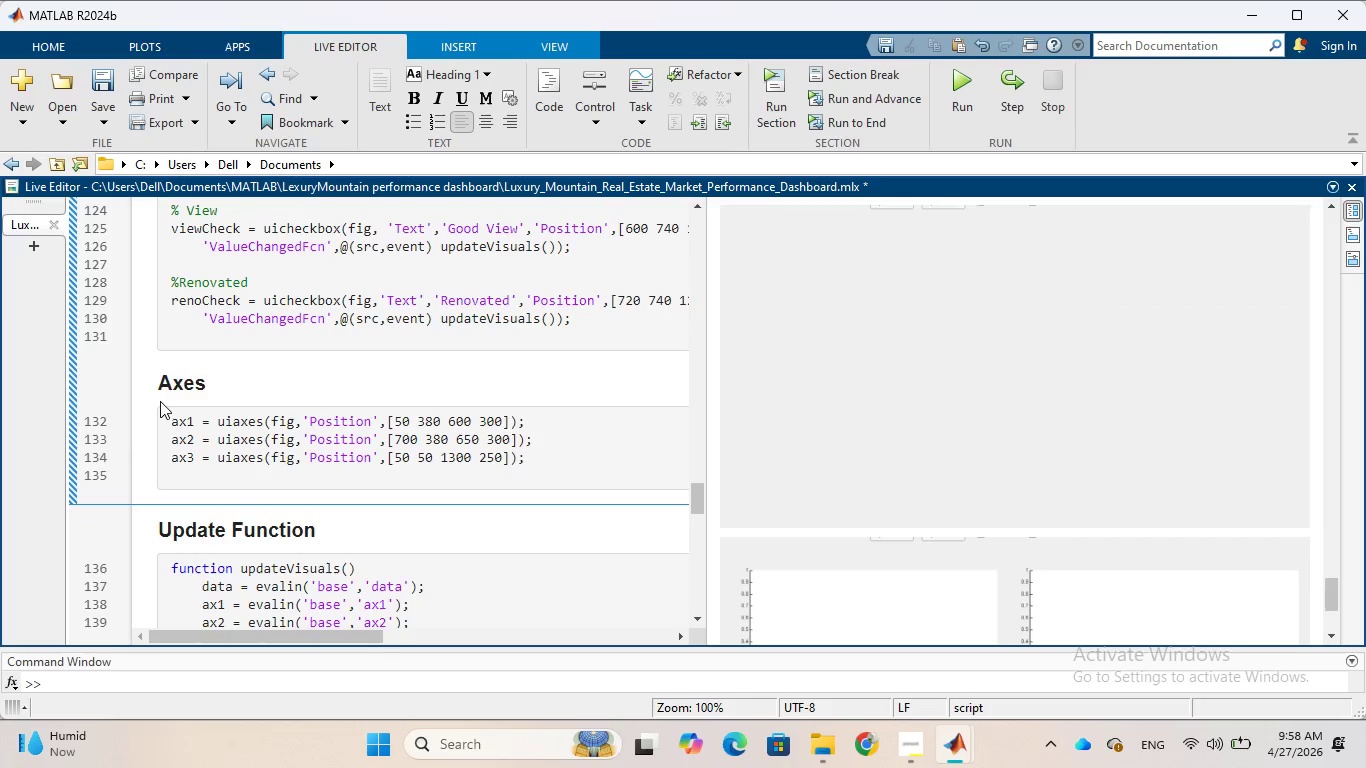 
key(Backspace)
 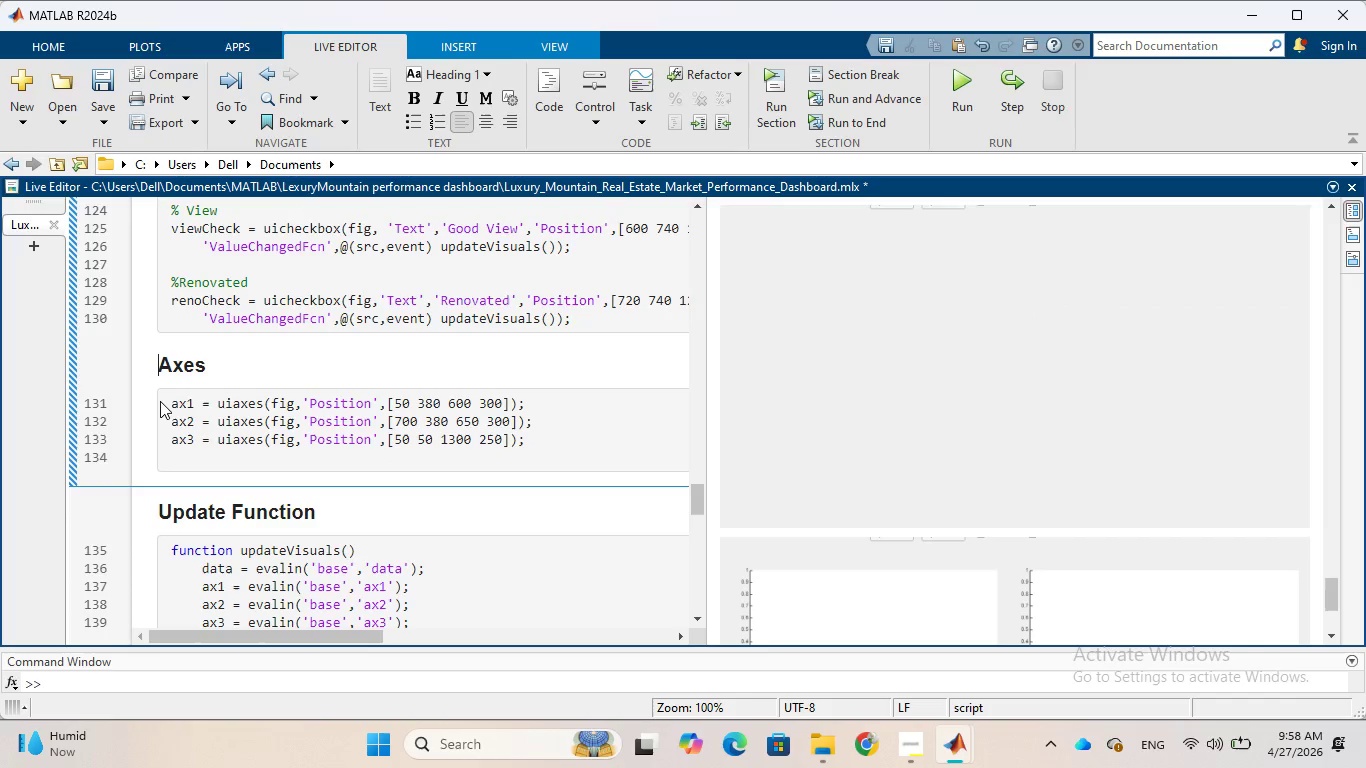 
key(Backspace)
 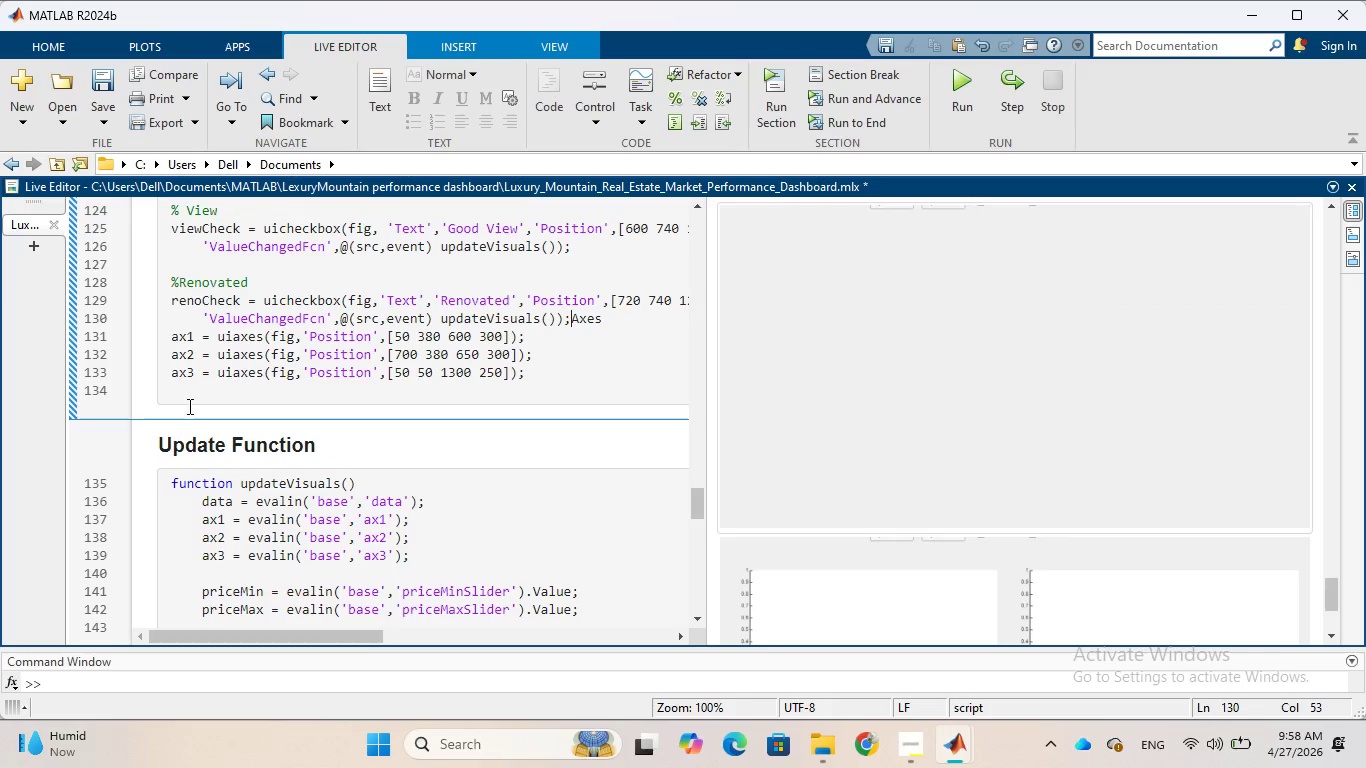 
scroll: coordinate [202, 411], scroll_direction: up, amount: 1.0
 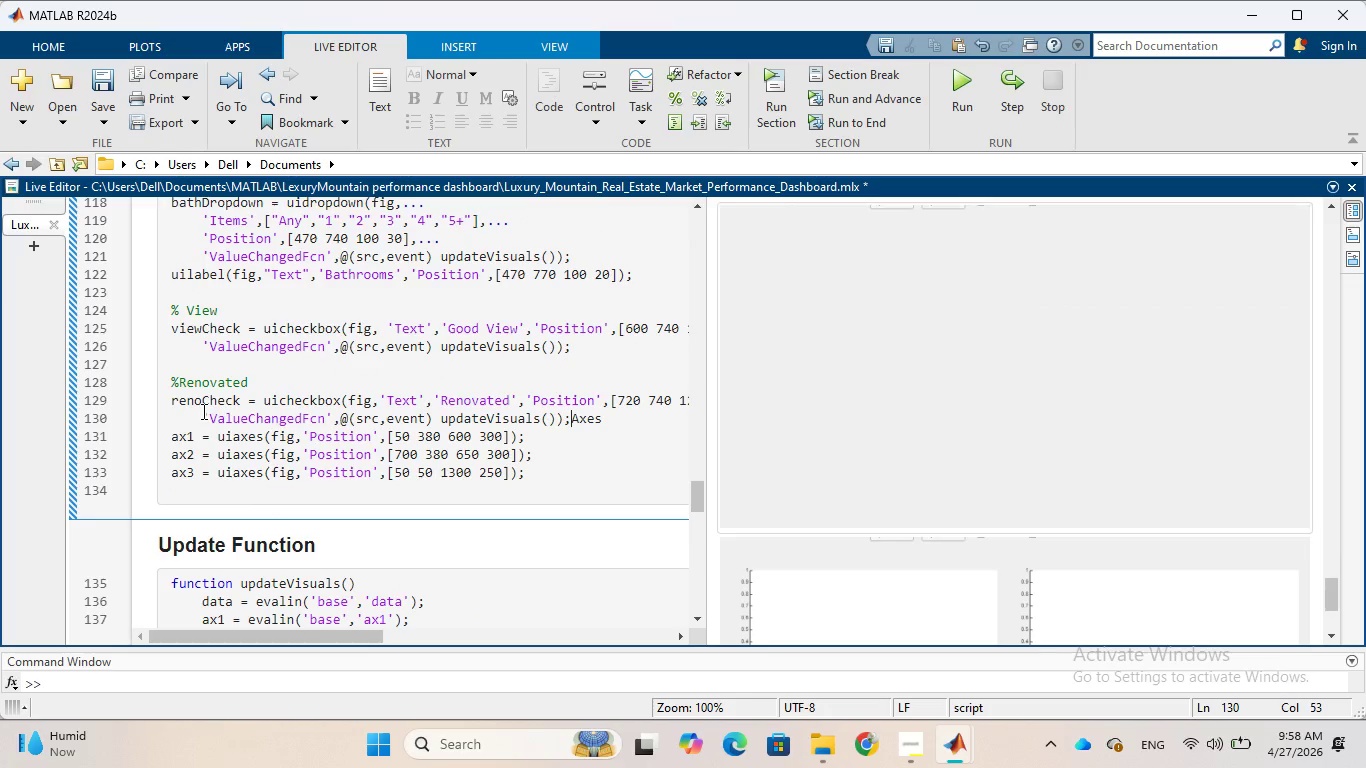 
key(Enter)
 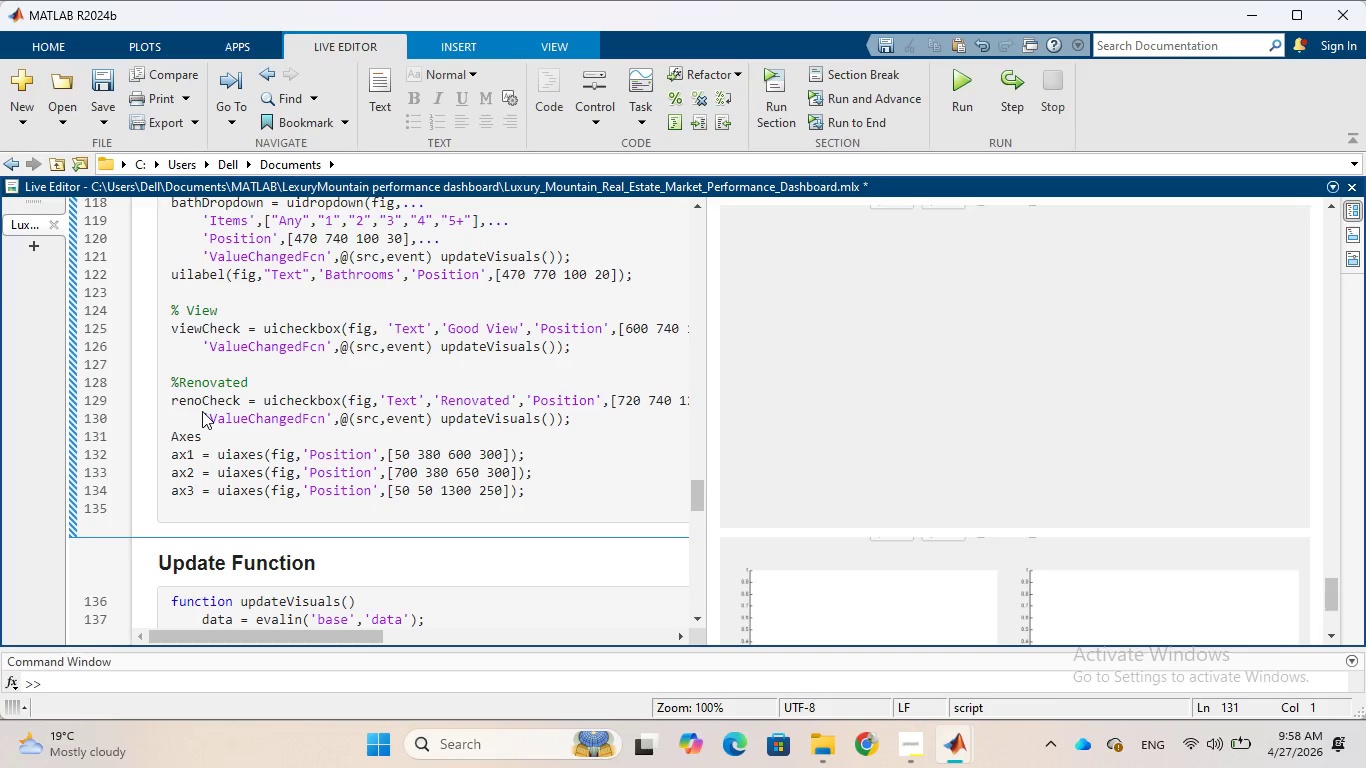 
key(Shift+5)
 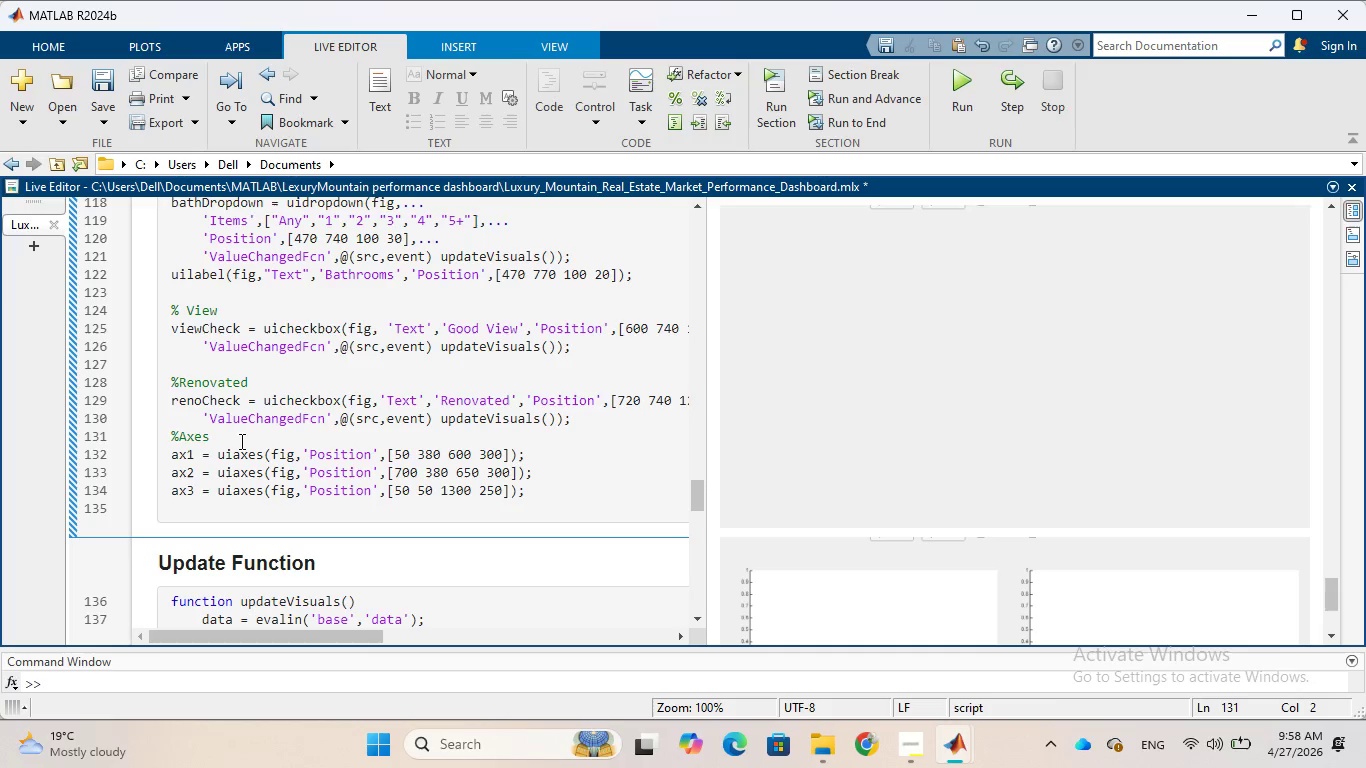 
key(Space)
 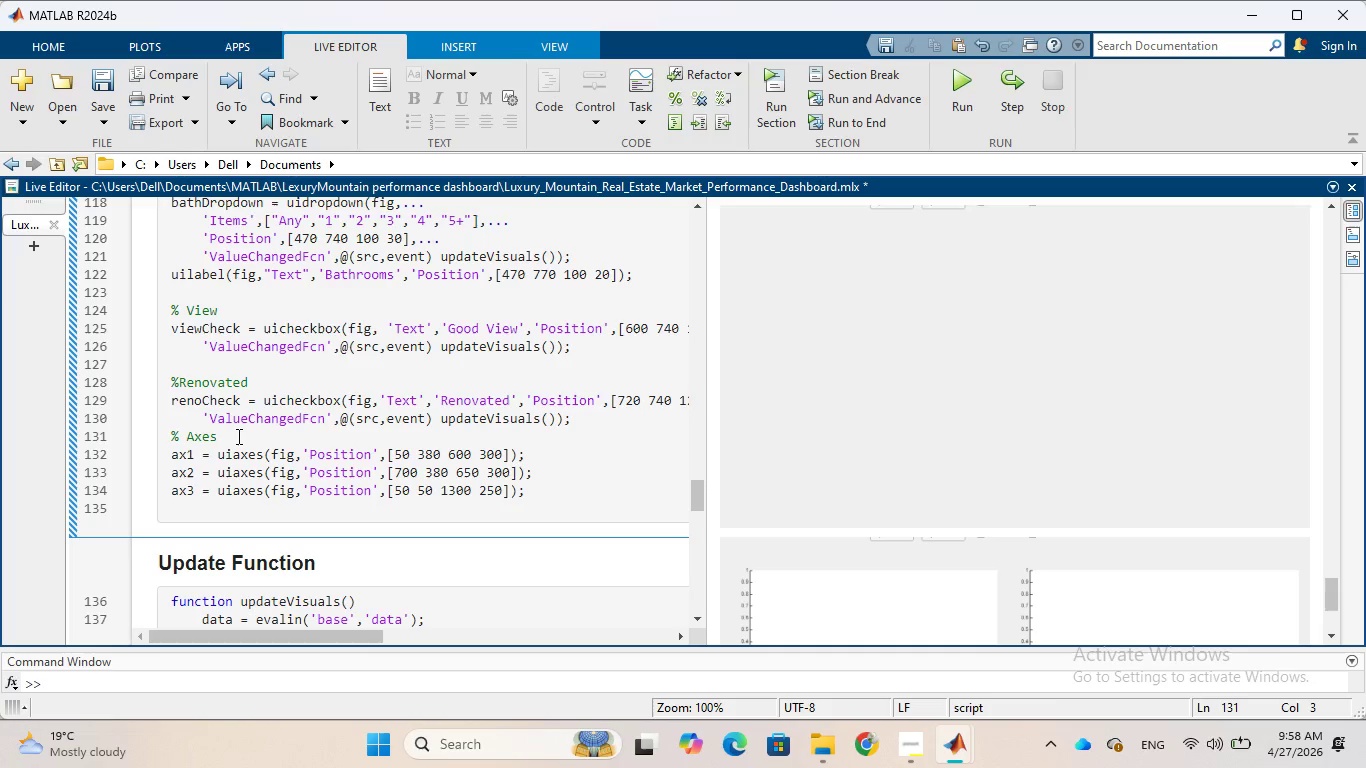 
left_click([238, 435])
 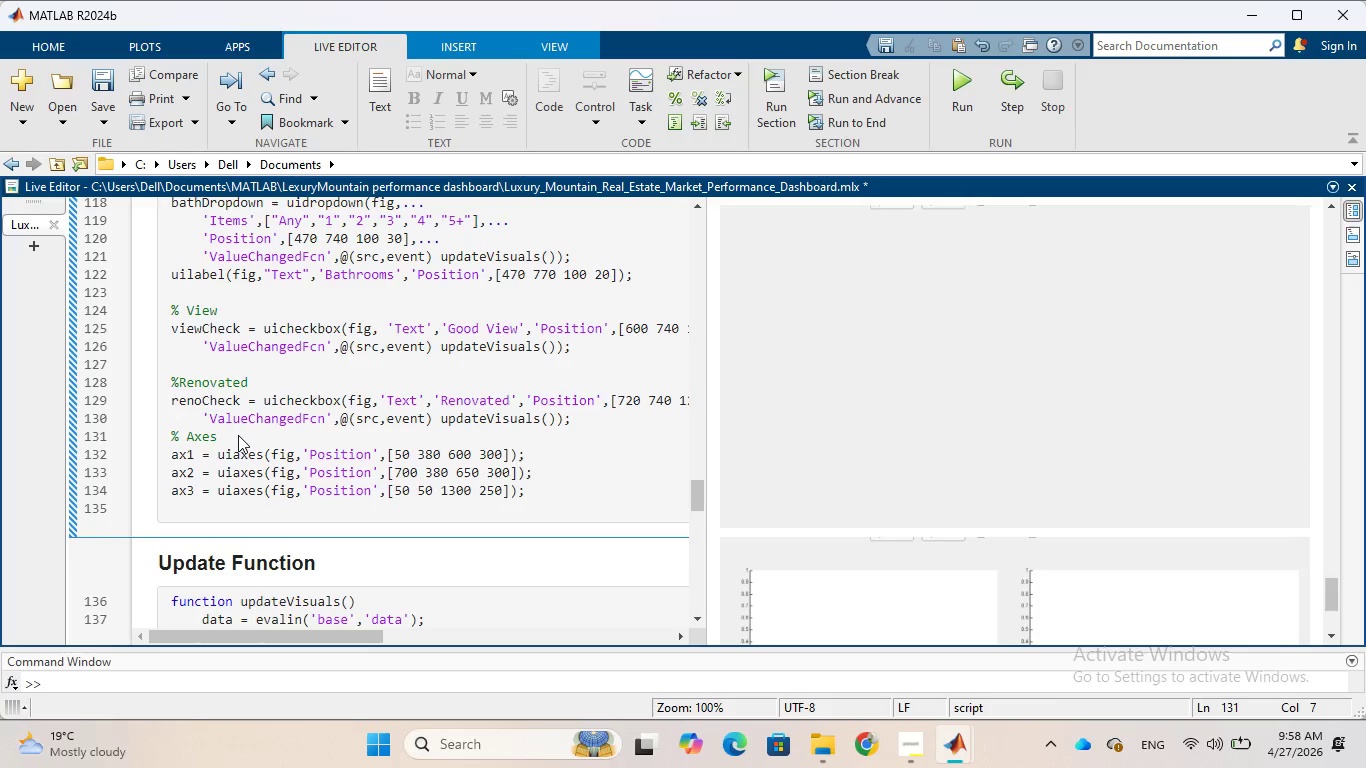 
key(Enter)
 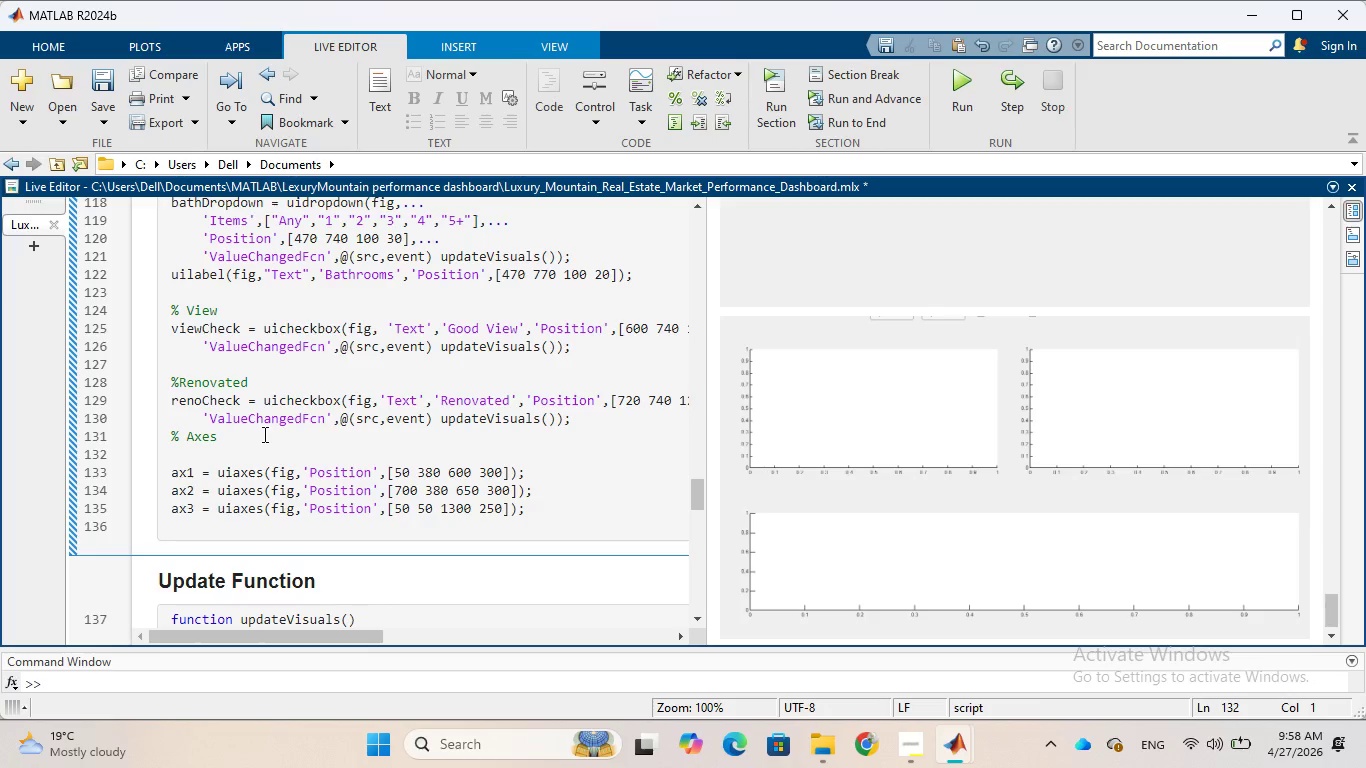 
wait(7.28)
 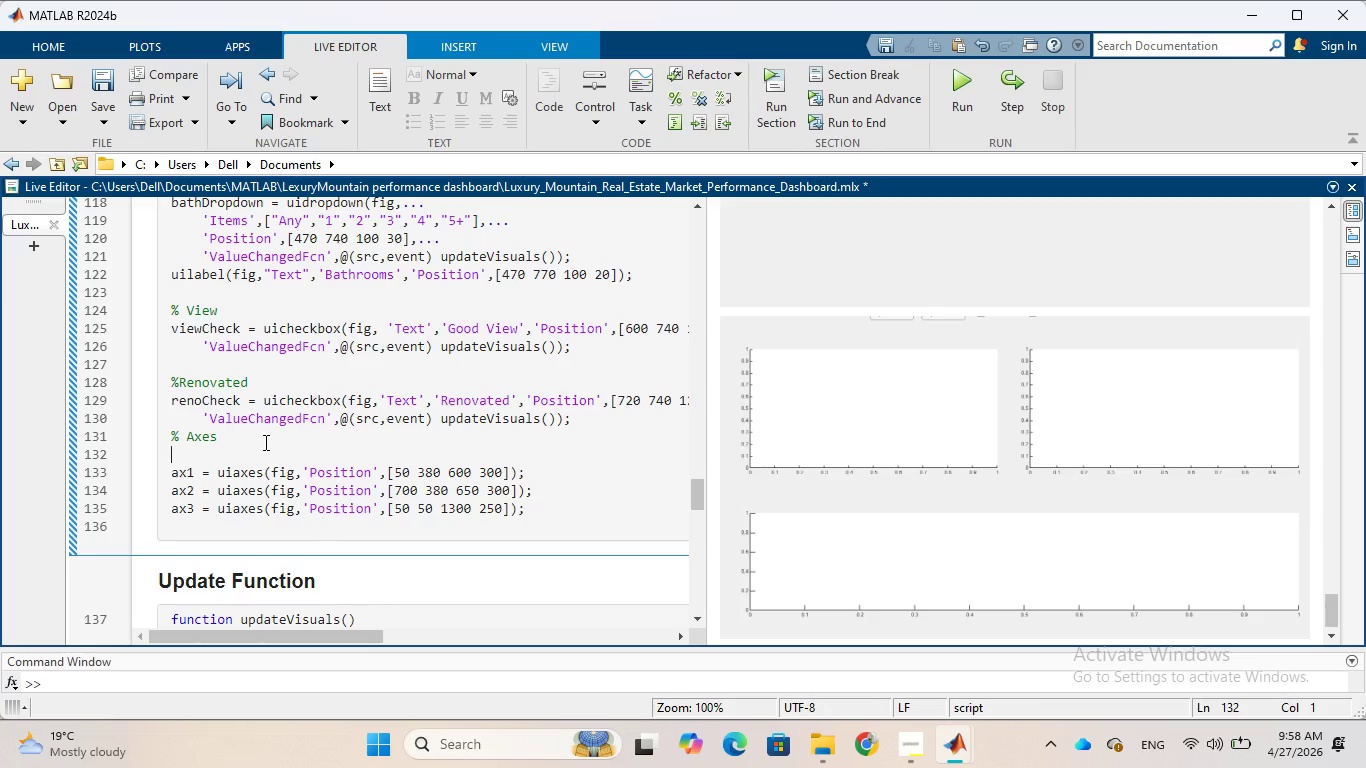 
scroll: coordinate [269, 445], scroll_direction: down, amount: 1.0
 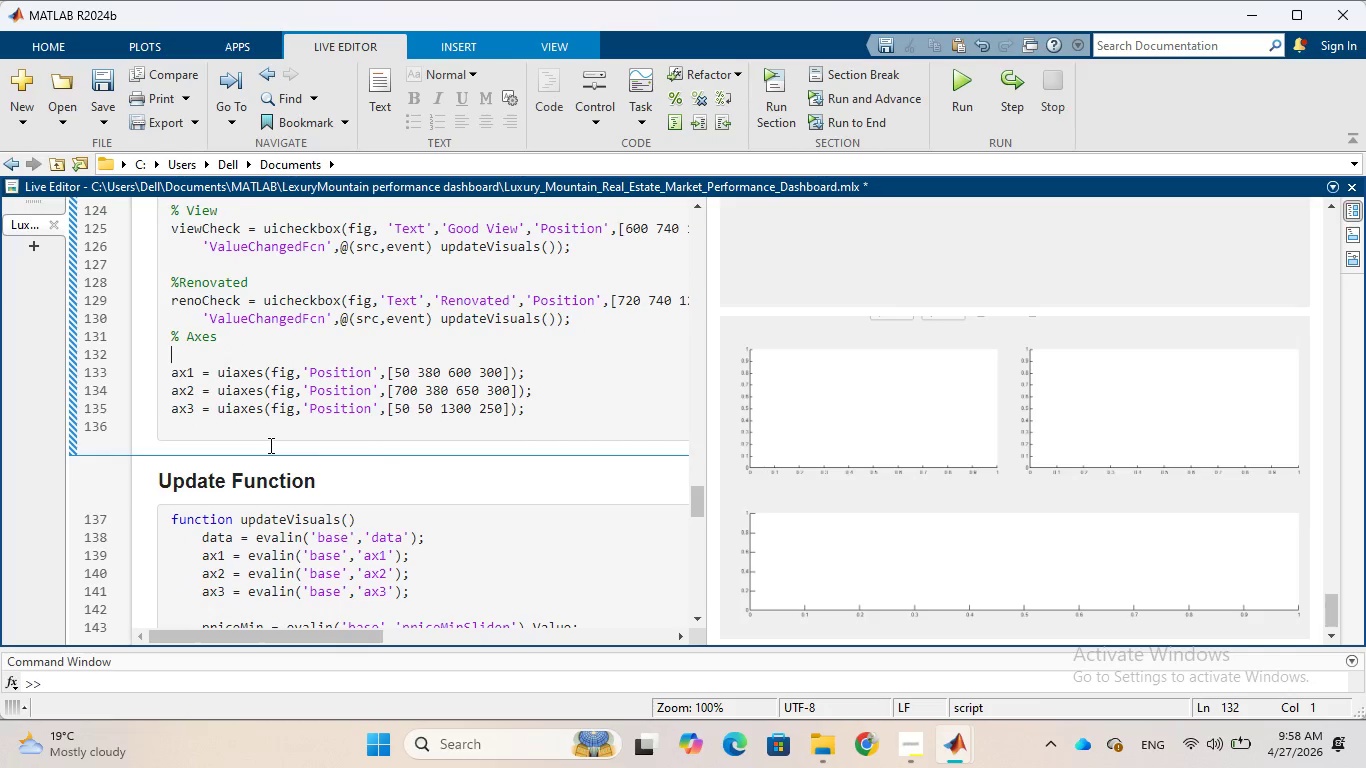 
scroll: coordinate [269, 445], scroll_direction: up, amount: 1.0
 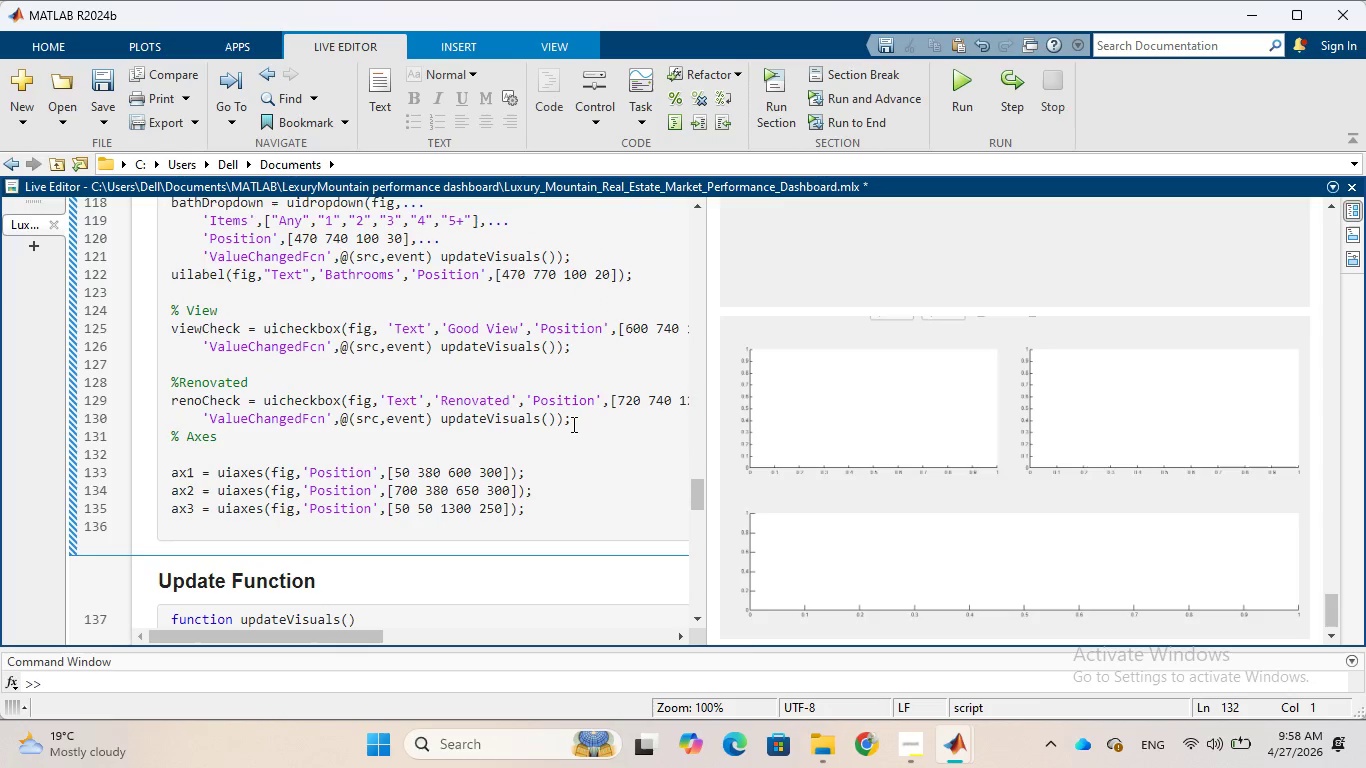 
left_click([572, 424])
 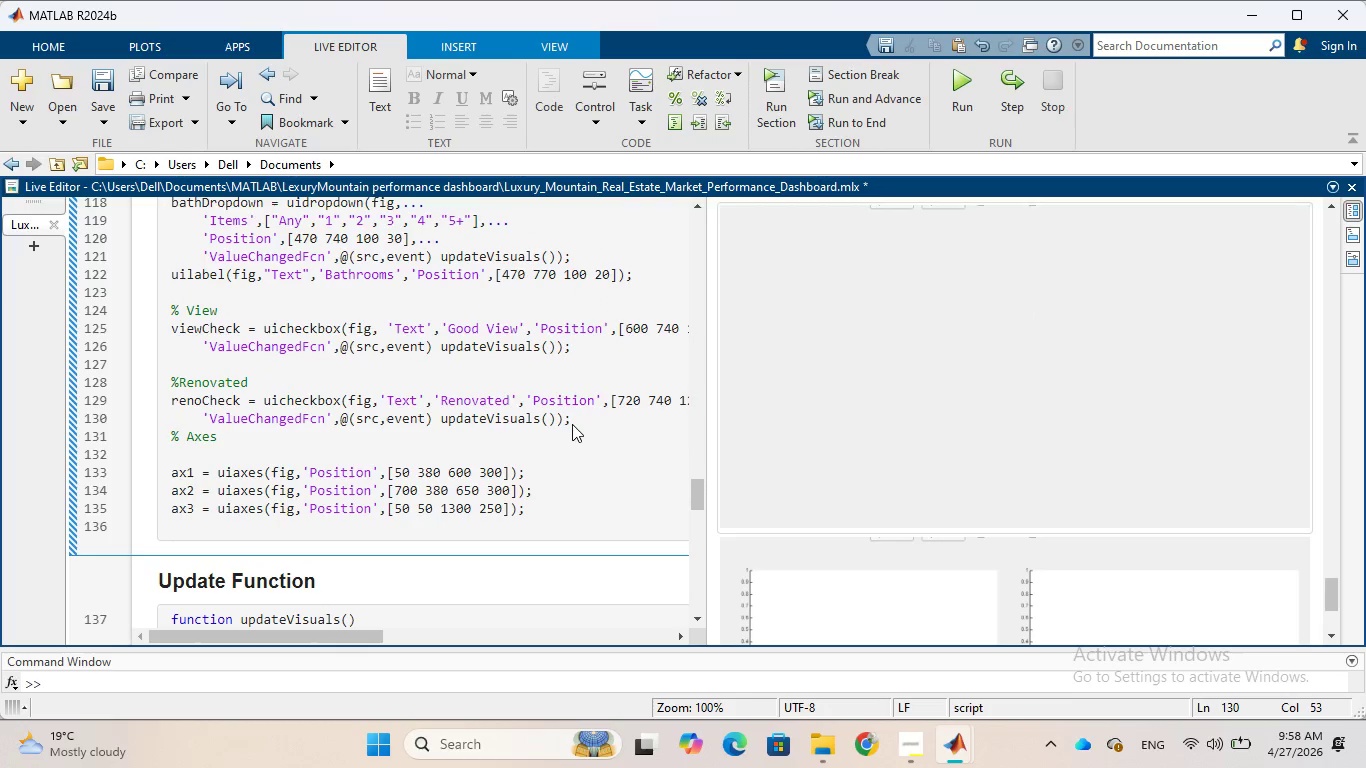 
key(Enter)
 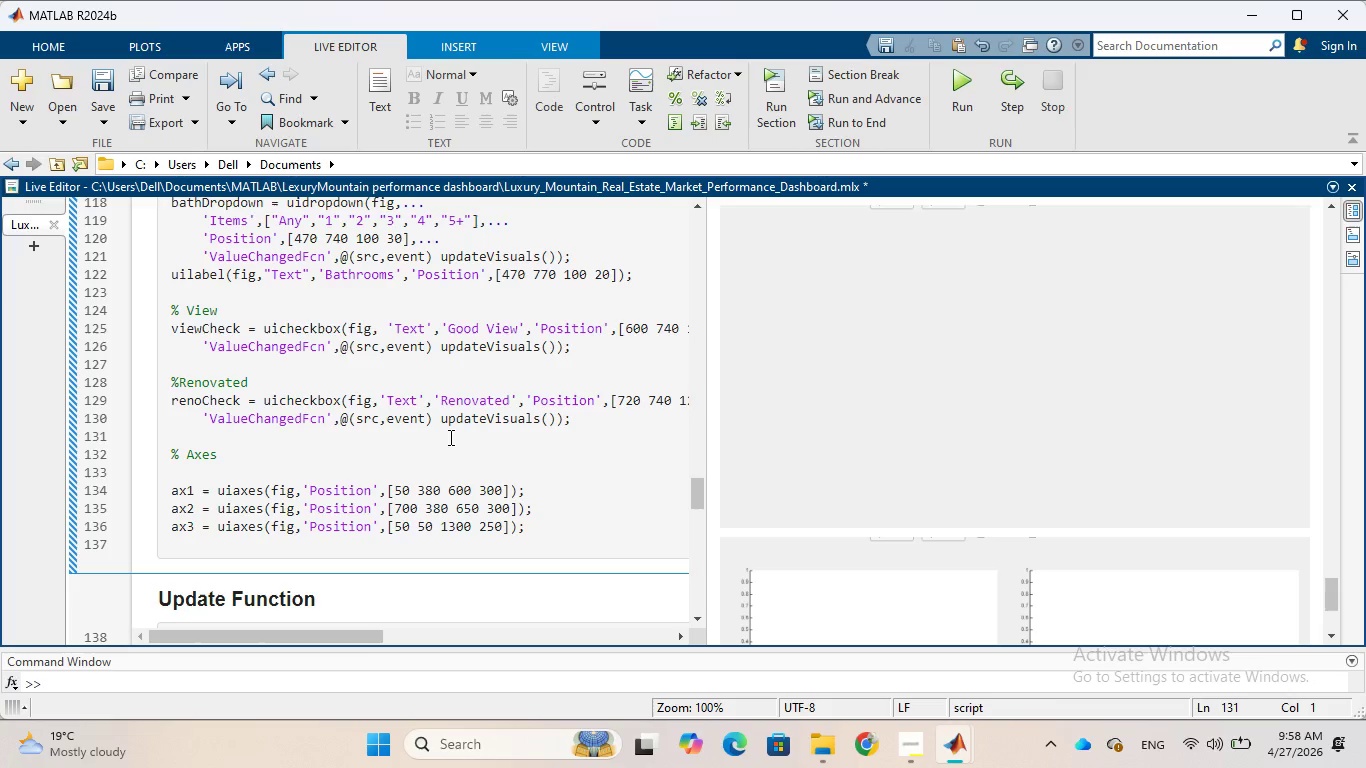 
scroll: coordinate [448, 437], scroll_direction: up, amount: 3.0
 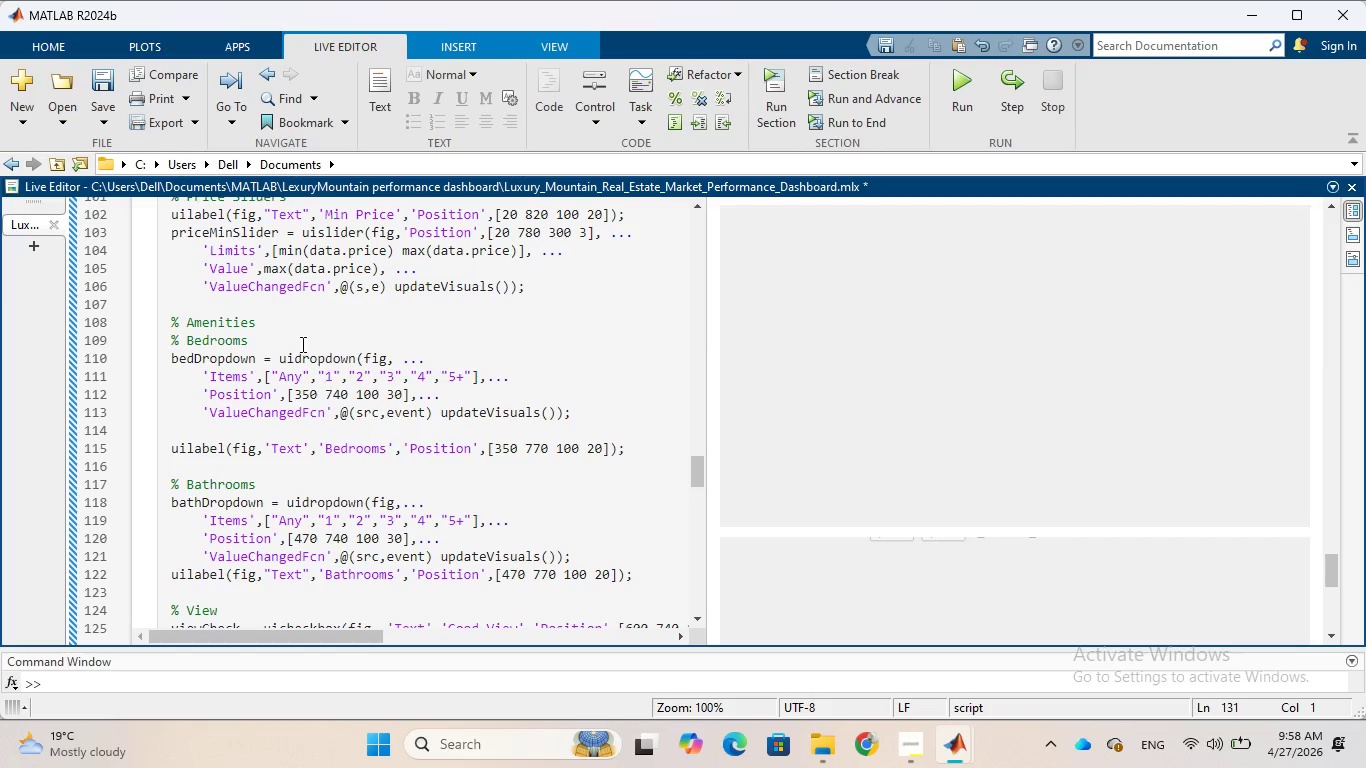 
left_click([286, 320])
 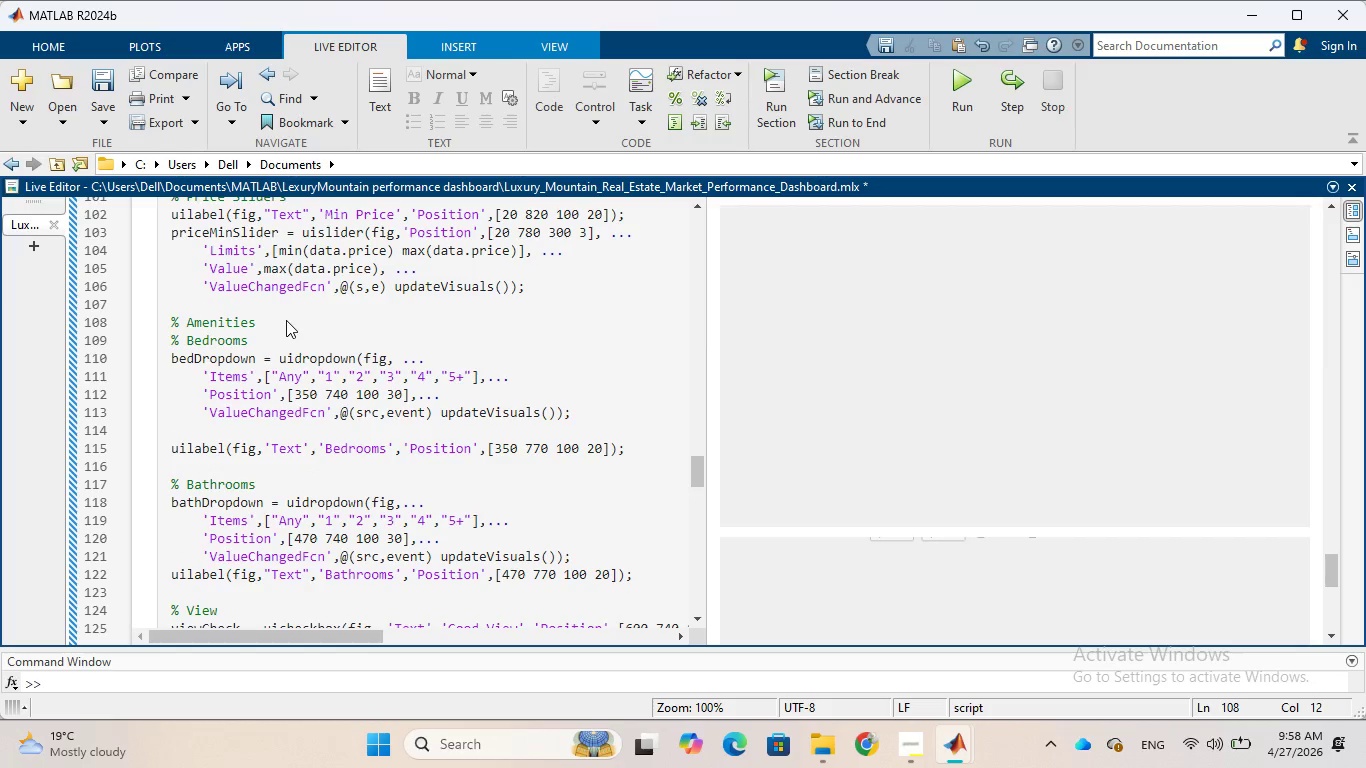 
key(Enter)
 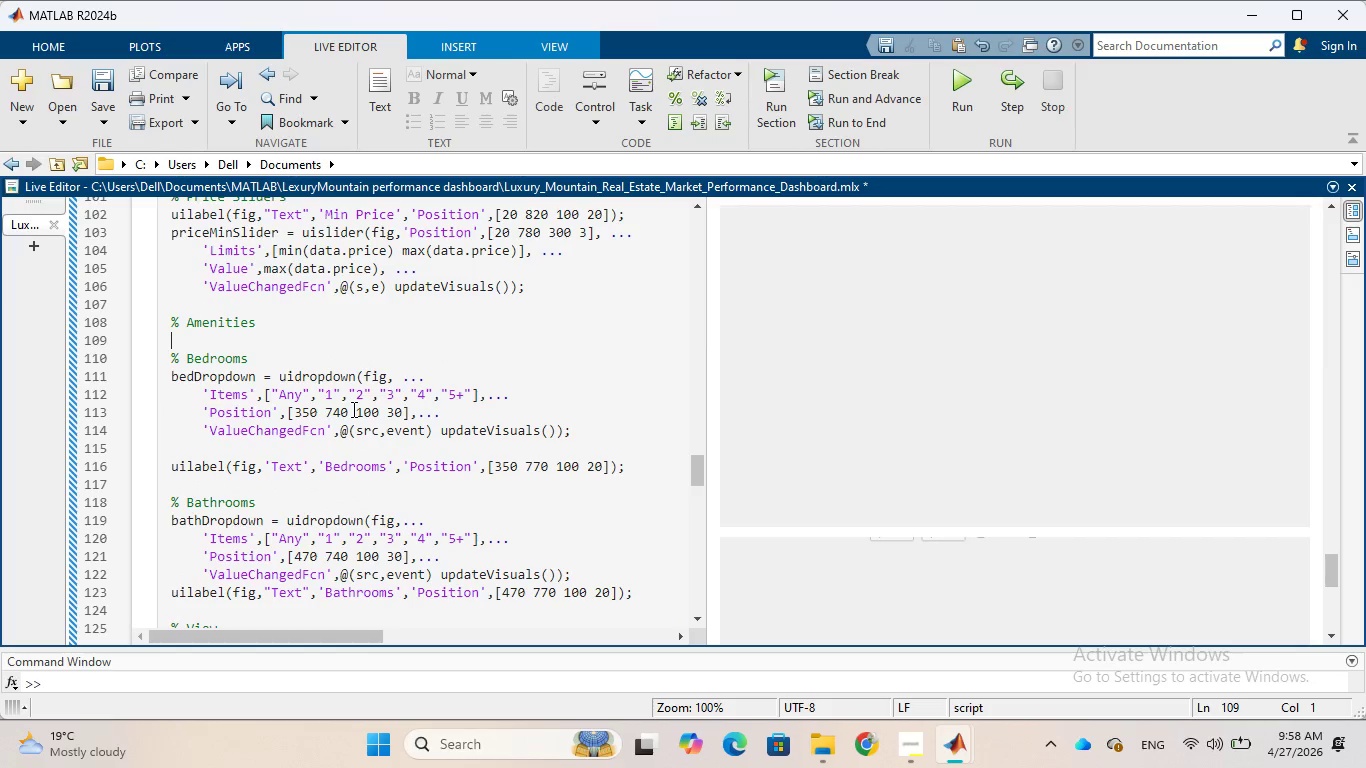 
scroll: coordinate [352, 409], scroll_direction: down, amount: 3.0
 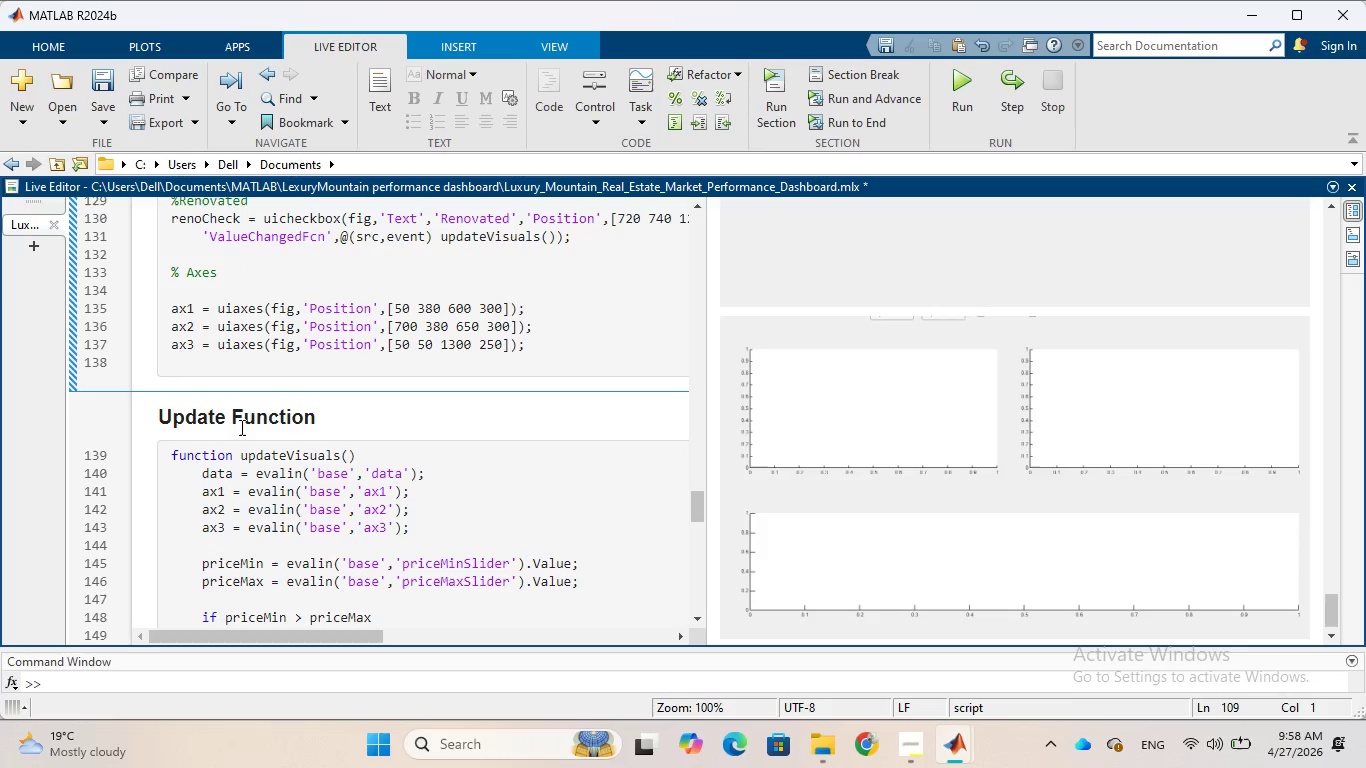 
left_click([158, 421])
 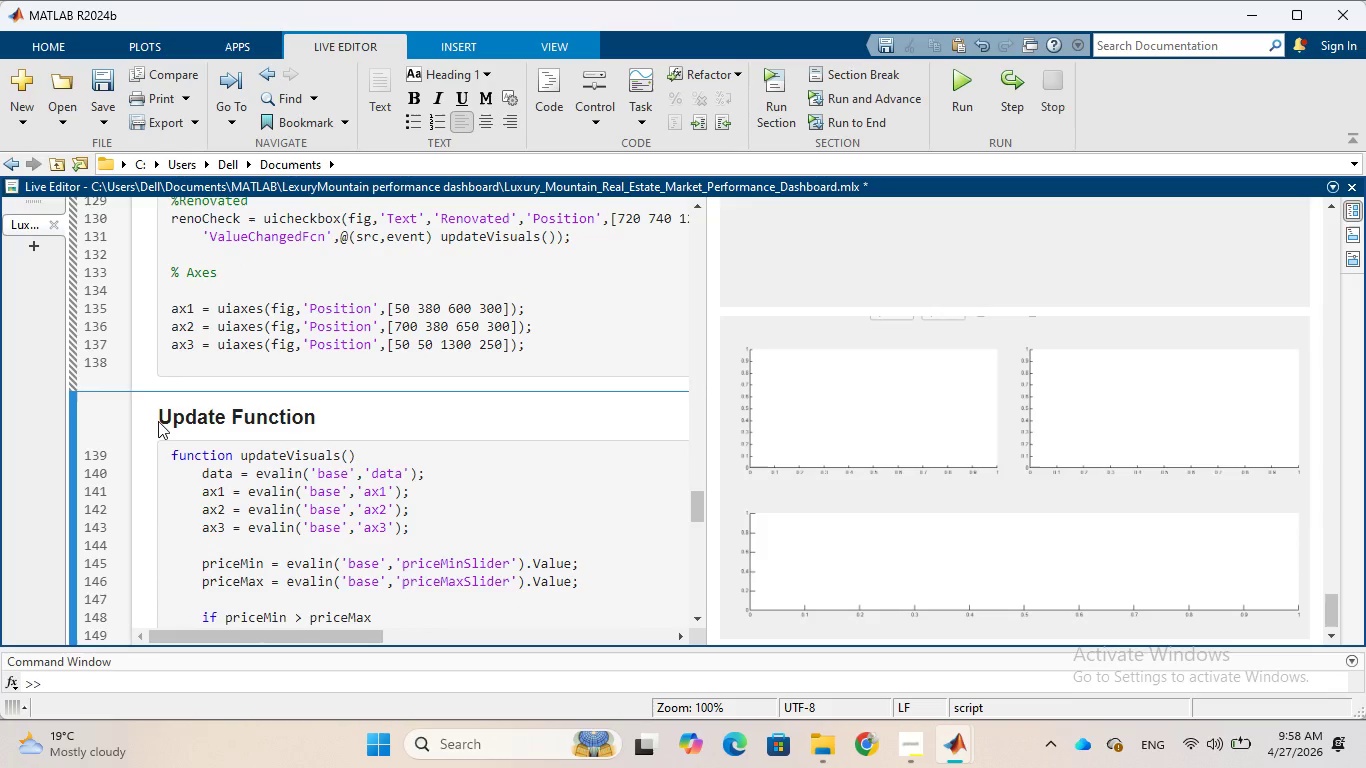 
key(Backspace)
 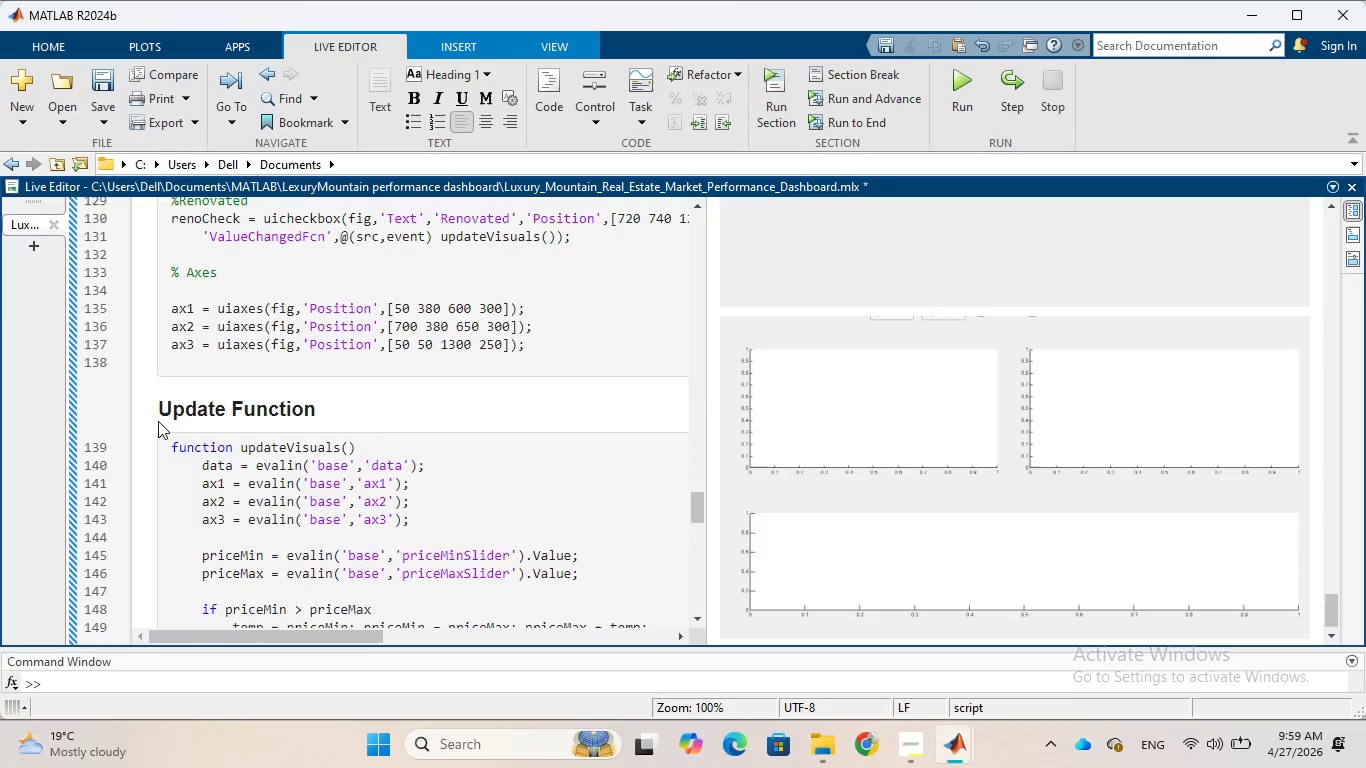 
key(Backspace)
 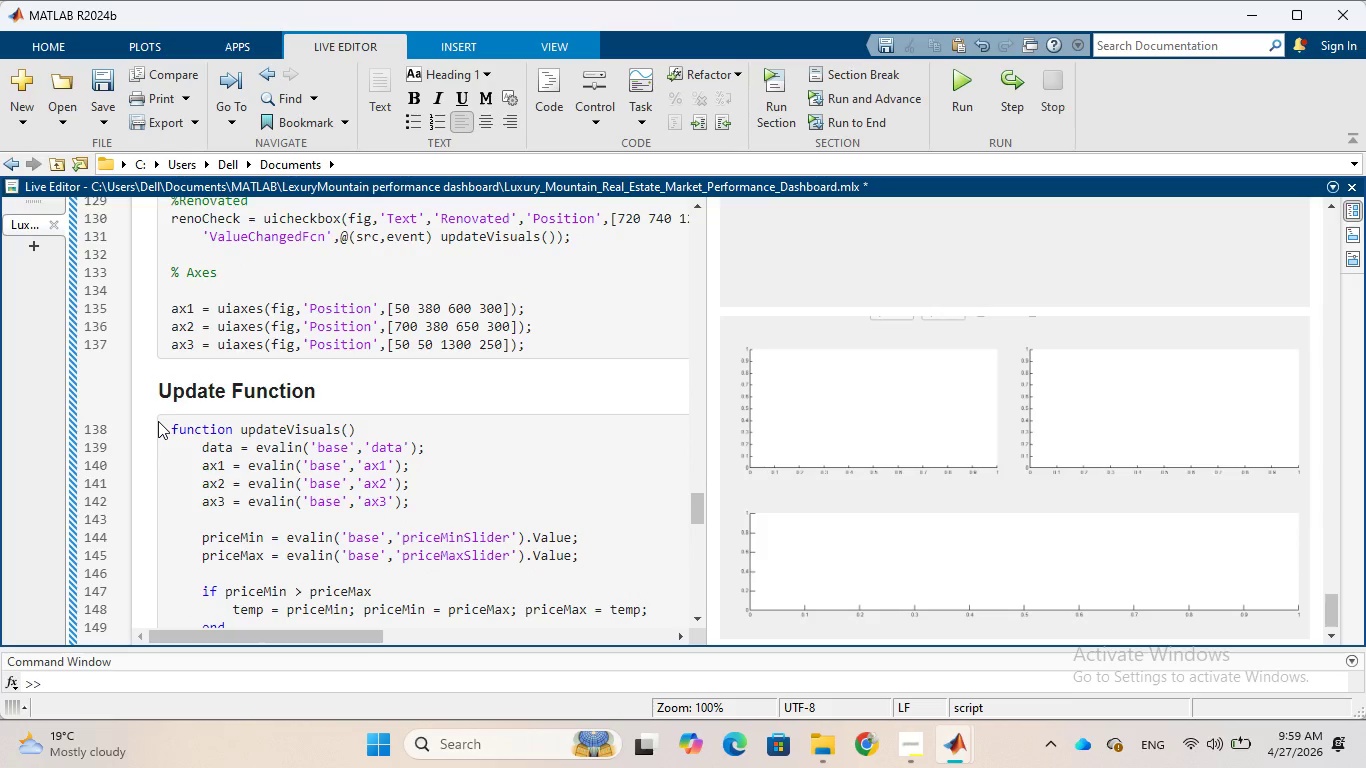 
key(Backspace)
 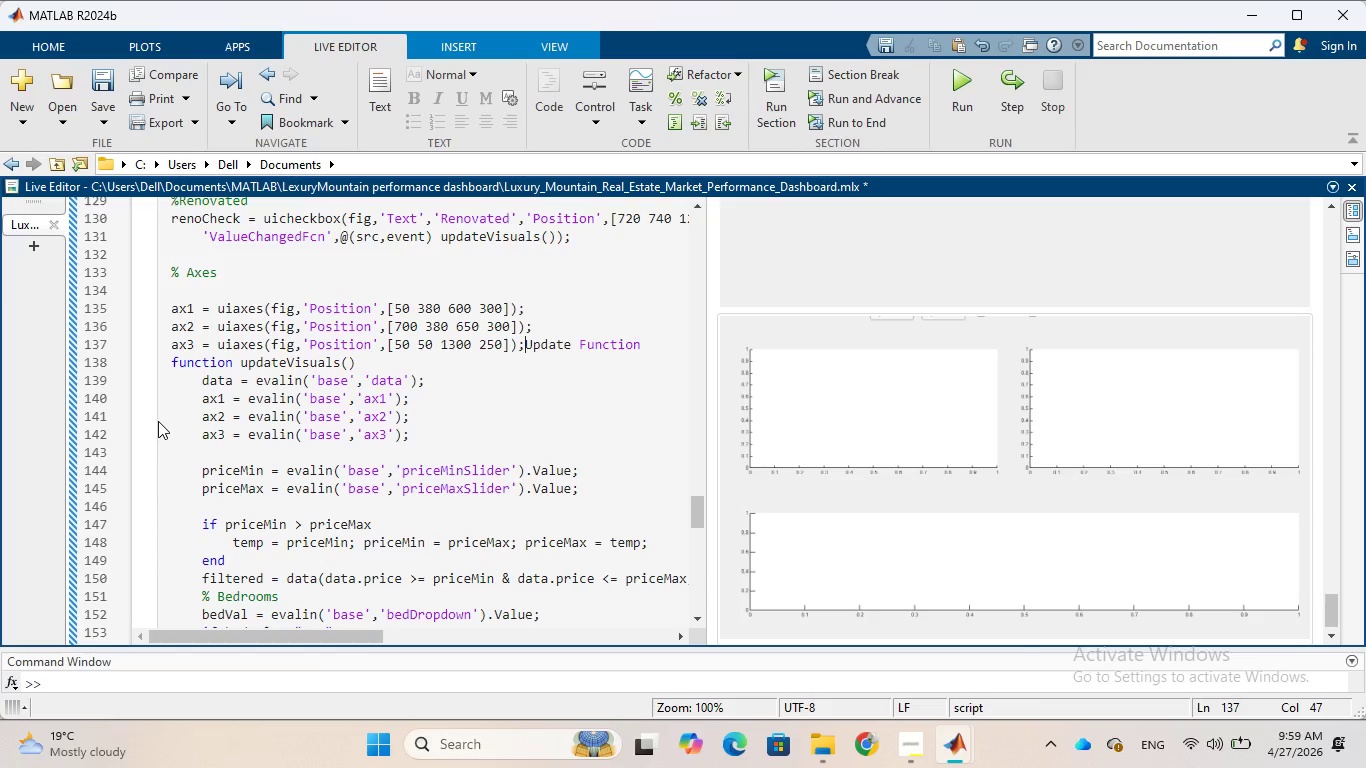 
key(Enter)
 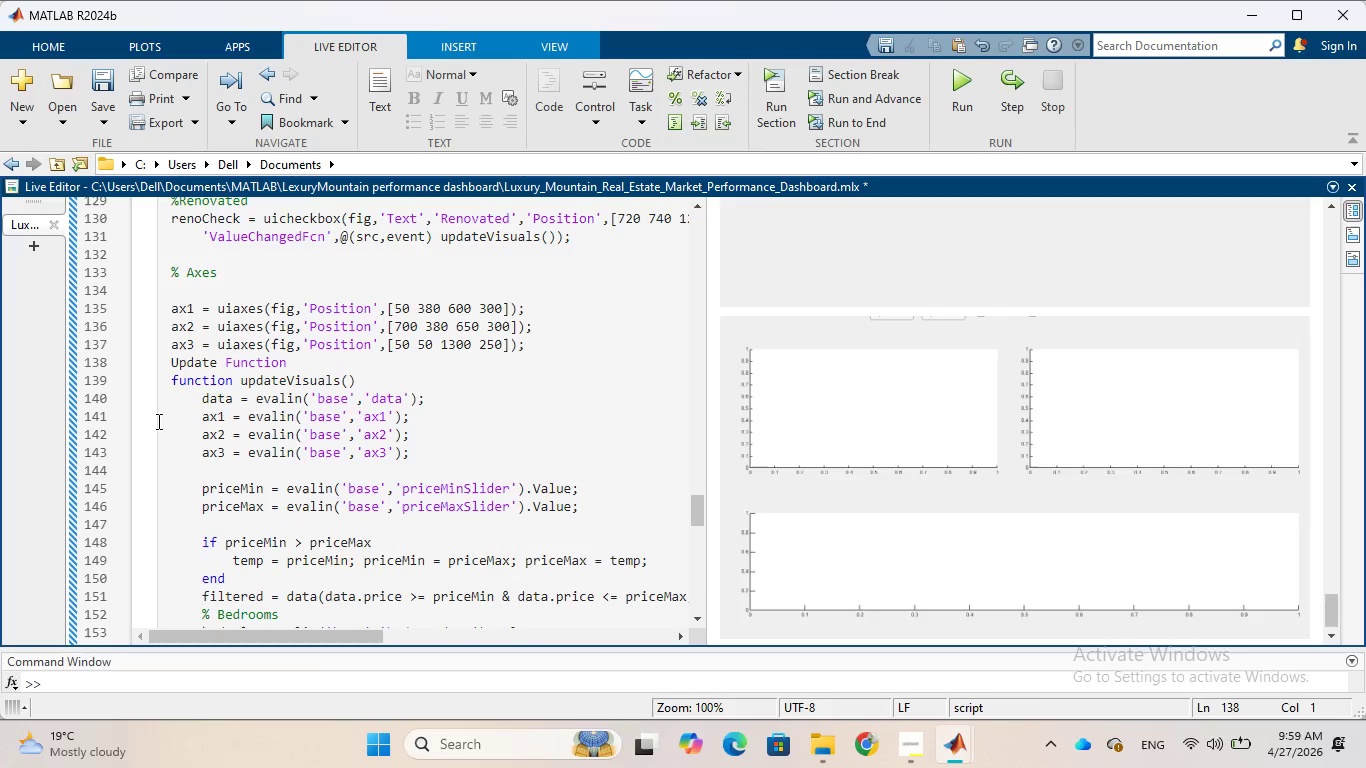 
key(Shift+5)
 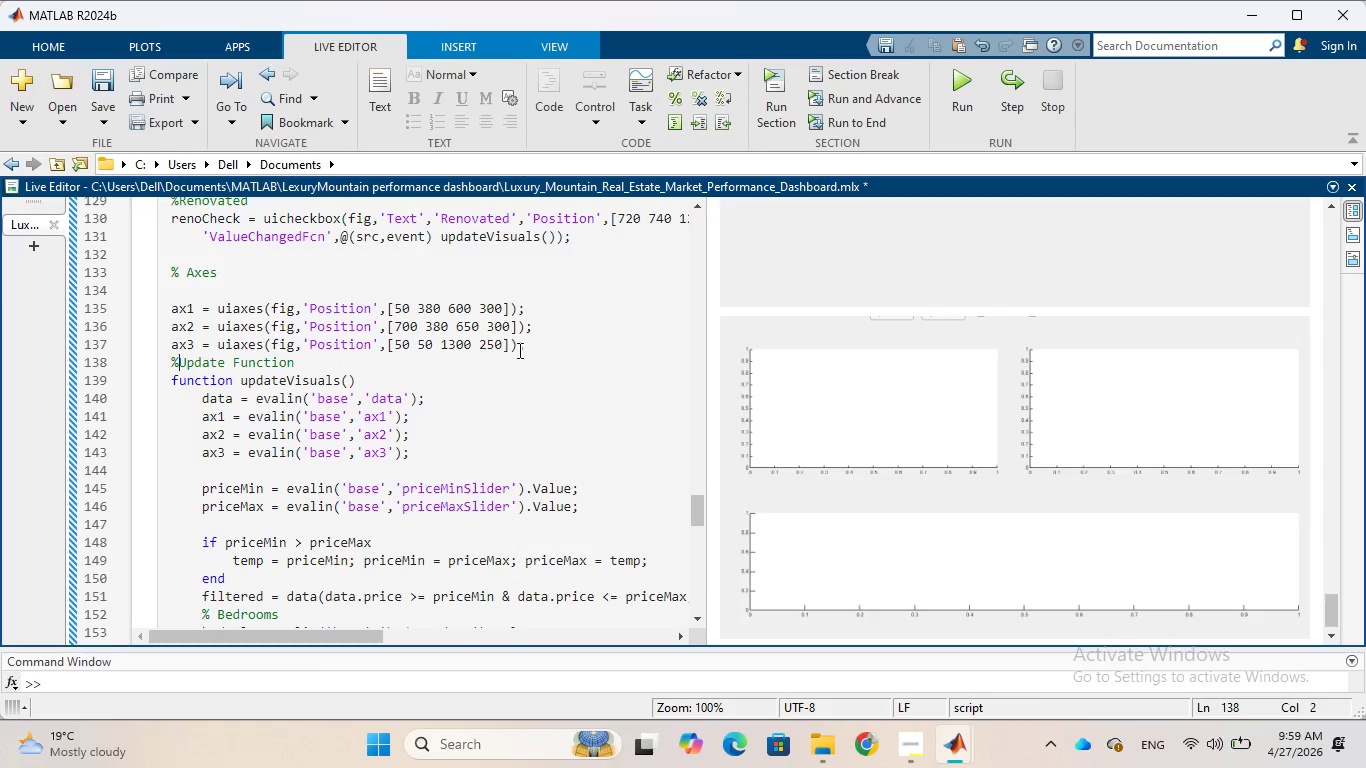 
left_click([526, 347])
 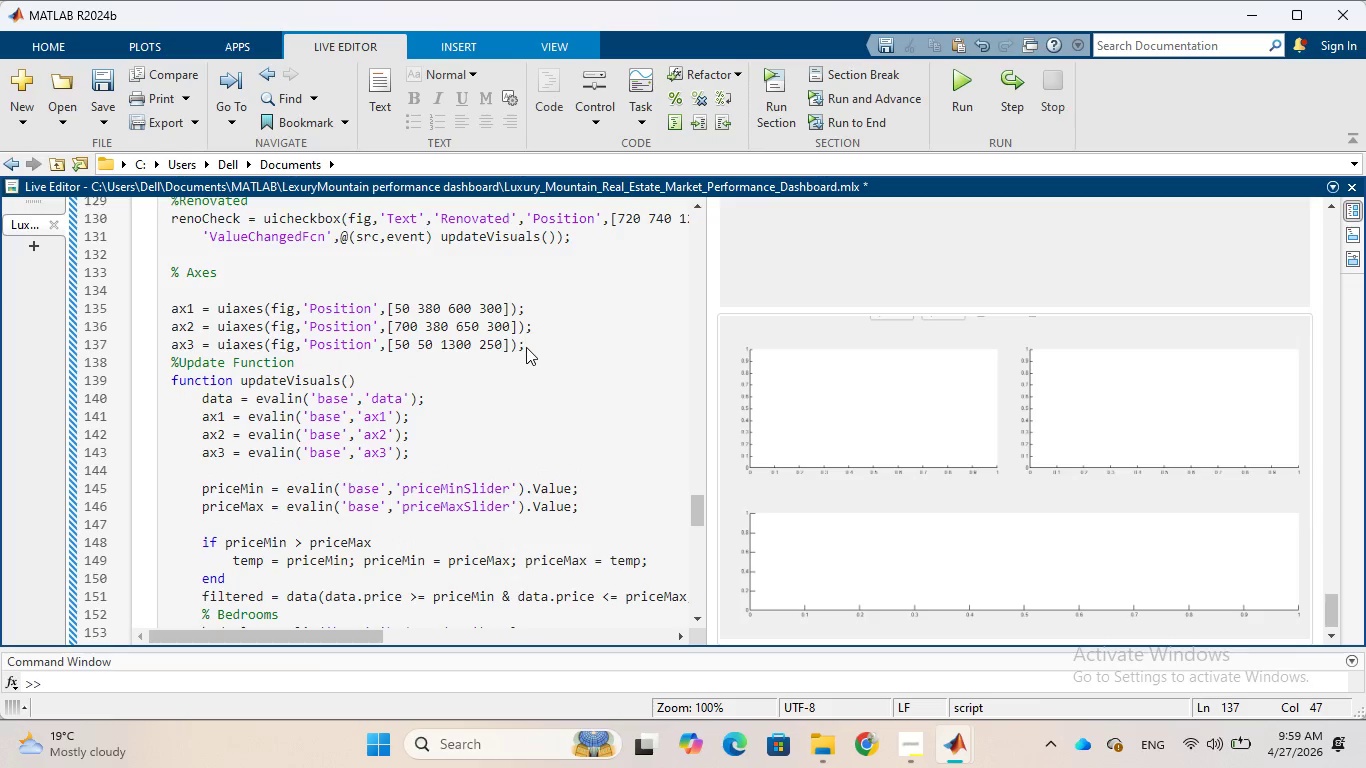 
key(Enter)
 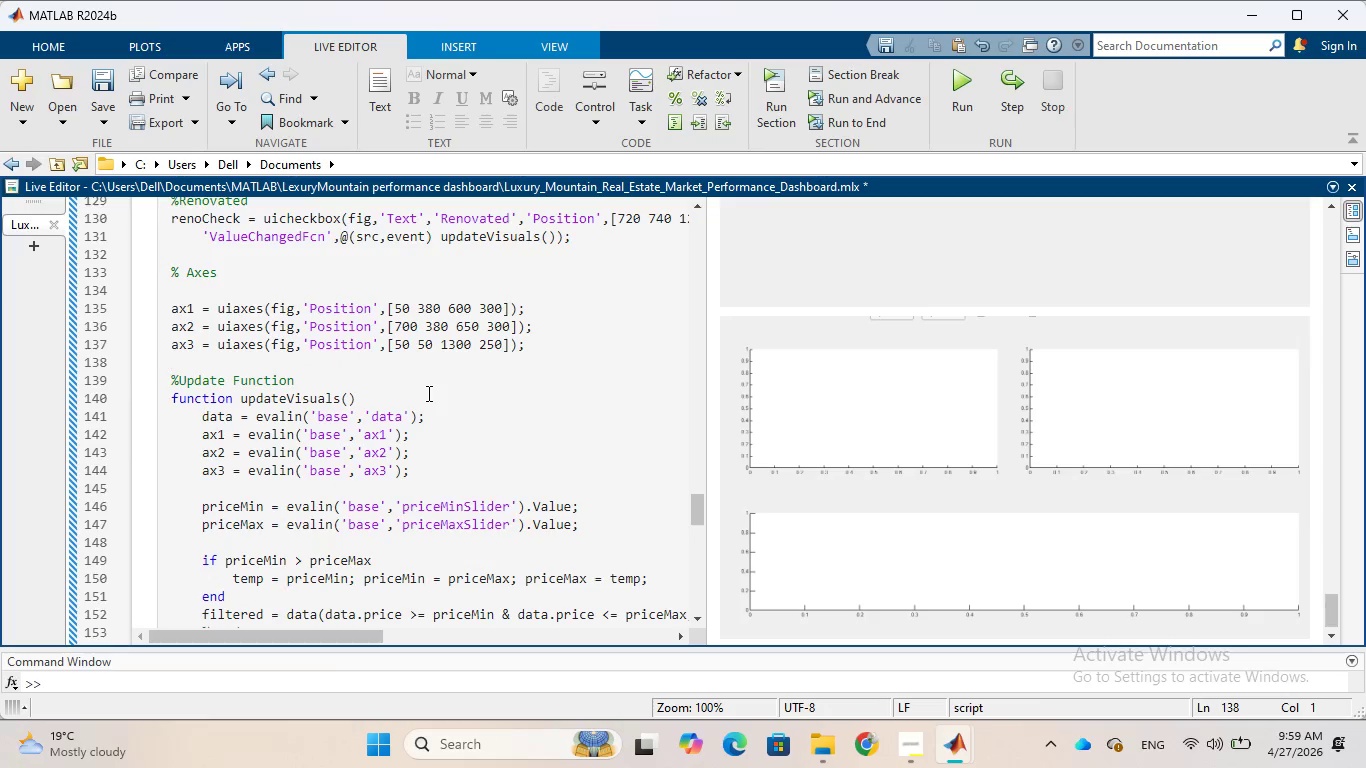 
wait(5.5)
 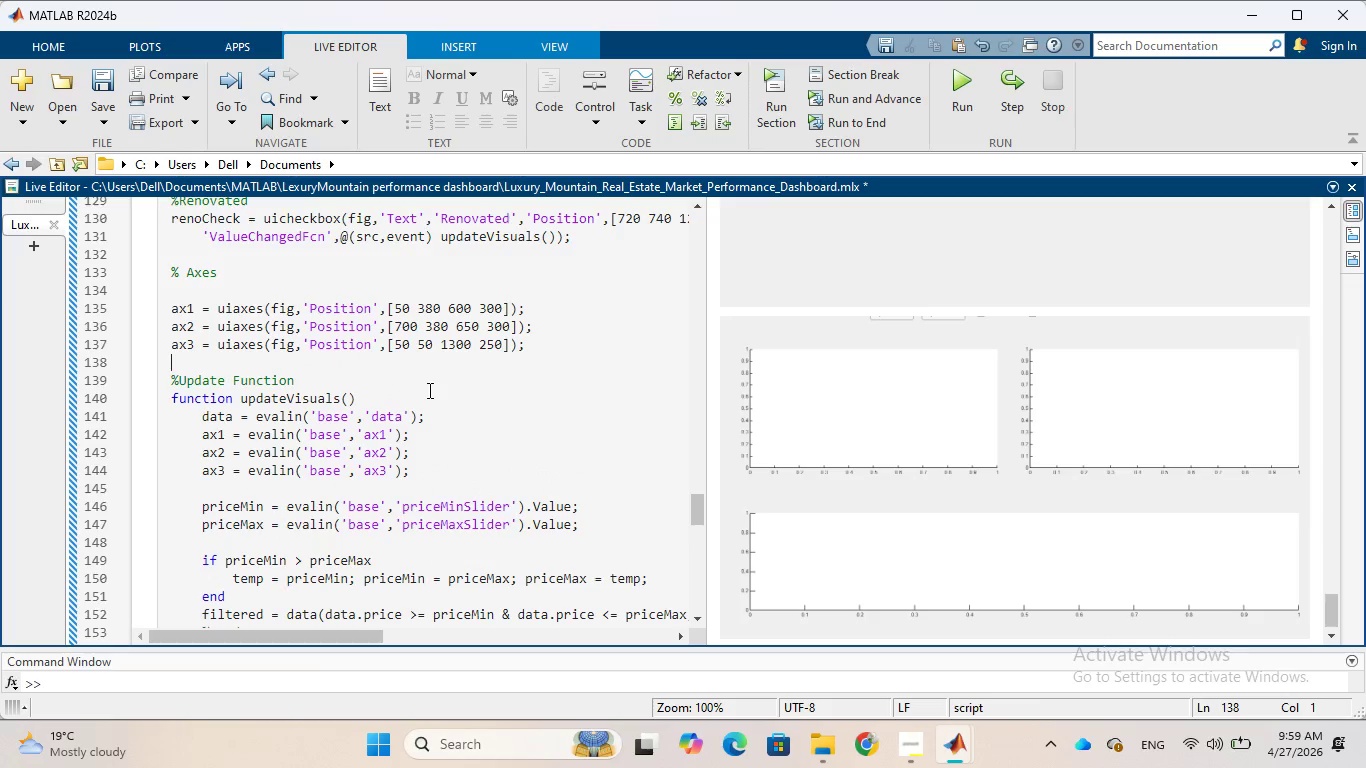 
scroll: coordinate [427, 393], scroll_direction: down, amount: 5.0
 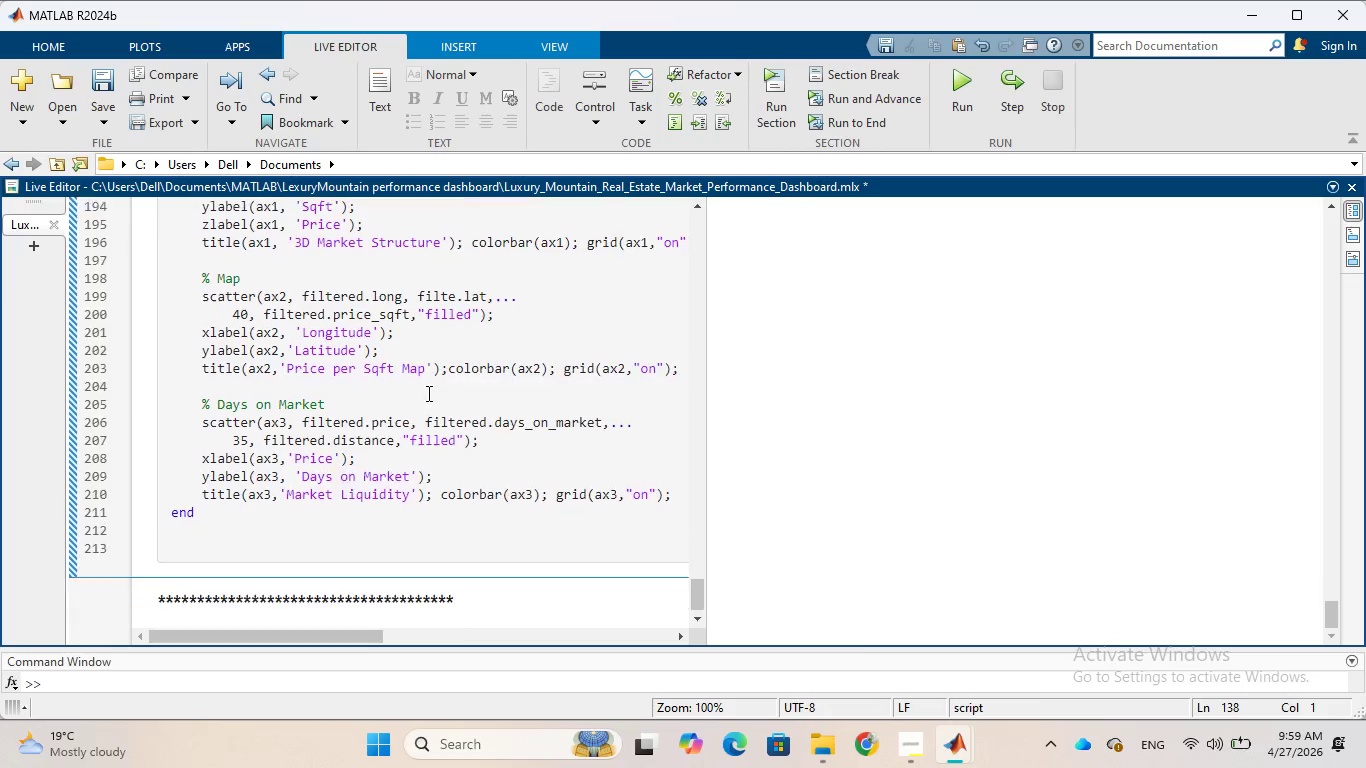 
scroll: coordinate [427, 393], scroll_direction: up, amount: 12.0
 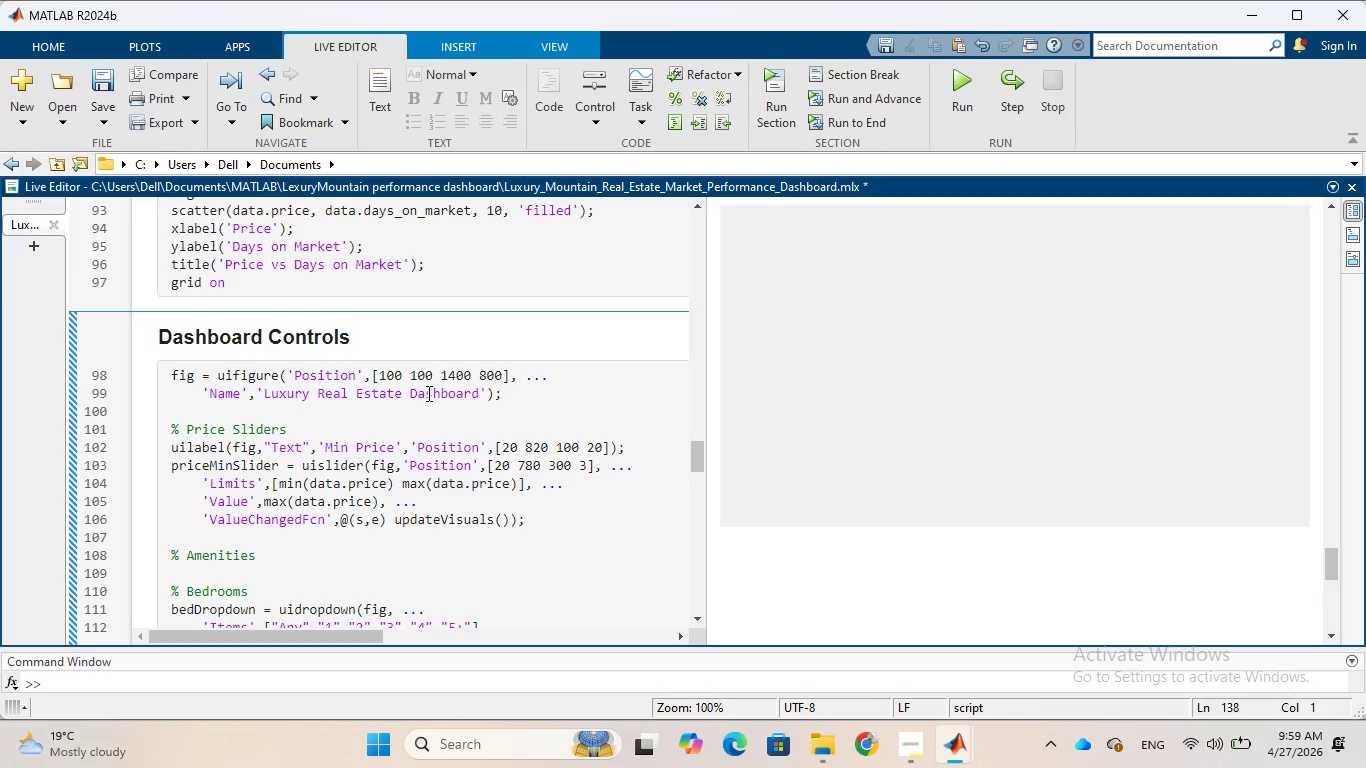 
wait(13.69)
 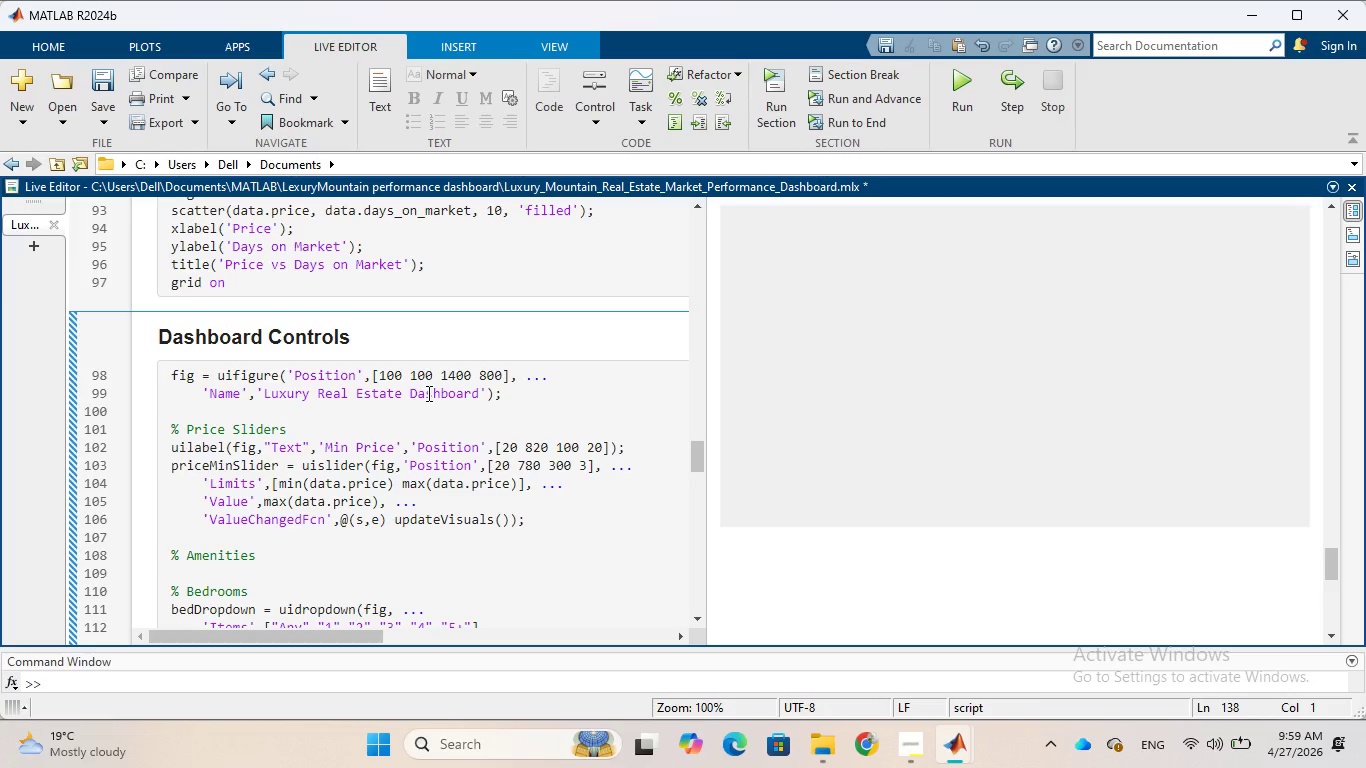 
scroll: coordinate [445, 435], scroll_direction: down, amount: 2.0
 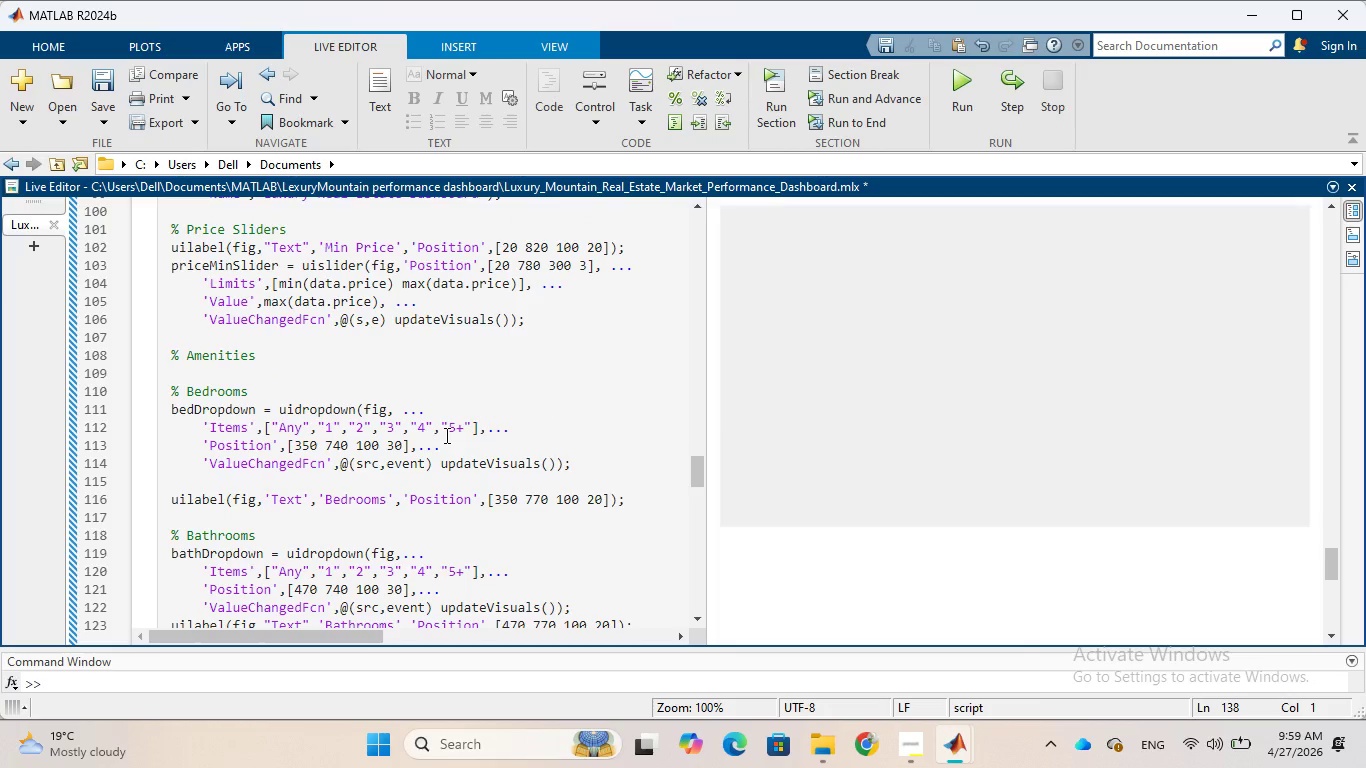 
scroll: coordinate [445, 435], scroll_direction: up, amount: 3.0
 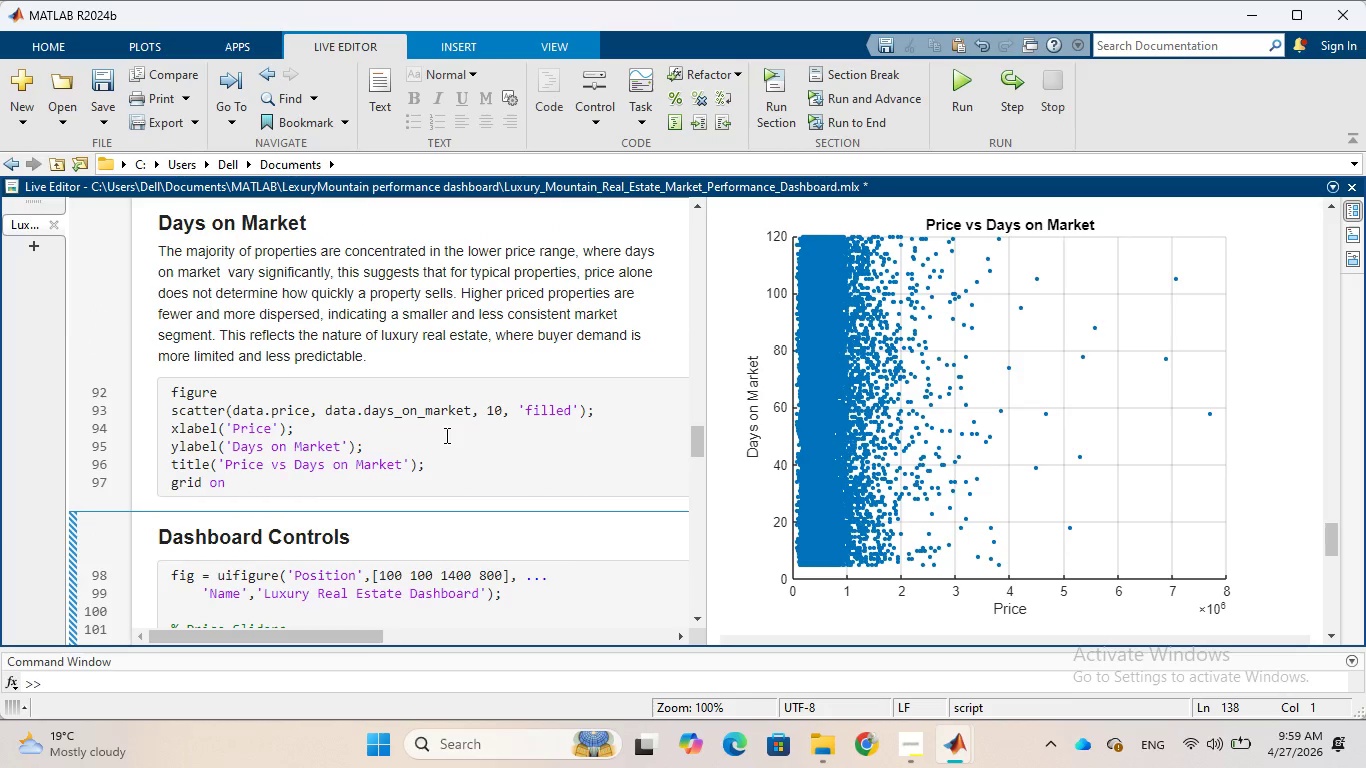 
scroll: coordinate [445, 435], scroll_direction: down, amount: 7.0
 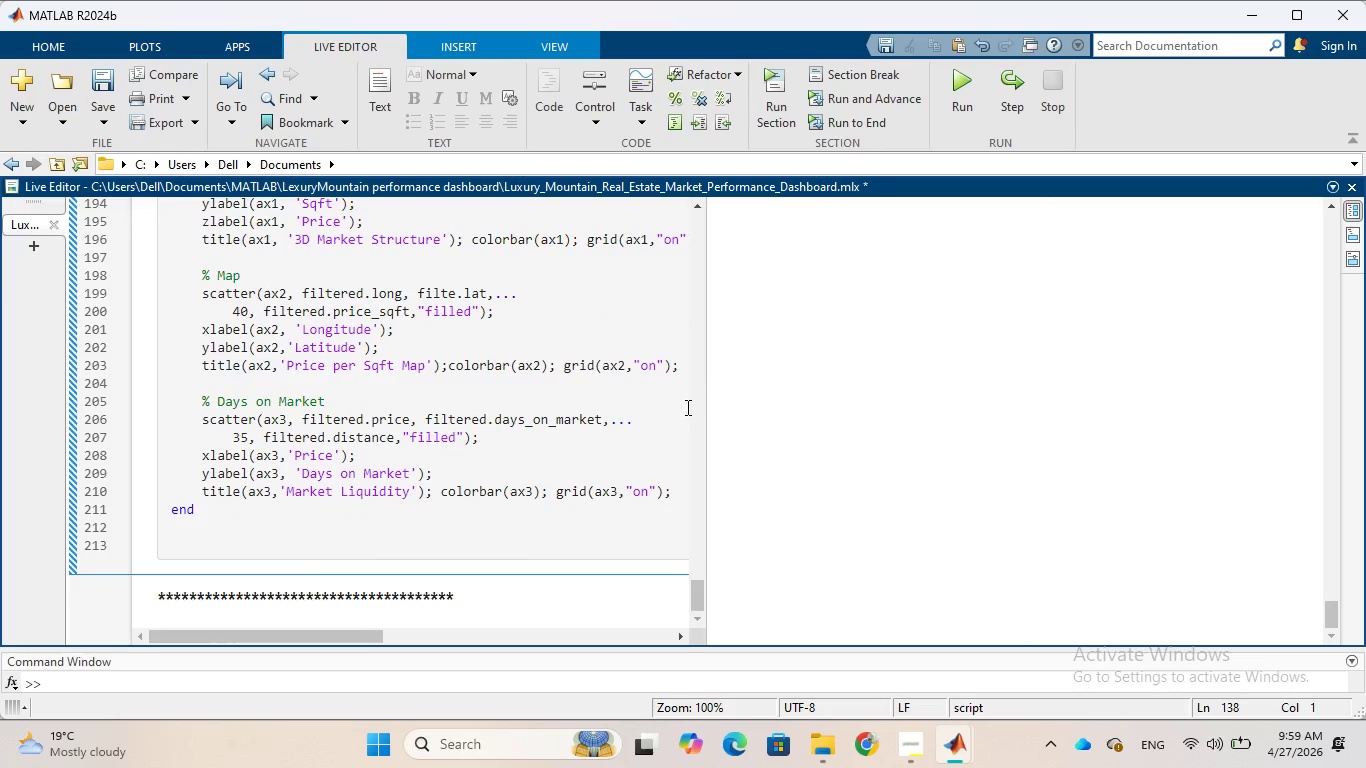 
left_click([947, 81])
 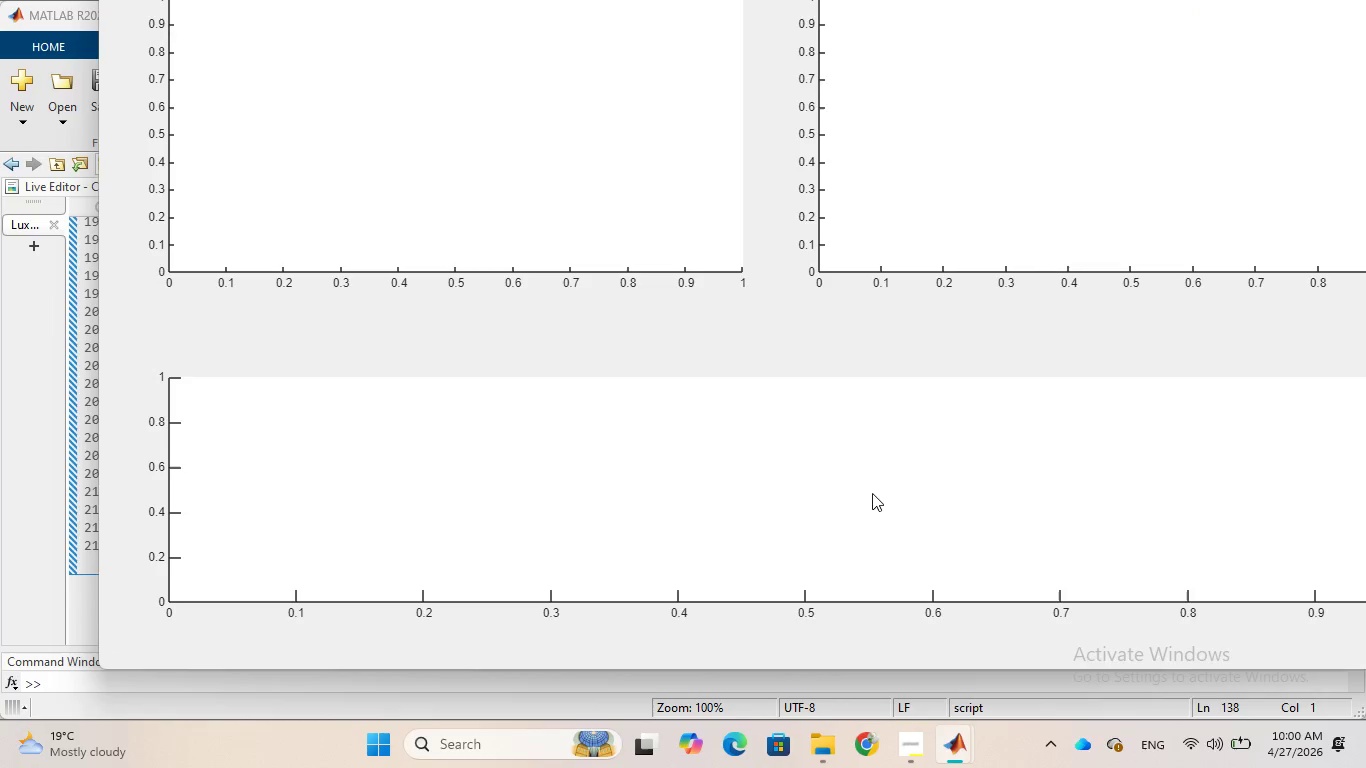 
wait(25.33)
 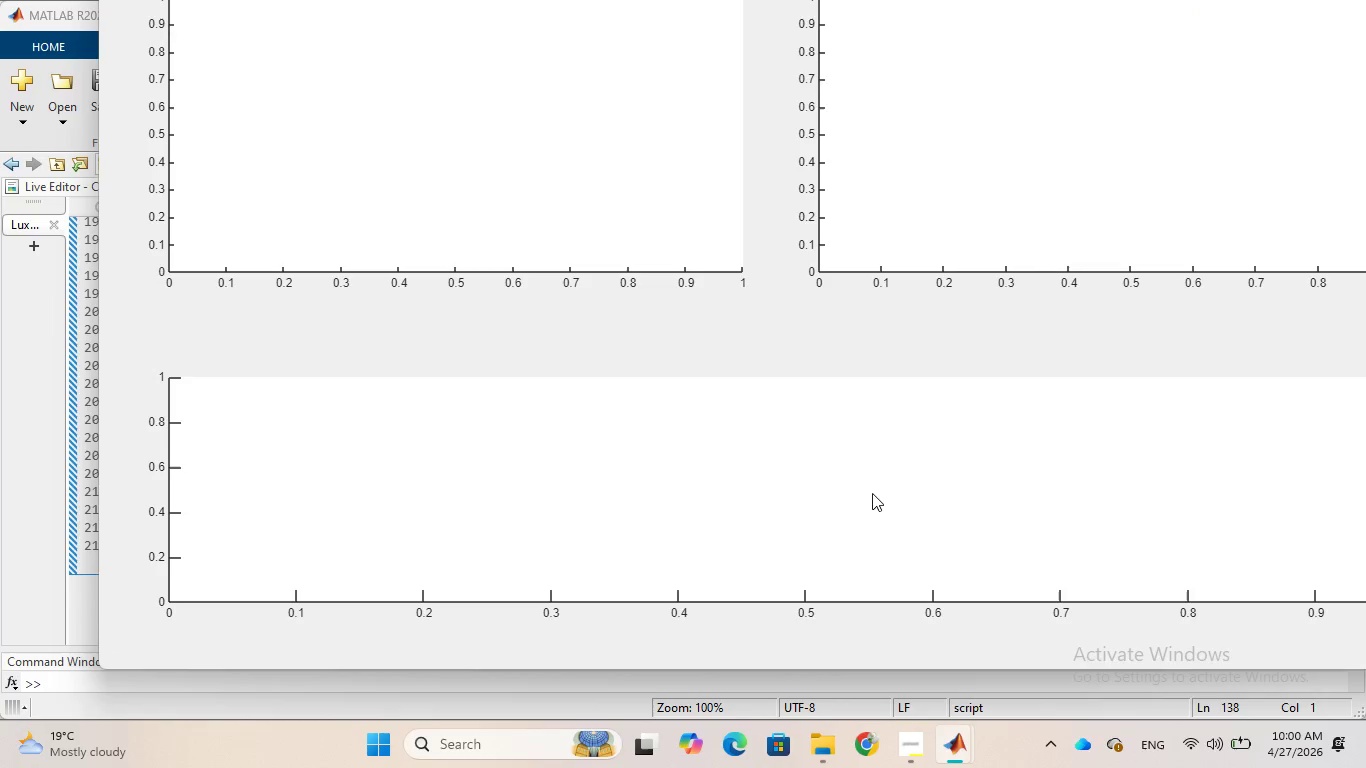 
scroll: coordinate [857, 390], scroll_direction: up, amount: 2.0
 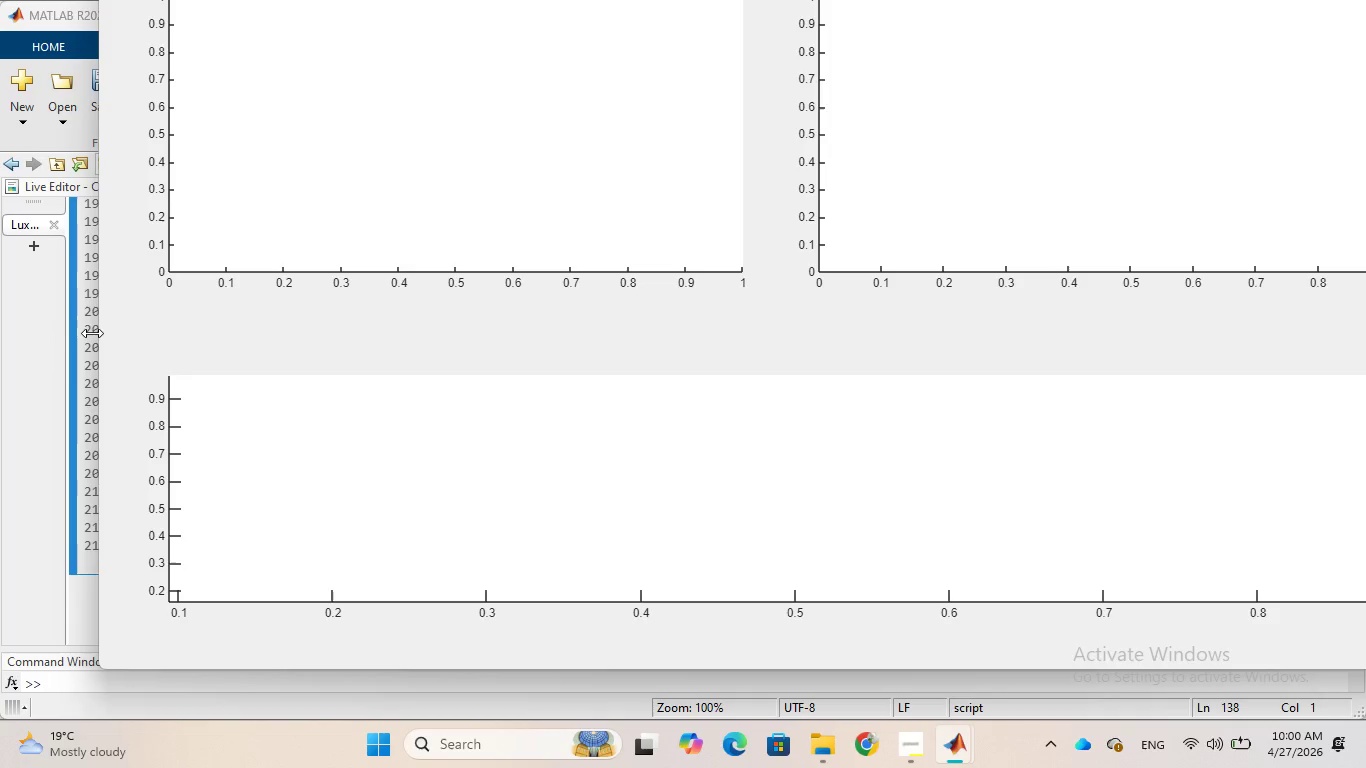 
left_click_drag(start_coordinate=[98, 333], to_coordinate=[92, 383])
 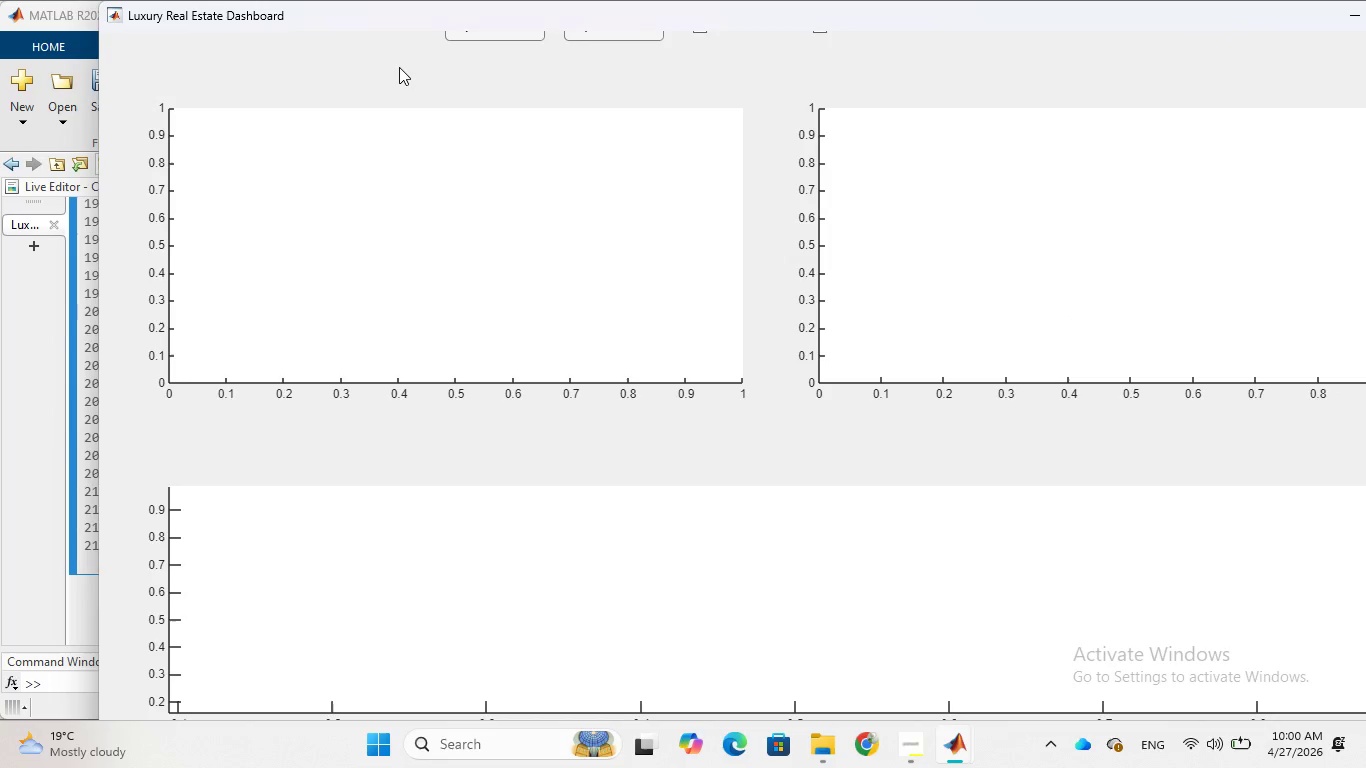 
scroll: coordinate [399, 67], scroll_direction: up, amount: 1.0
 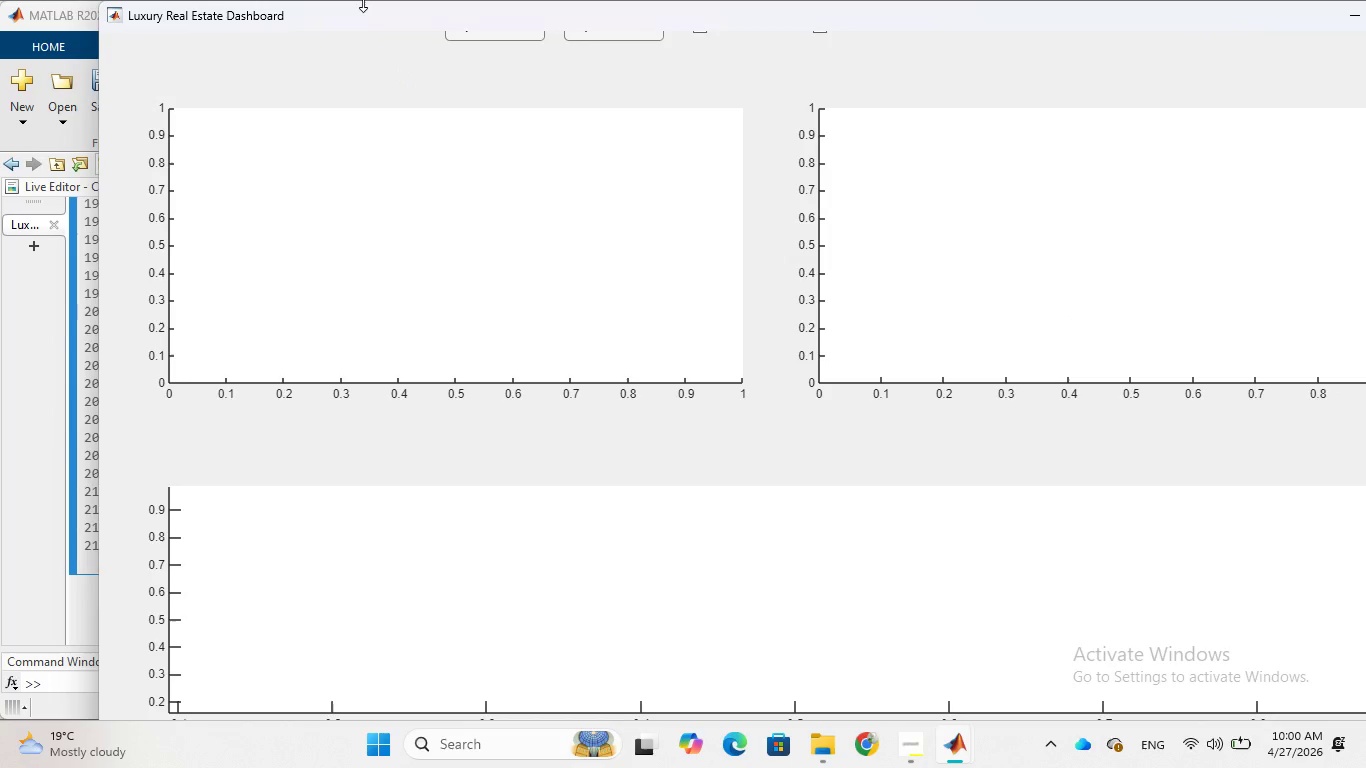 
left_click_drag(start_coordinate=[363, 1], to_coordinate=[366, 141])
 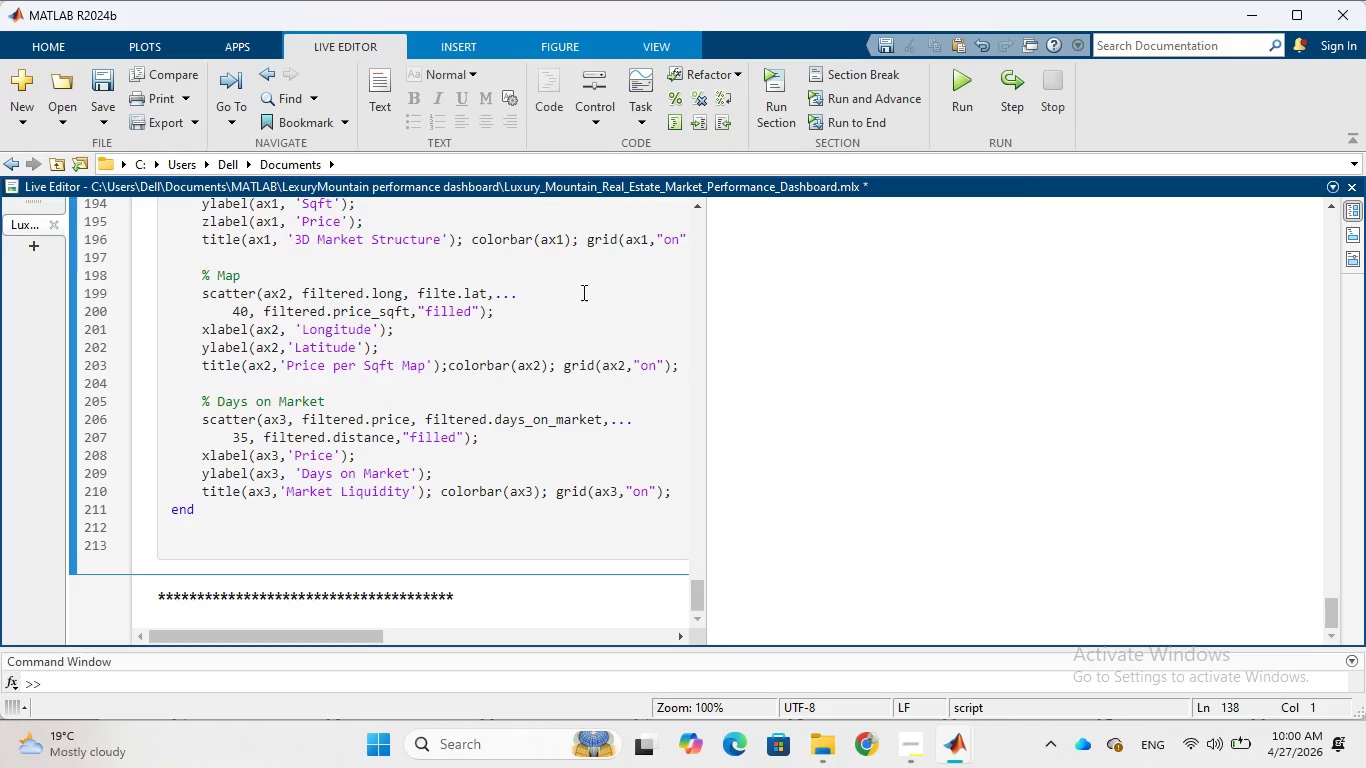 
scroll: coordinate [799, 459], scroll_direction: up, amount: 11.0
 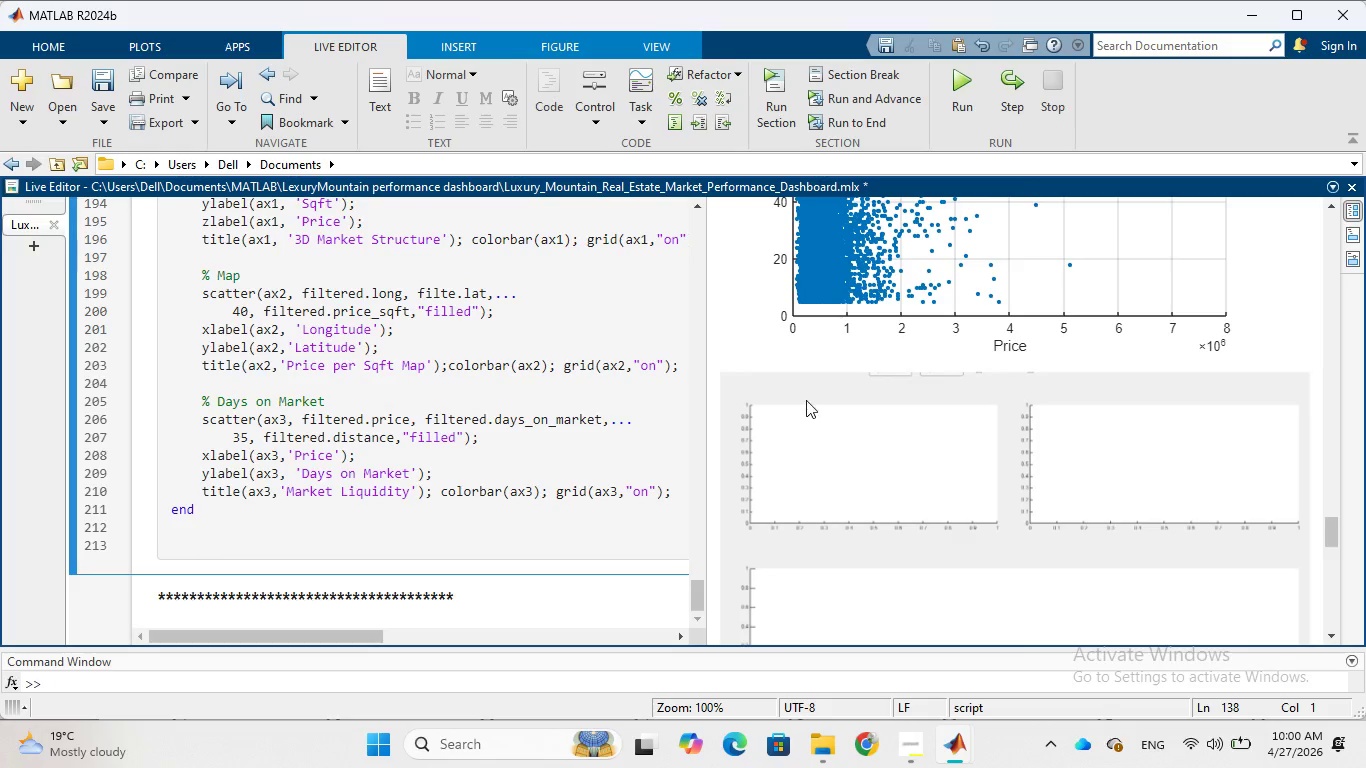 
left_click([806, 395])
 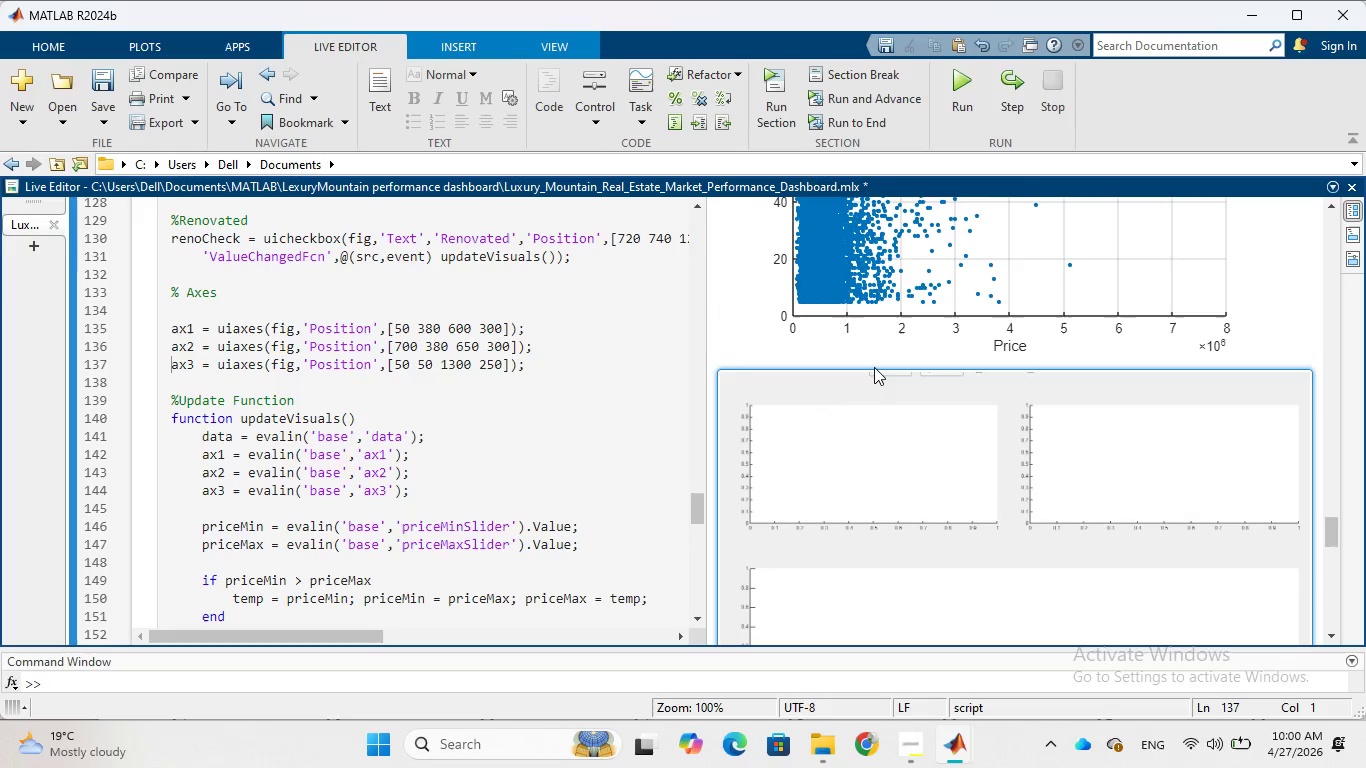 
left_click([874, 378])
 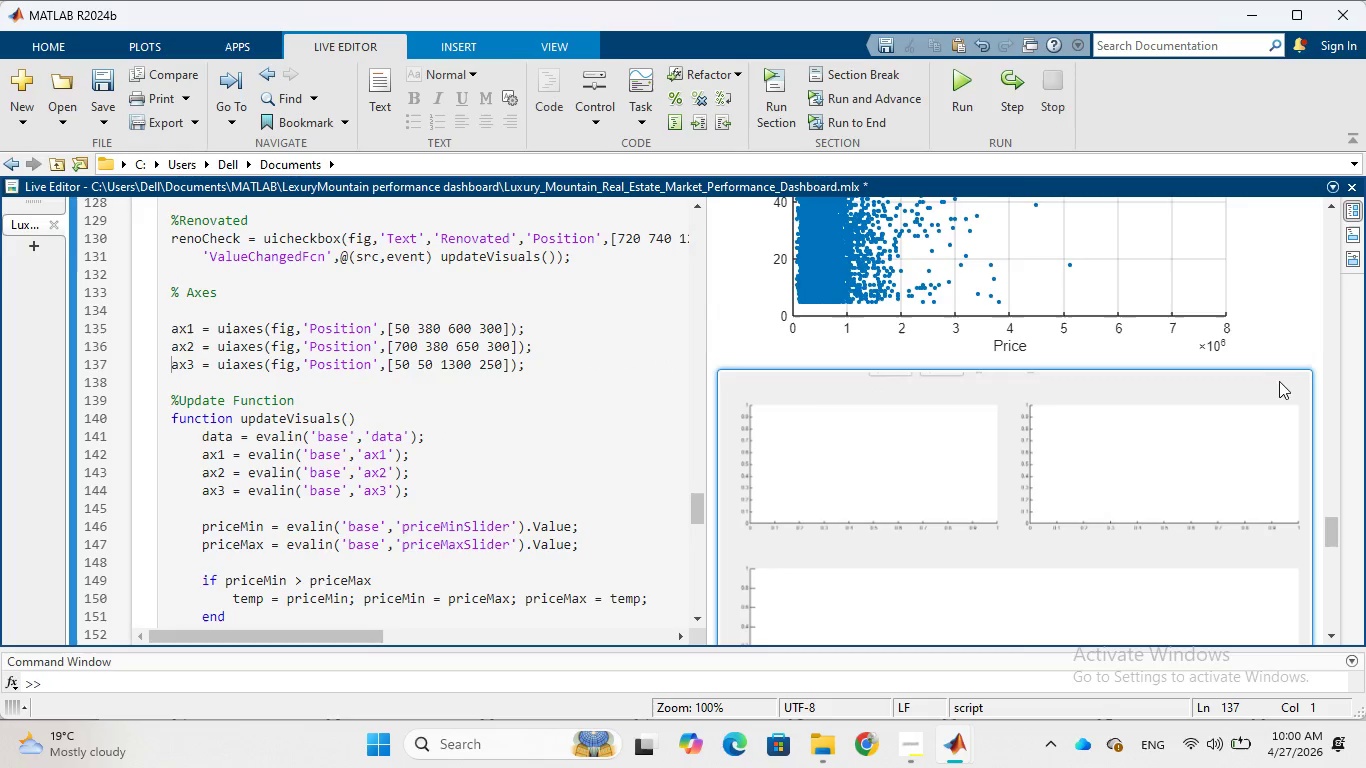 
left_click([1275, 381])
 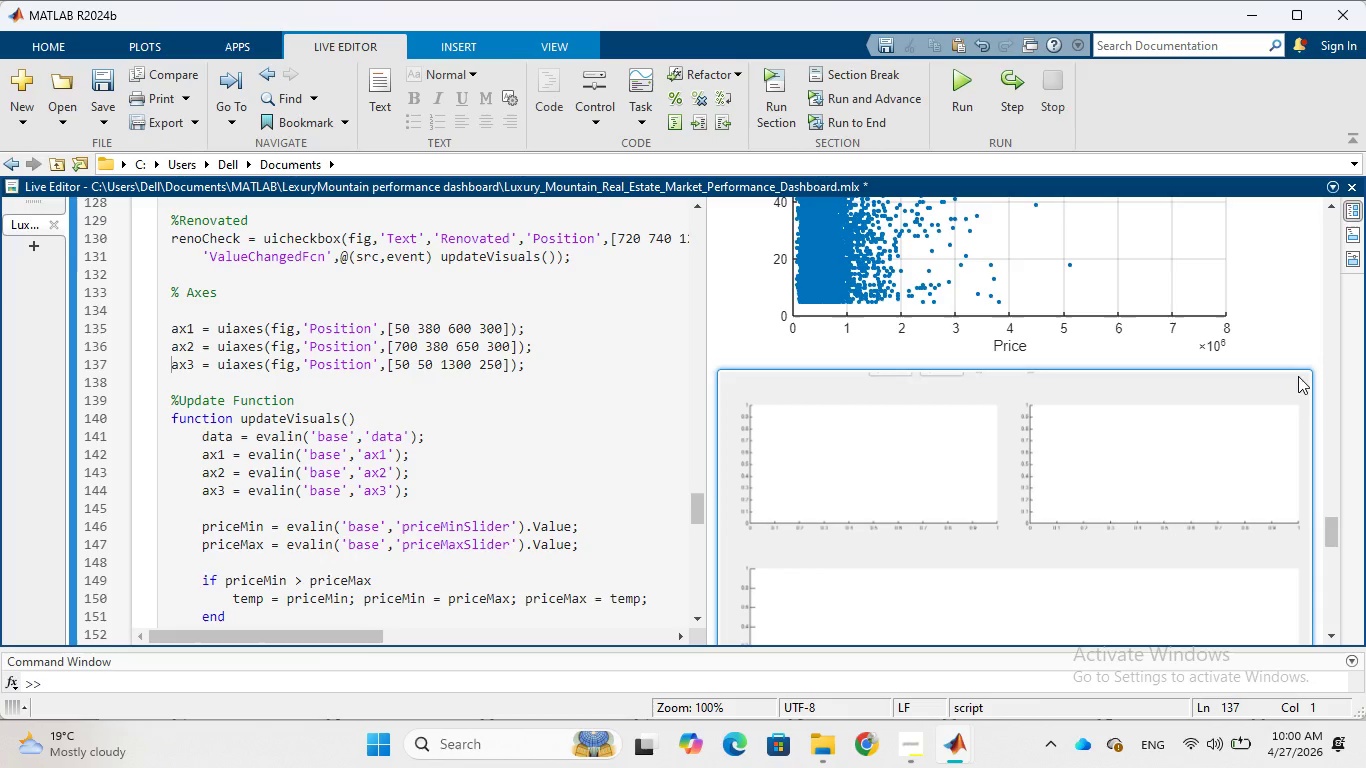 
double_click([1298, 376])
 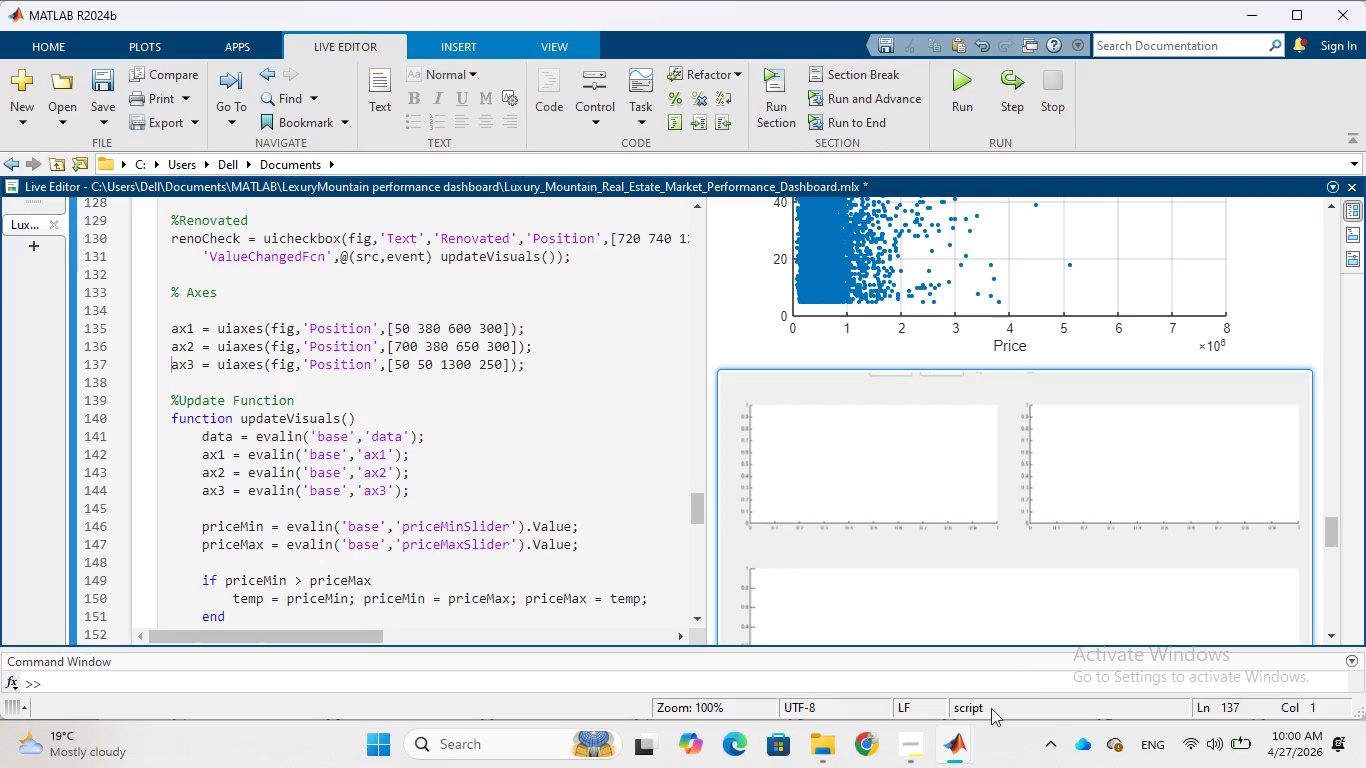 
mouse_move([967, 719])
 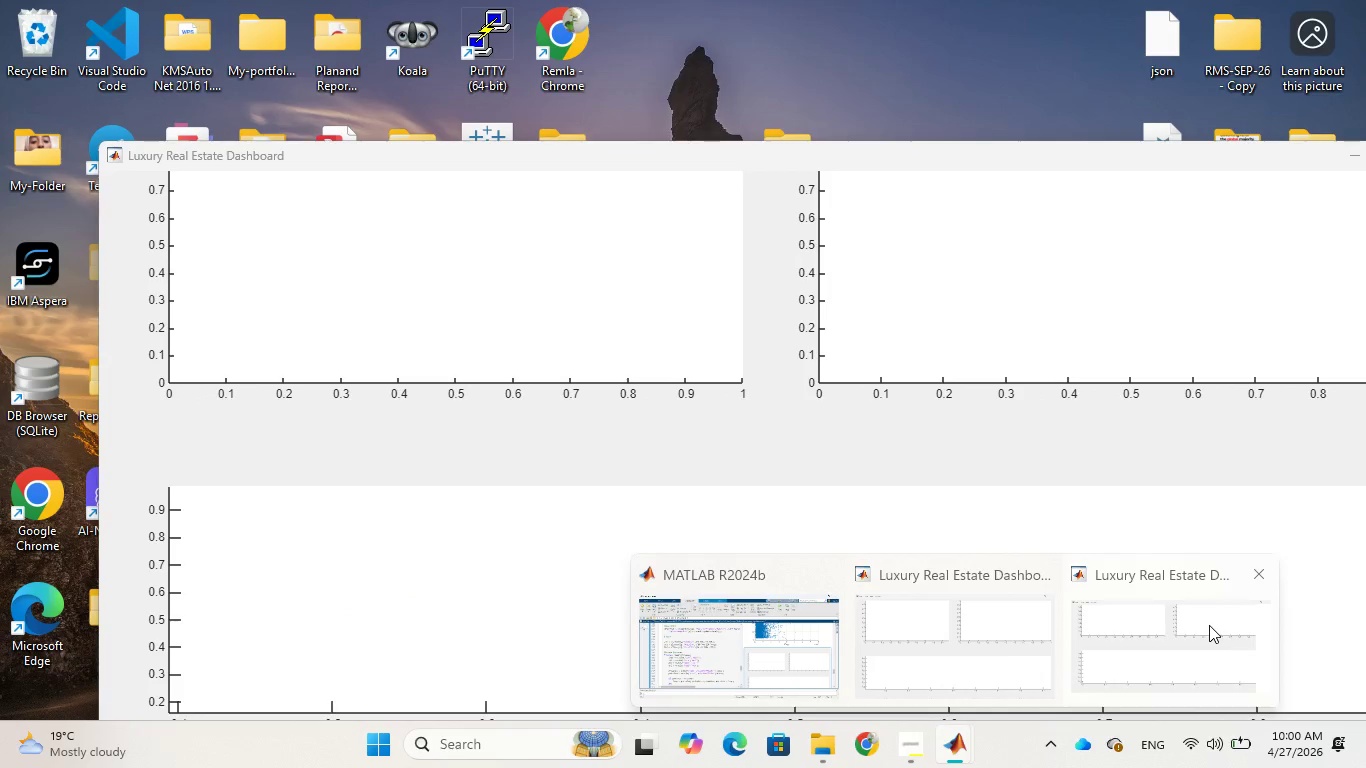 
left_click([1183, 629])
 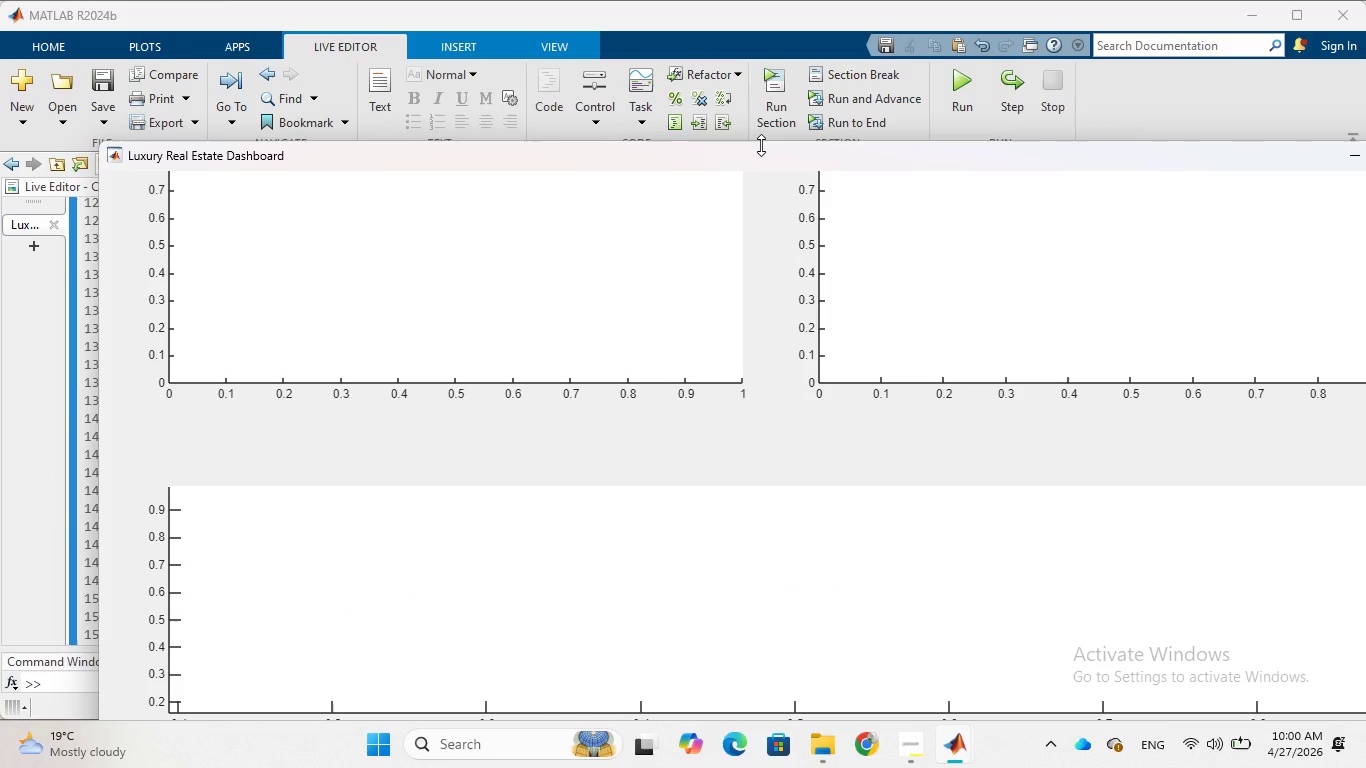 
left_click_drag(start_coordinate=[761, 145], to_coordinate=[675, 130])
 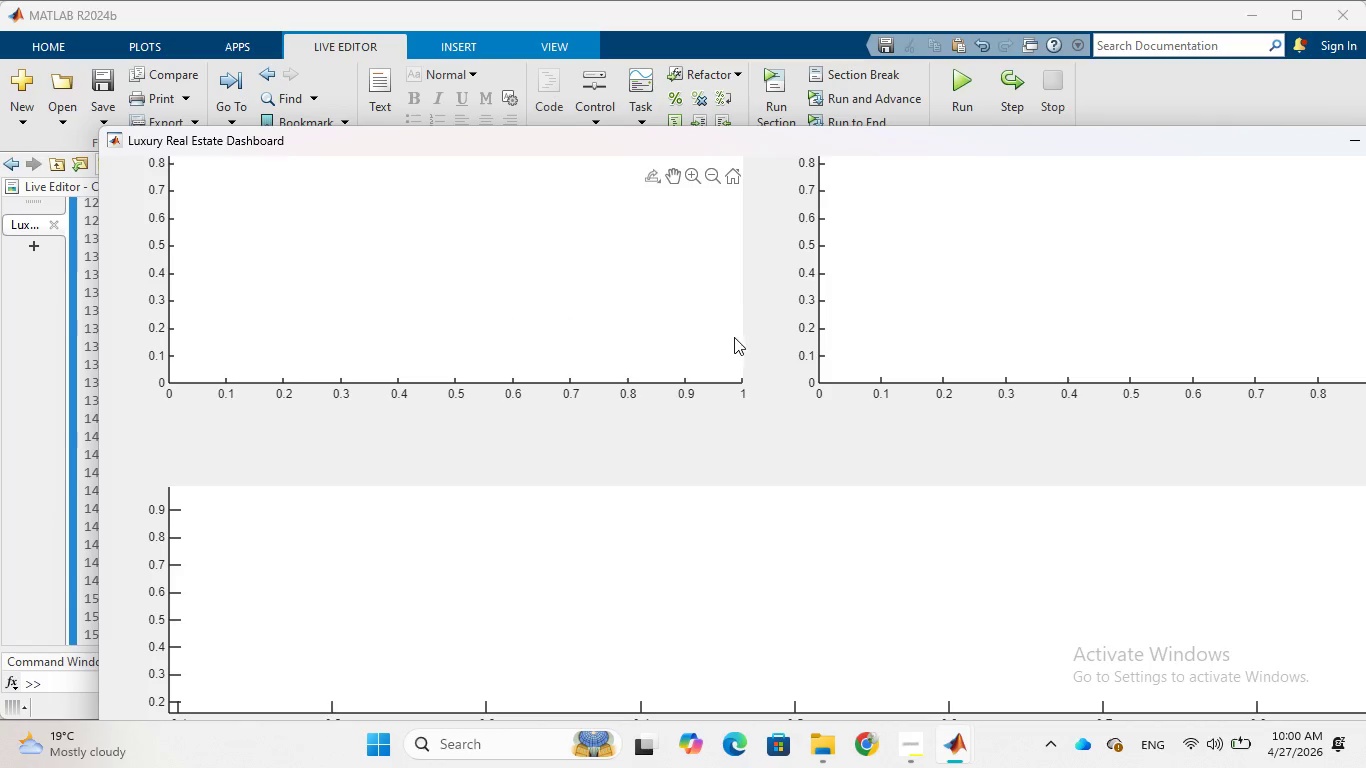 
scroll: coordinate [743, 339], scroll_direction: up, amount: 5.0
 